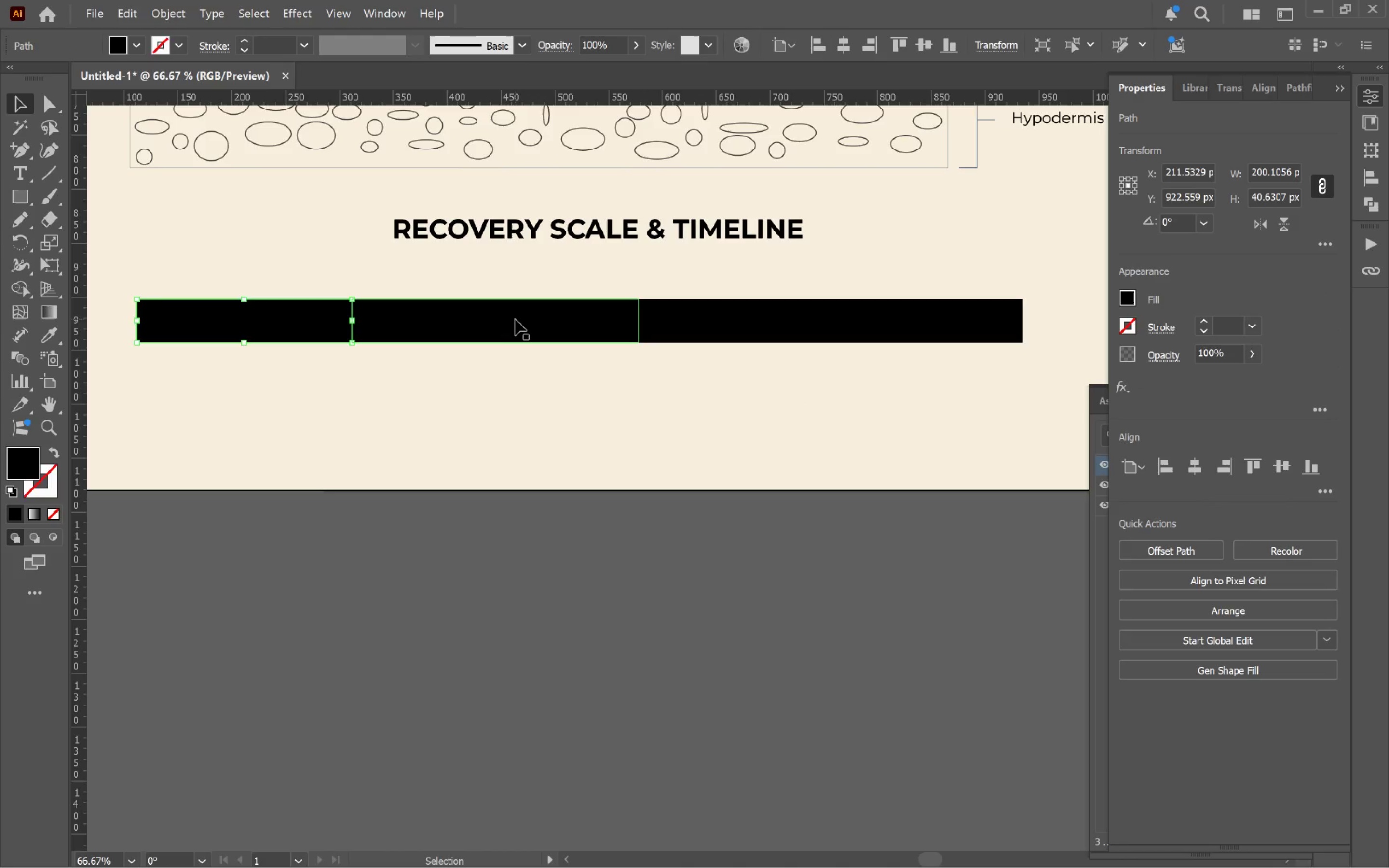 
left_click([1375, 101])
 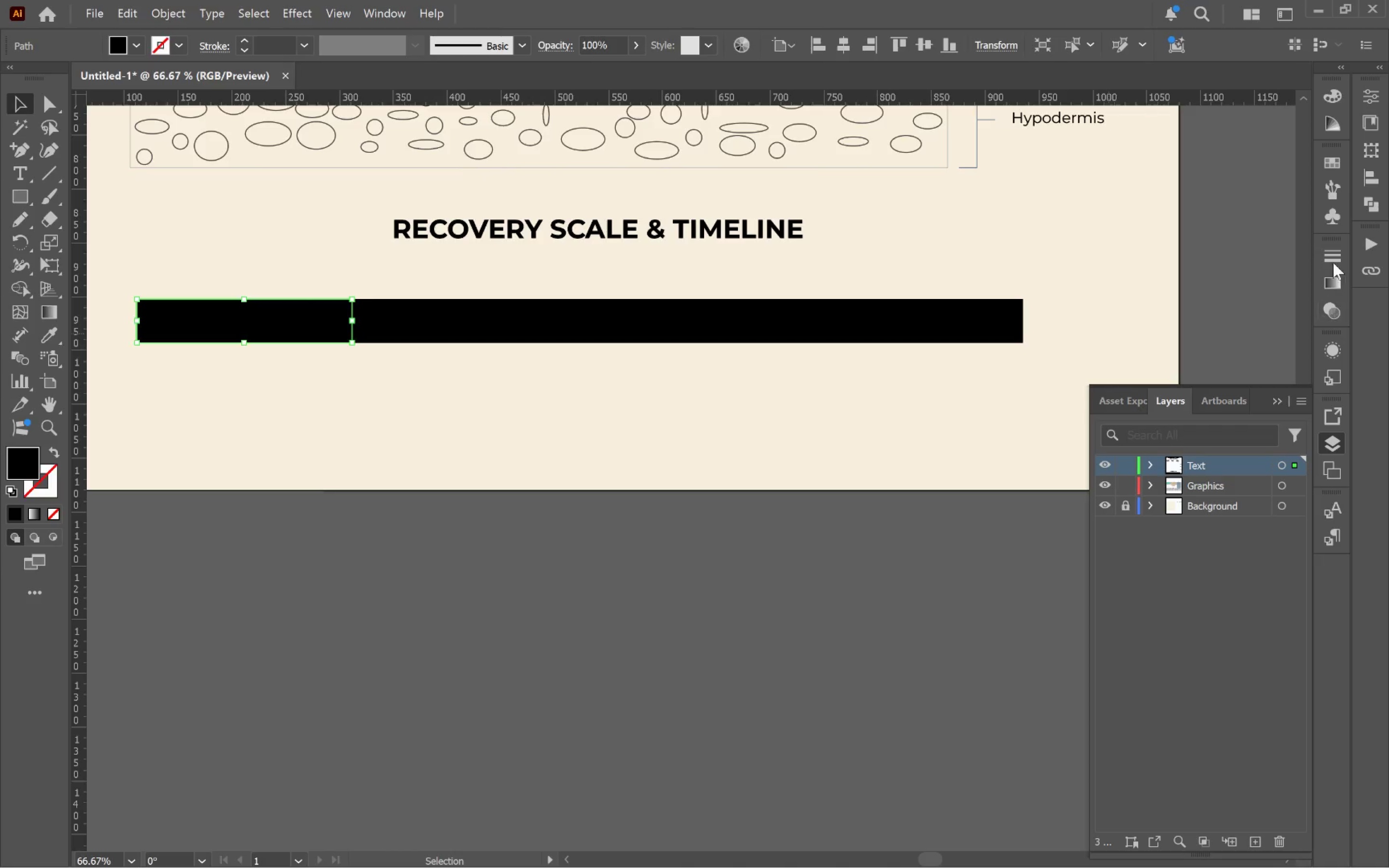 
left_click([1330, 162])
 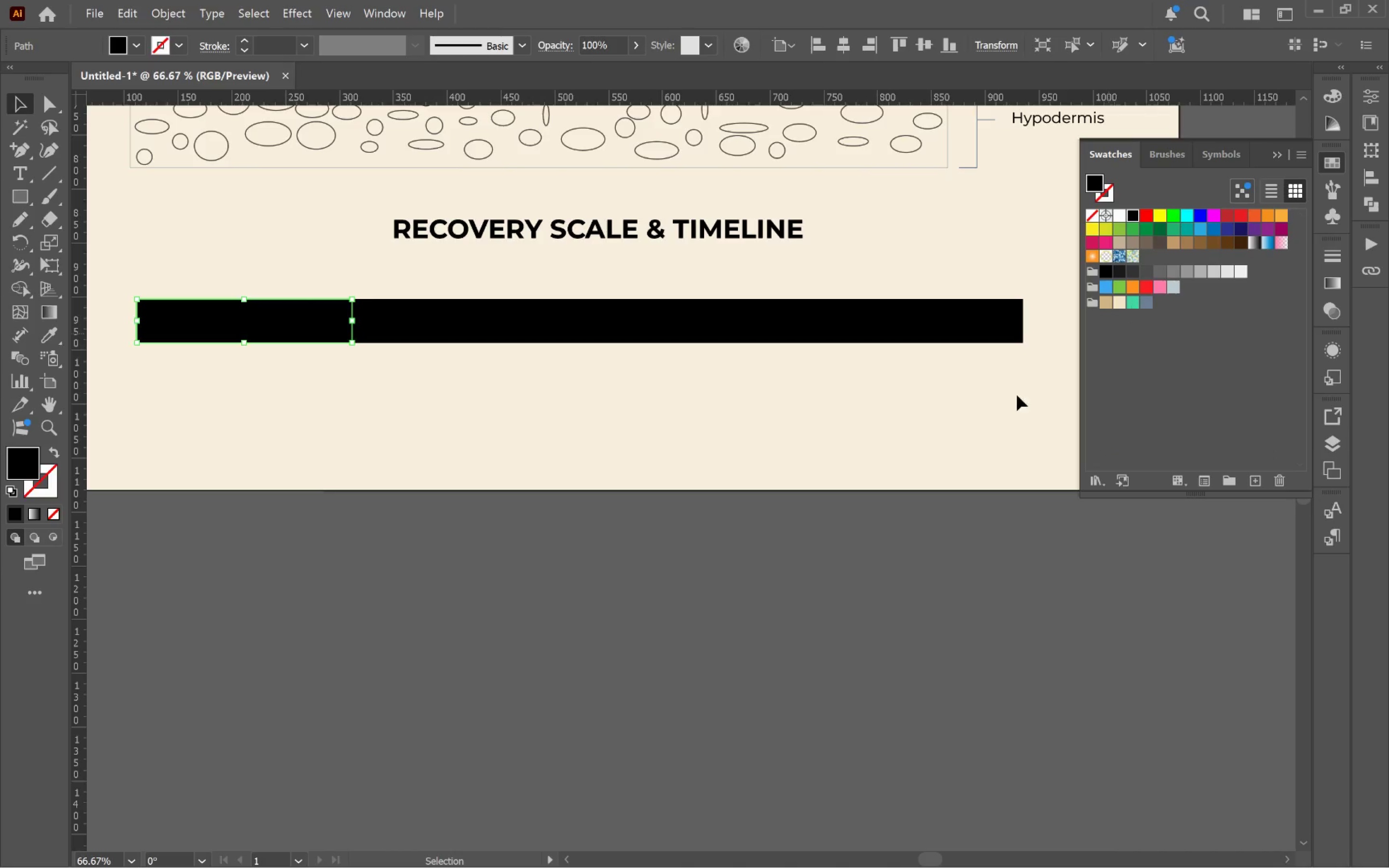 
hold_key(key=AltLeft, duration=0.66)
scroll: coordinate [599, 468], scroll_direction: down, amount: 3.0
 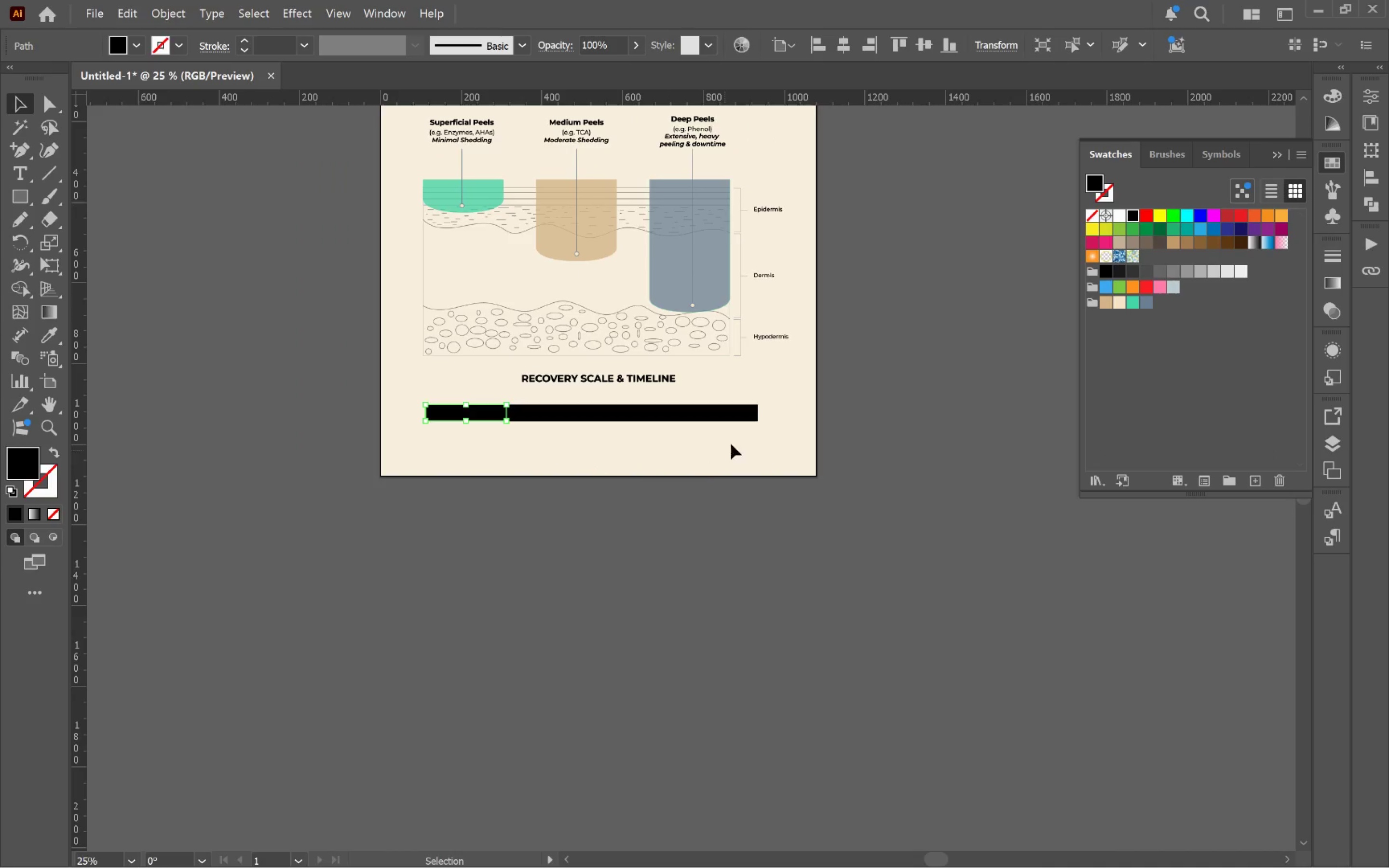 
hold_key(key=Space, duration=1.22)
 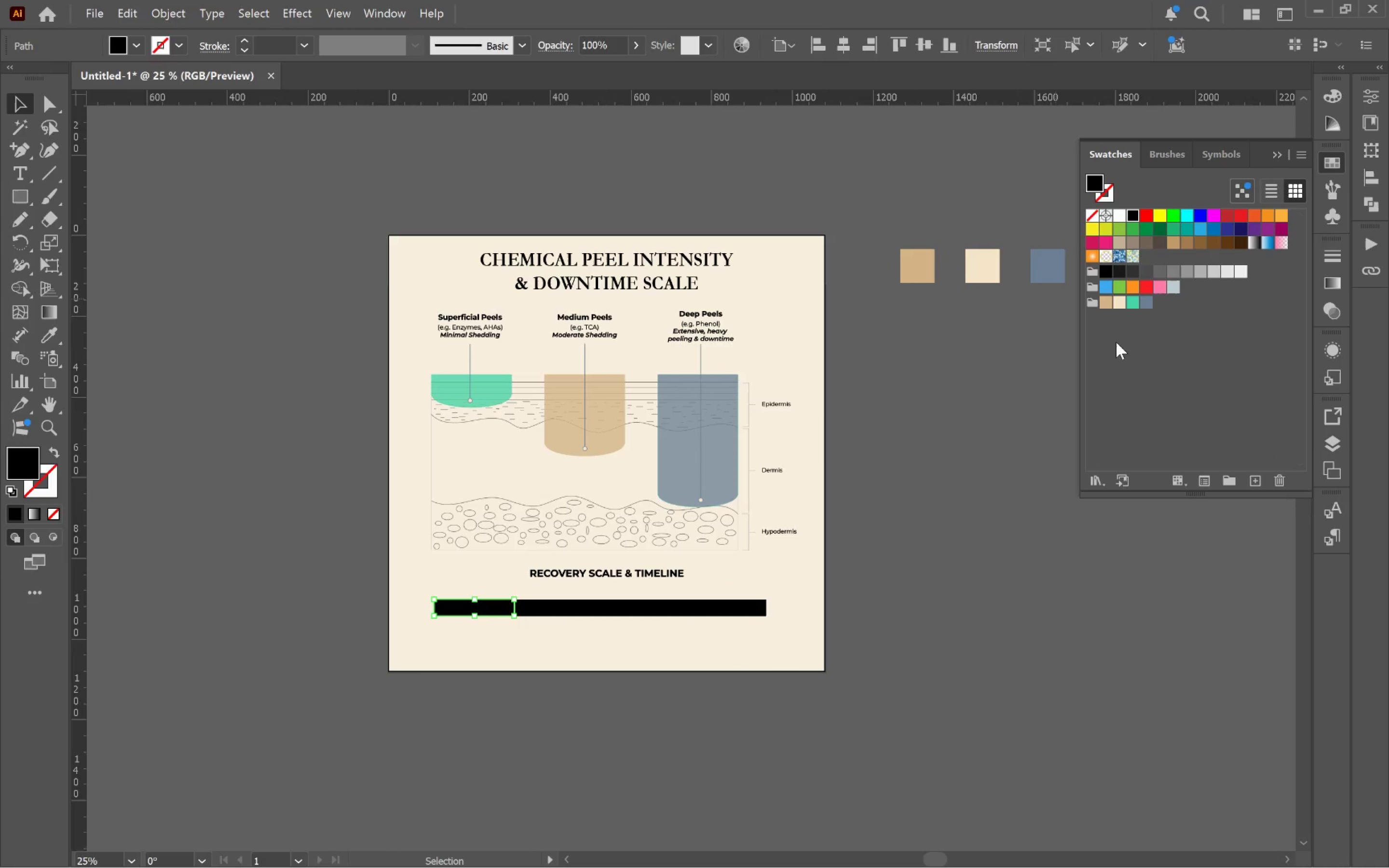 
left_click_drag(start_coordinate=[731, 390], to_coordinate=[738, 585])
 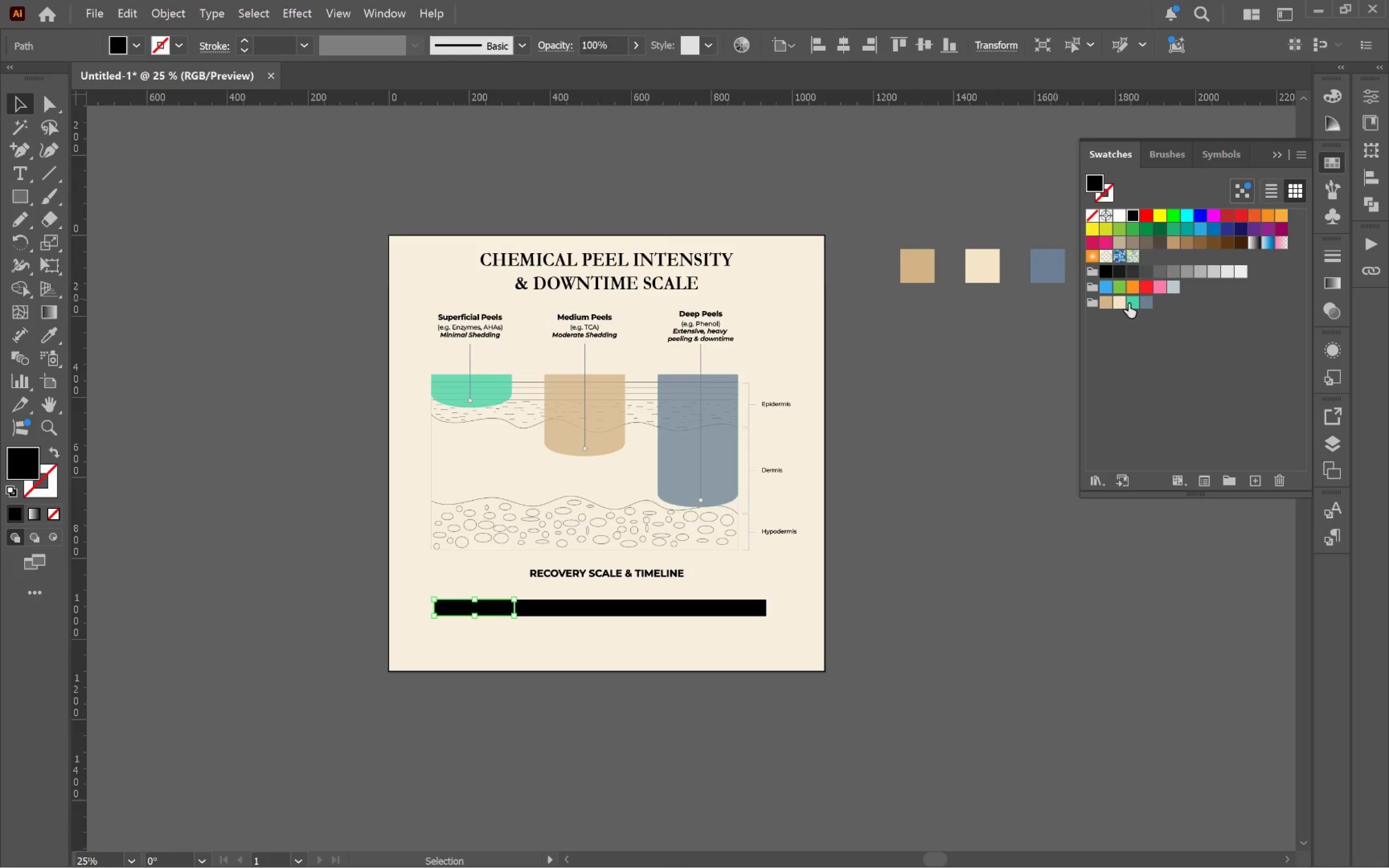 
left_click([1130, 301])
 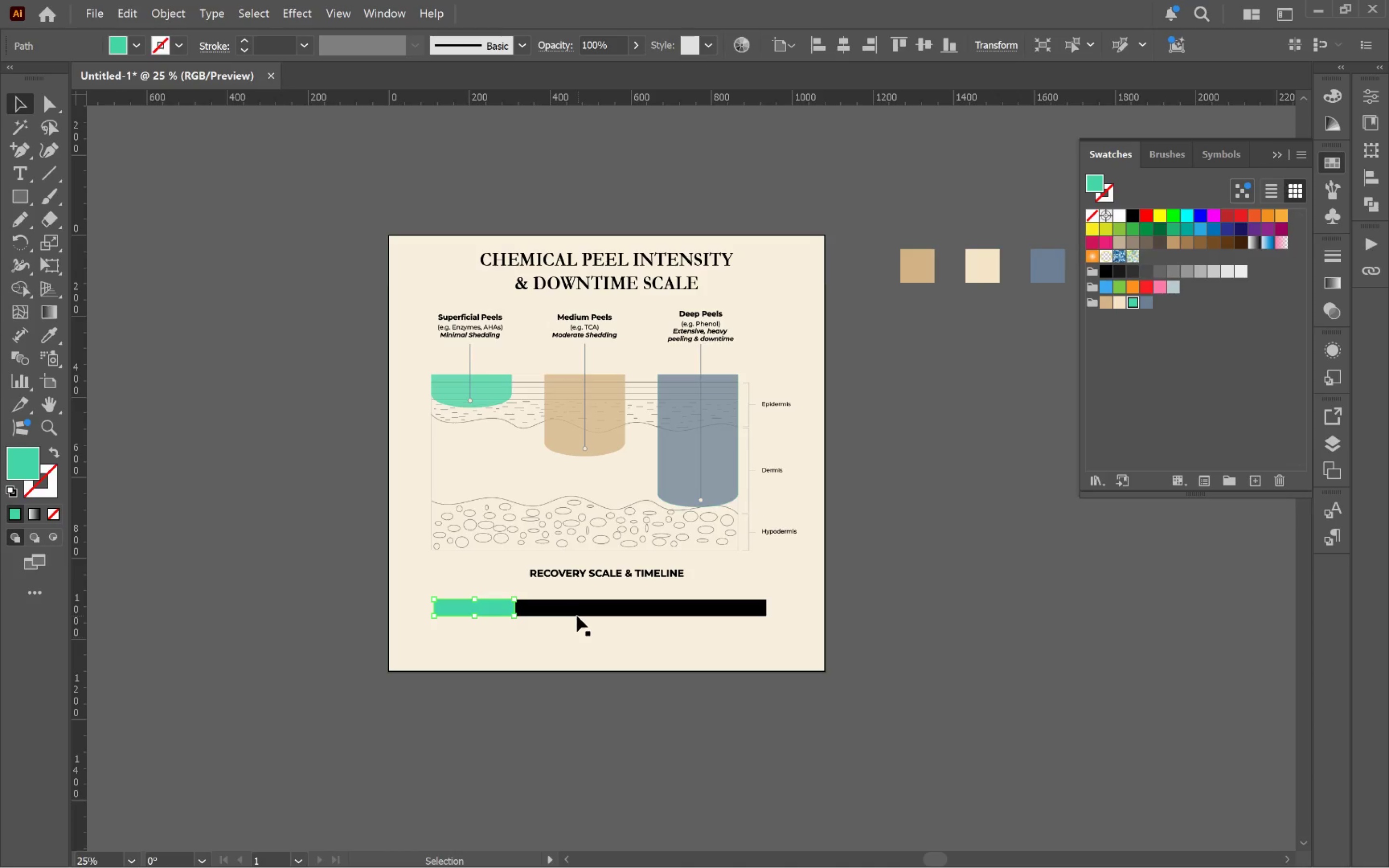 
left_click([577, 613])
 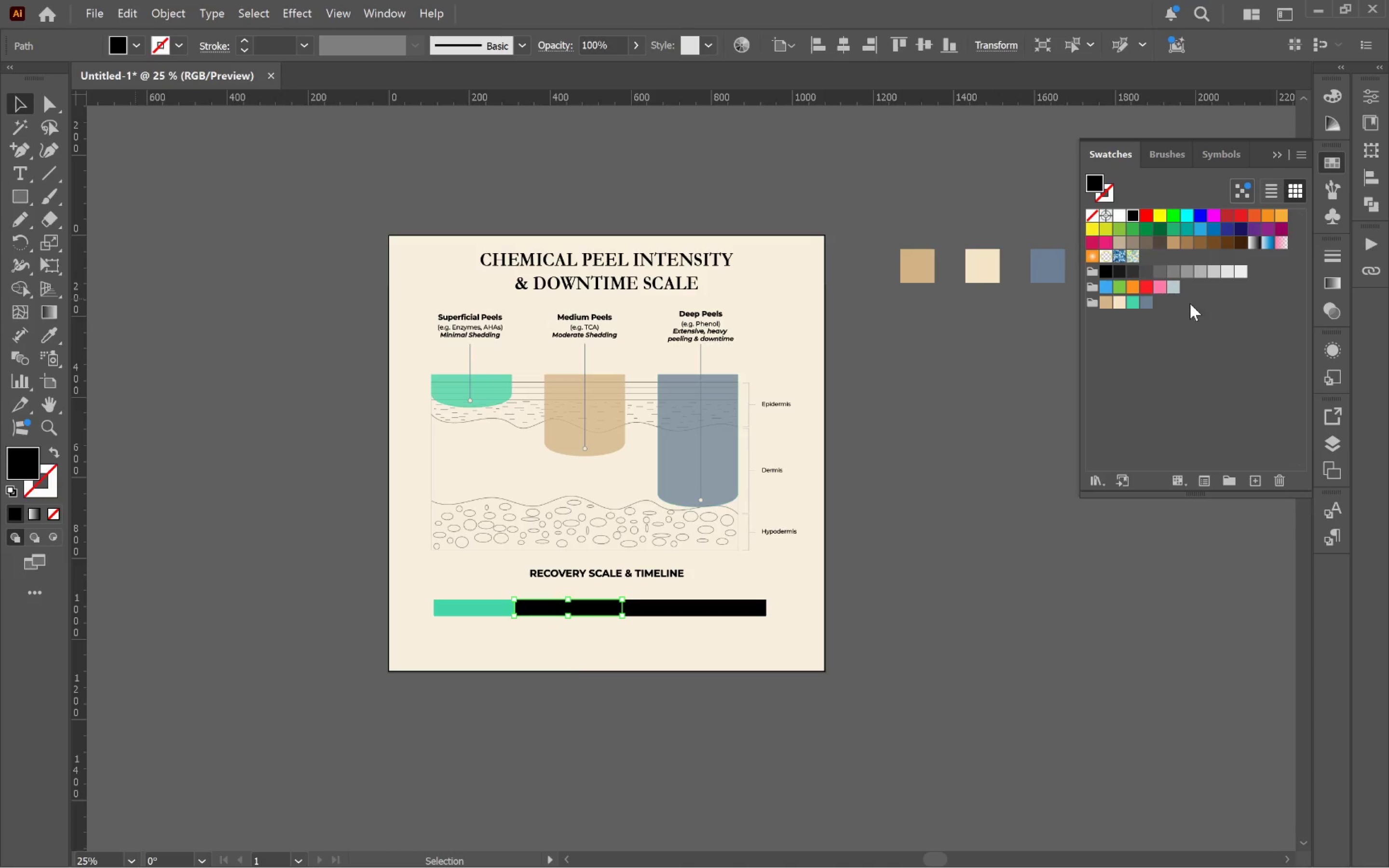 
mouse_move([1109, 312])
 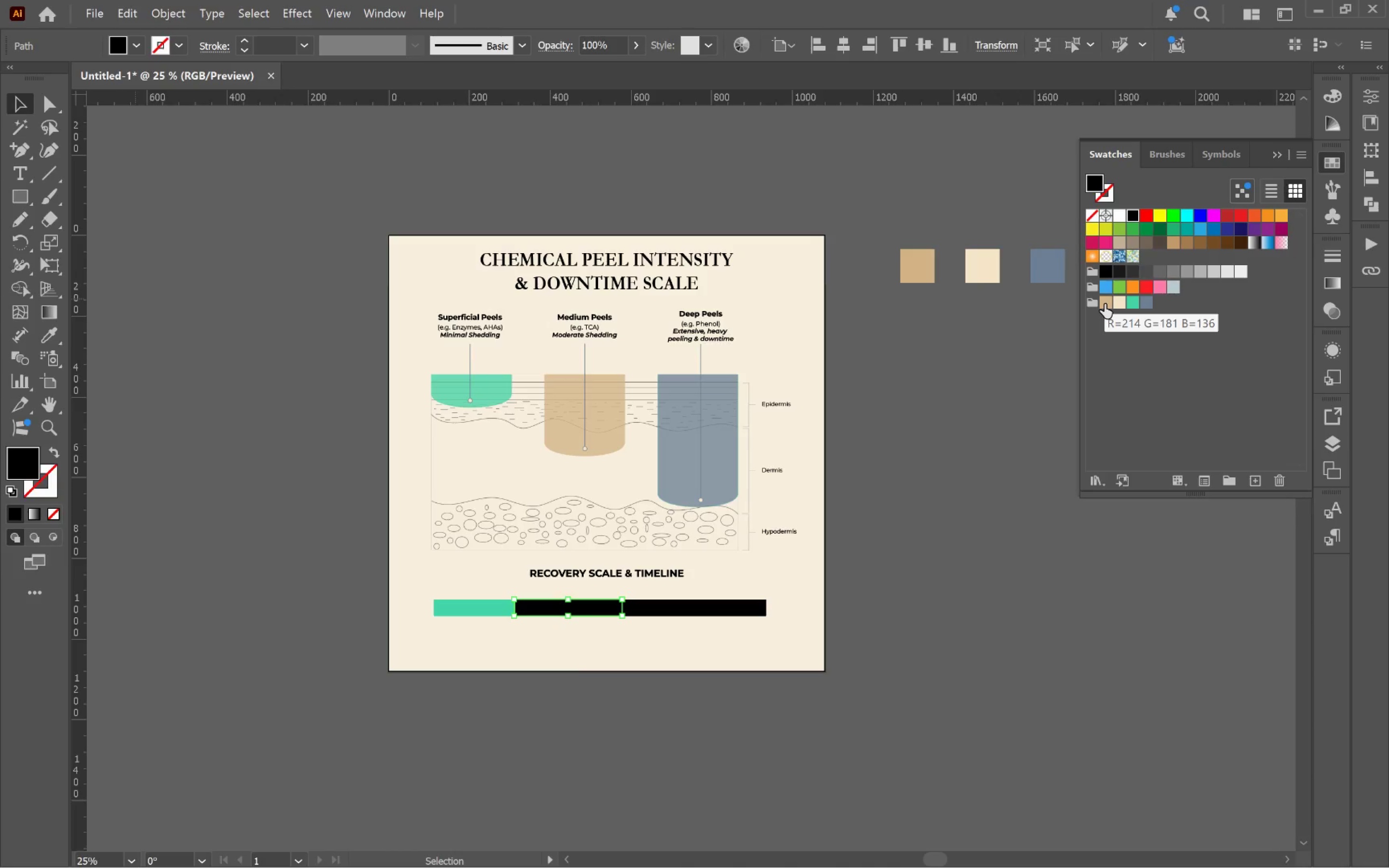 
left_click([1104, 303])
 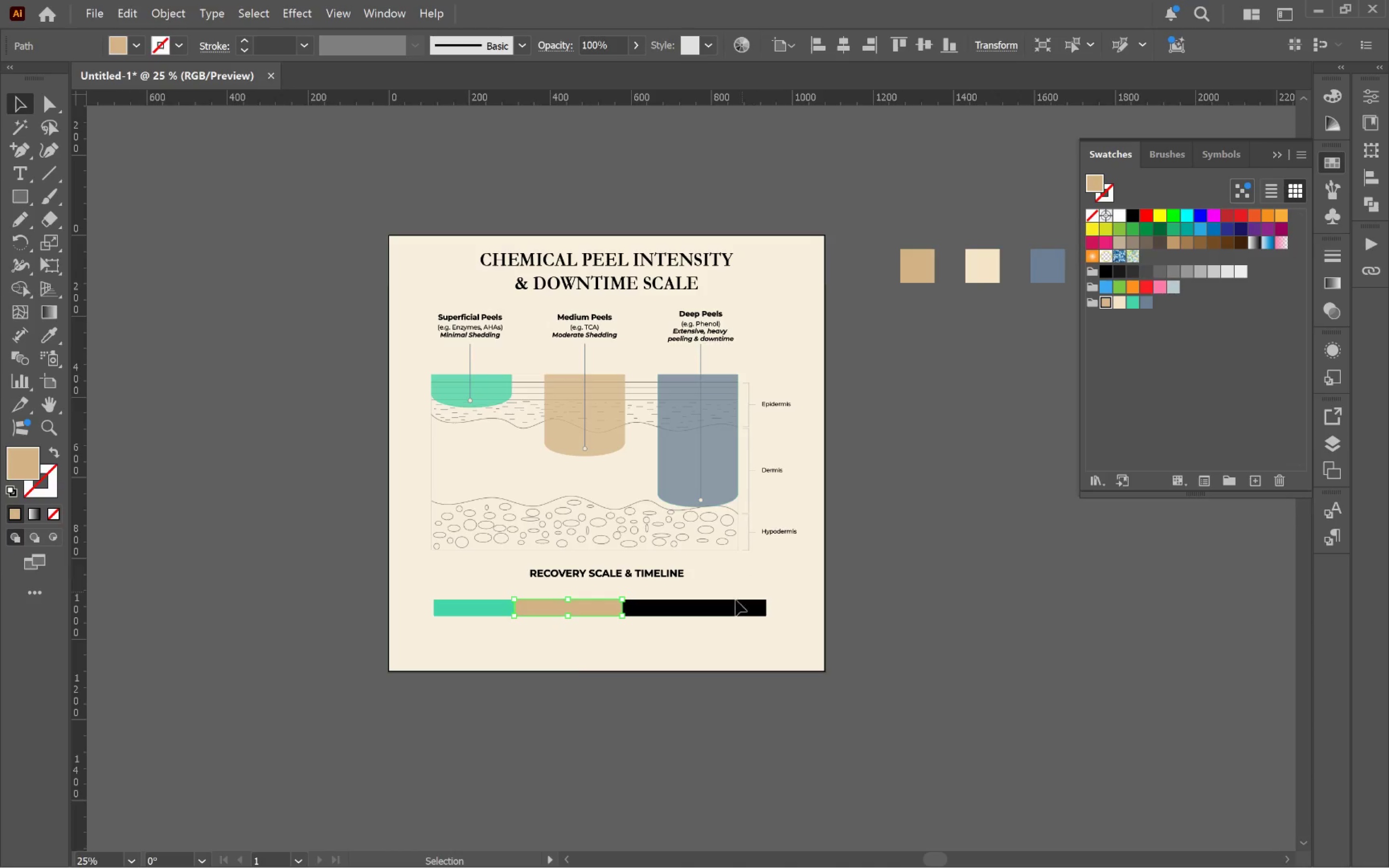 
left_click([723, 613])
 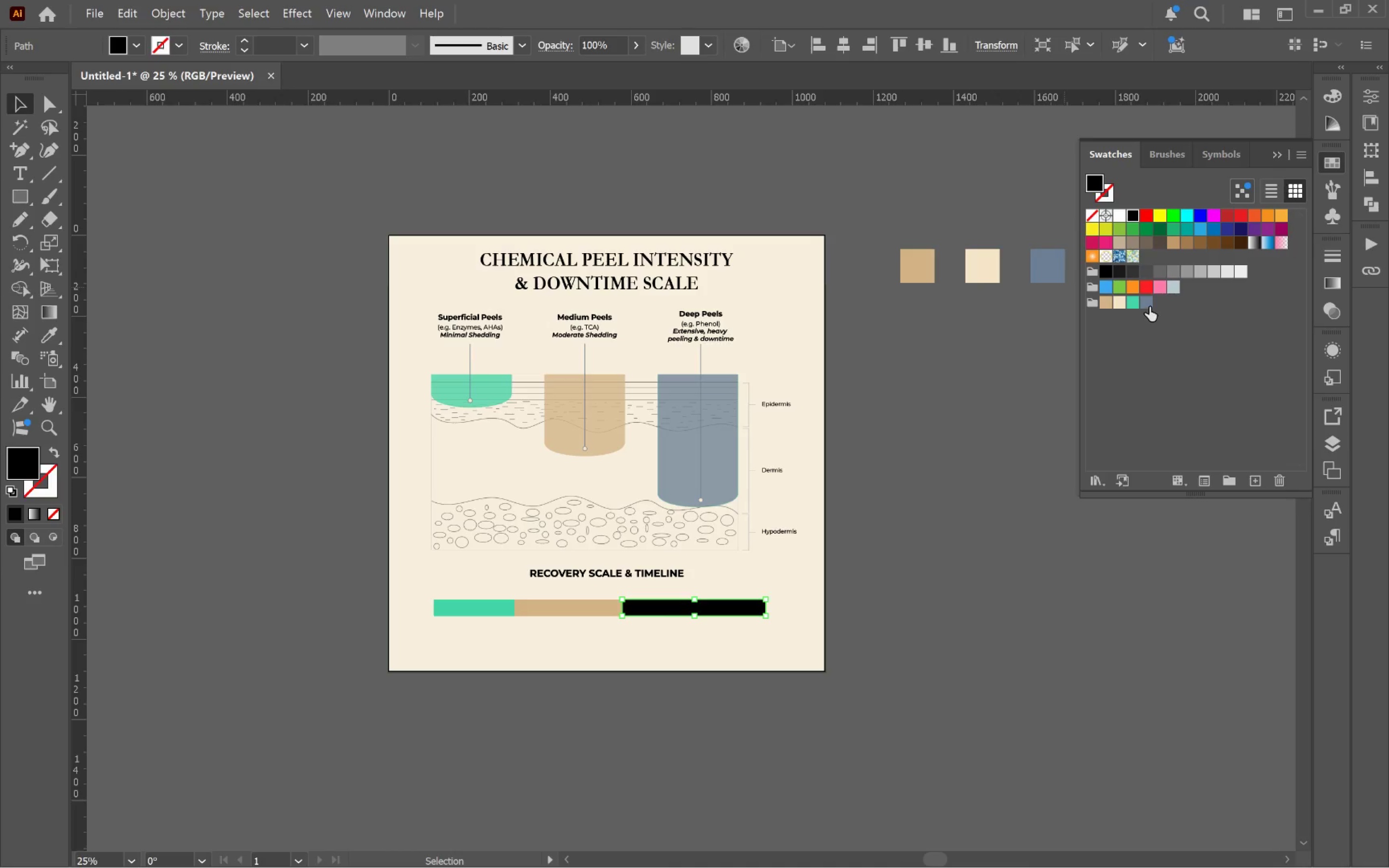 
left_click([899, 620])
 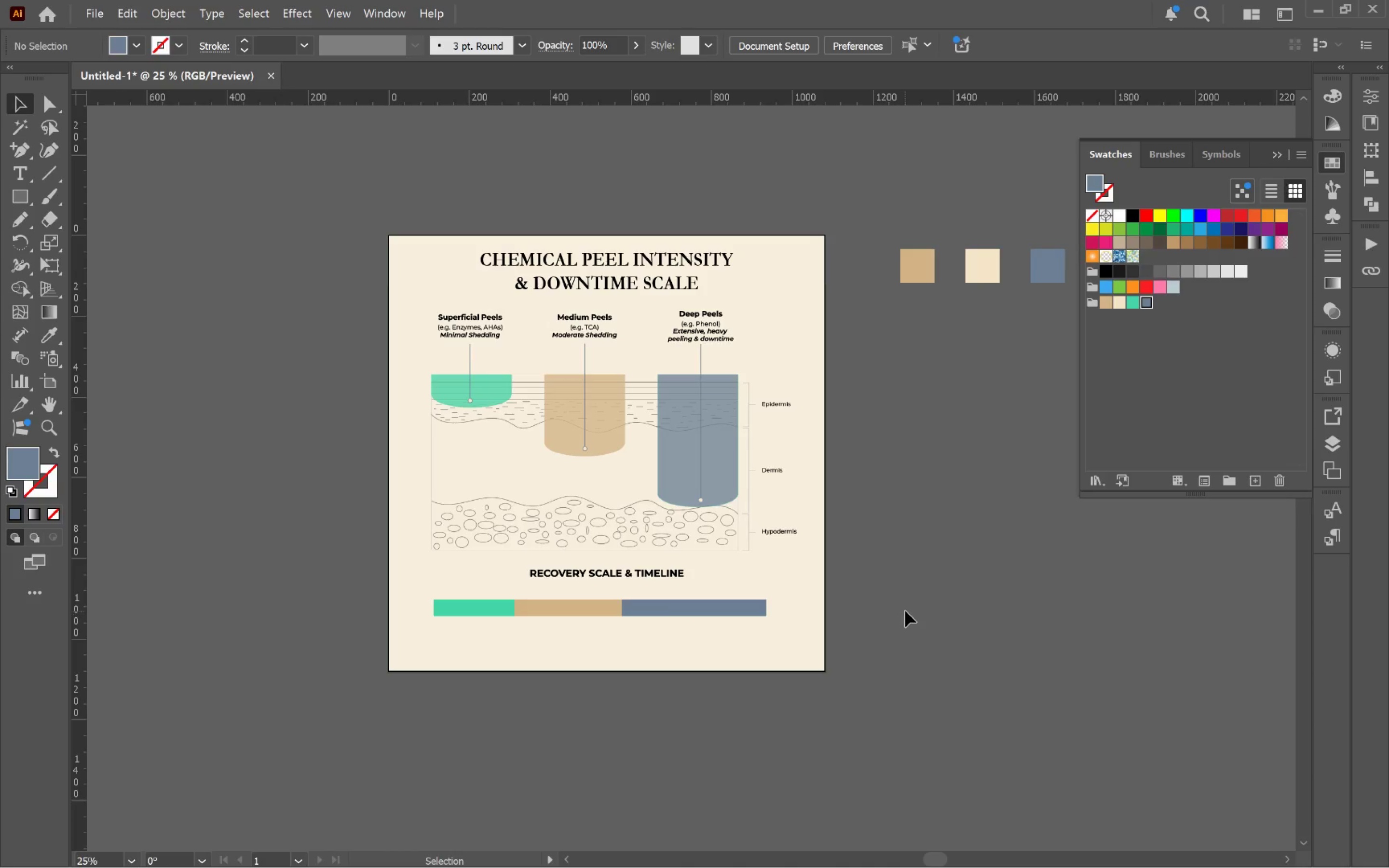 
hold_key(key=AltLeft, duration=1.39)
scroll: coordinate [616, 667], scroll_direction: up, amount: 3.0
 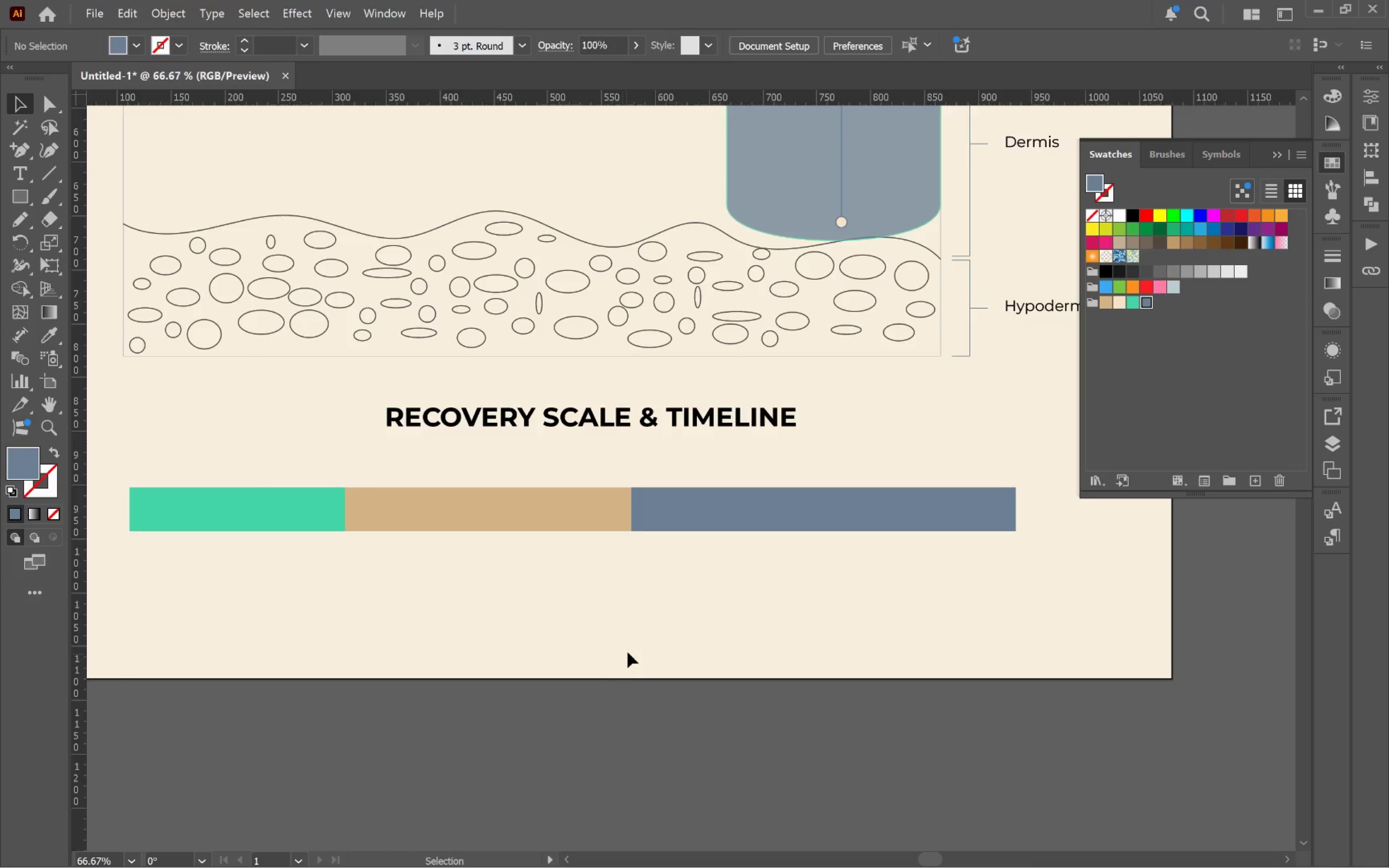 
hold_key(key=Space, duration=0.94)
 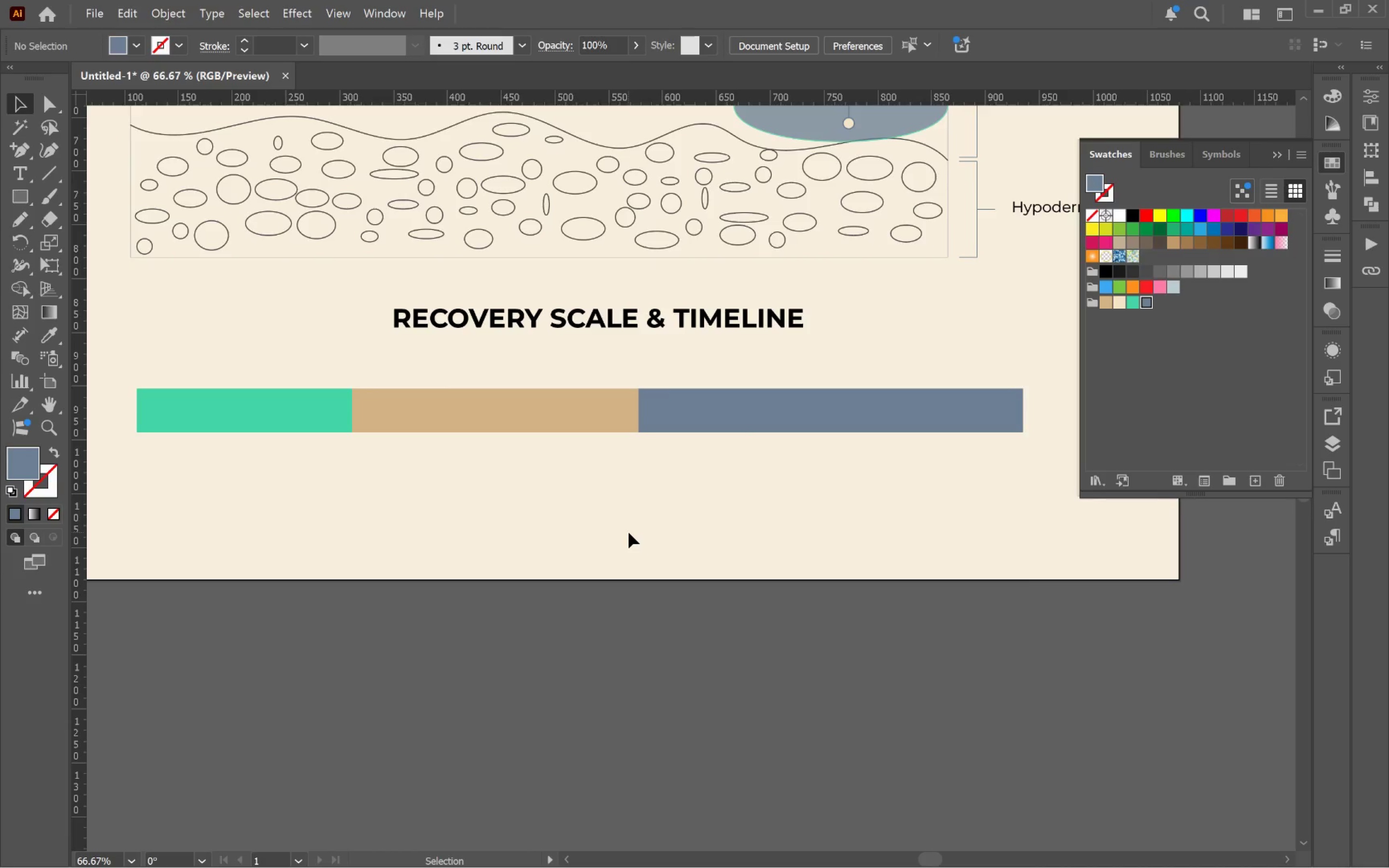 
left_click_drag(start_coordinate=[626, 637], to_coordinate=[633, 537])
 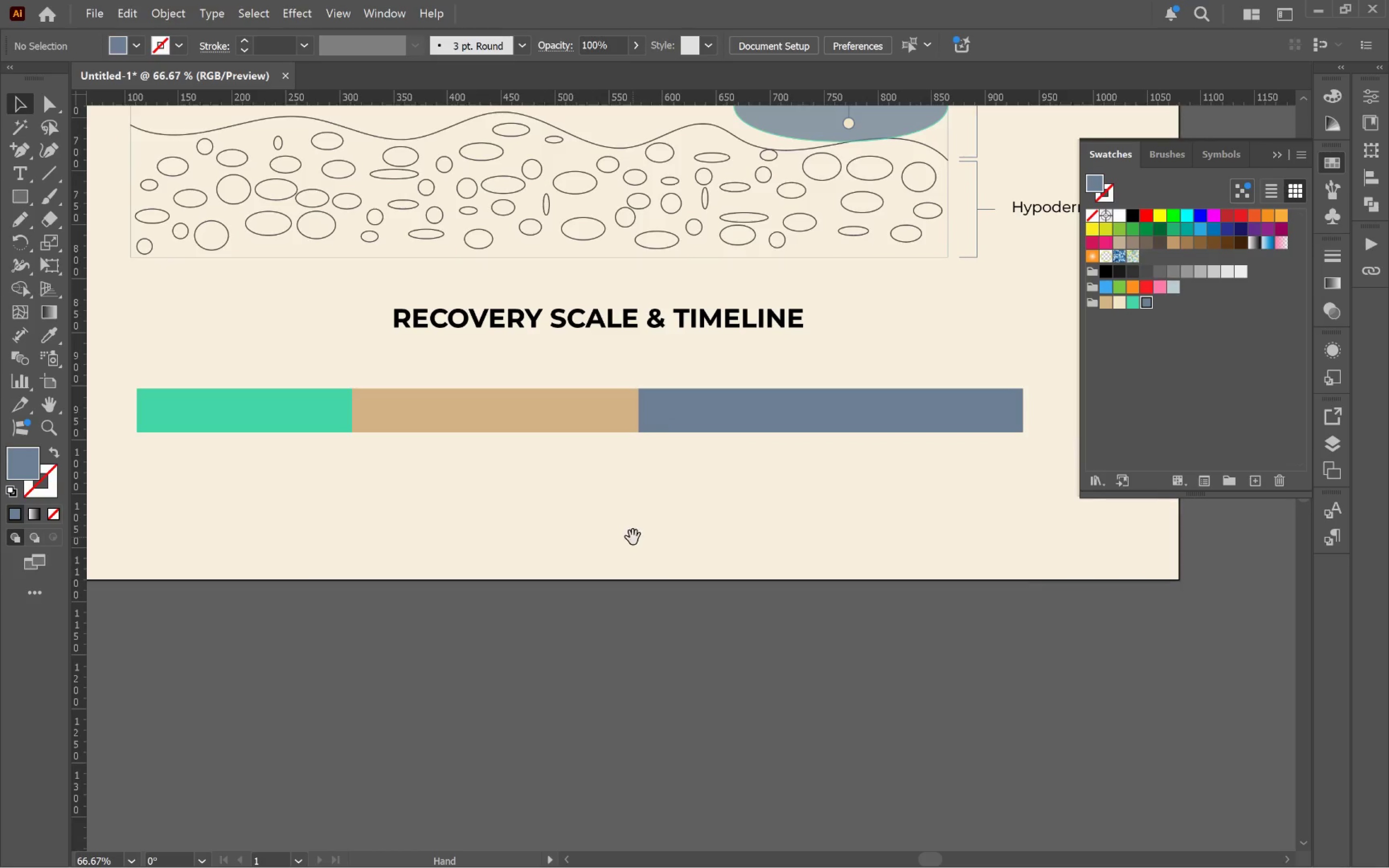 
left_click([634, 536])
 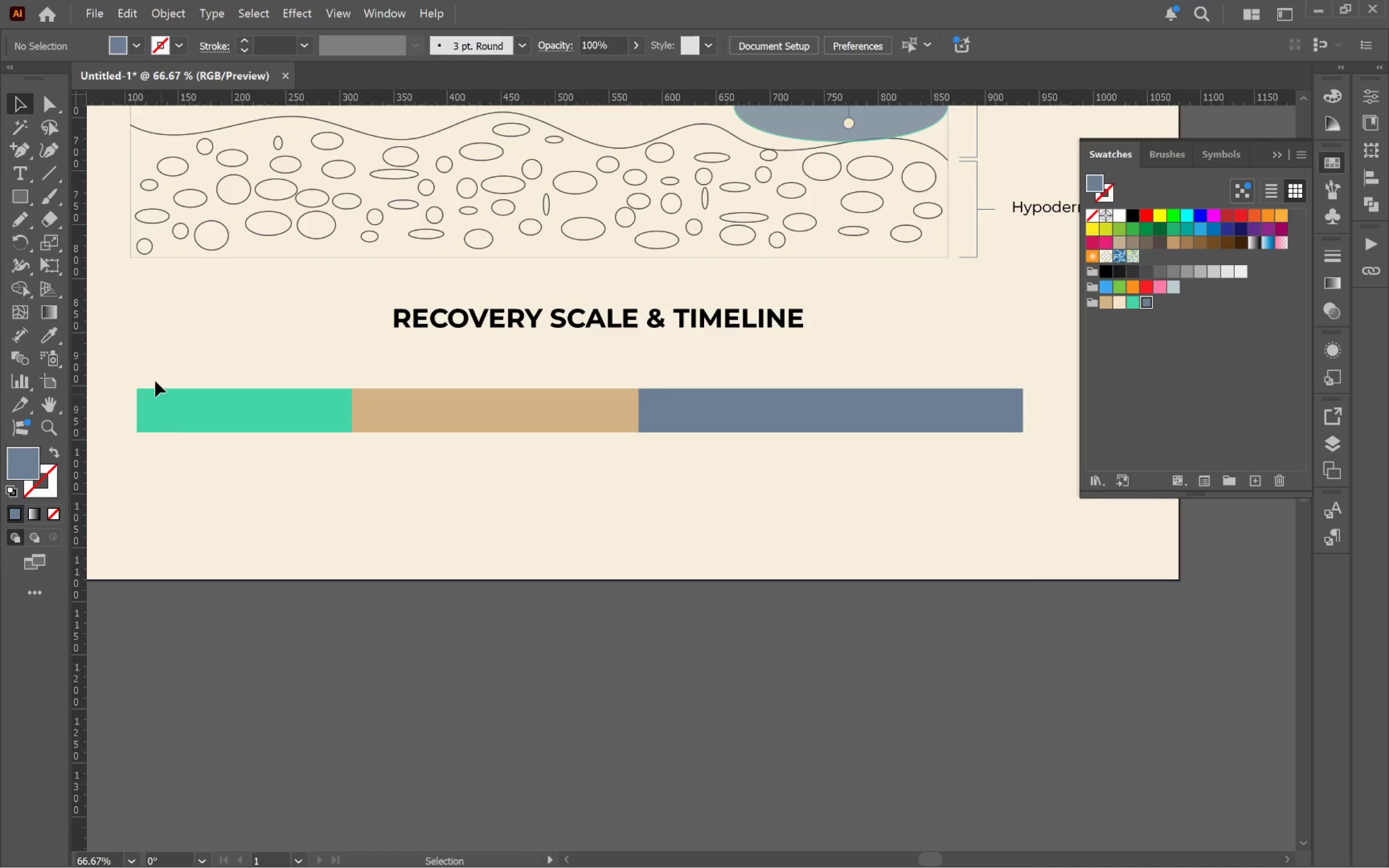 
left_click([290, 419])
 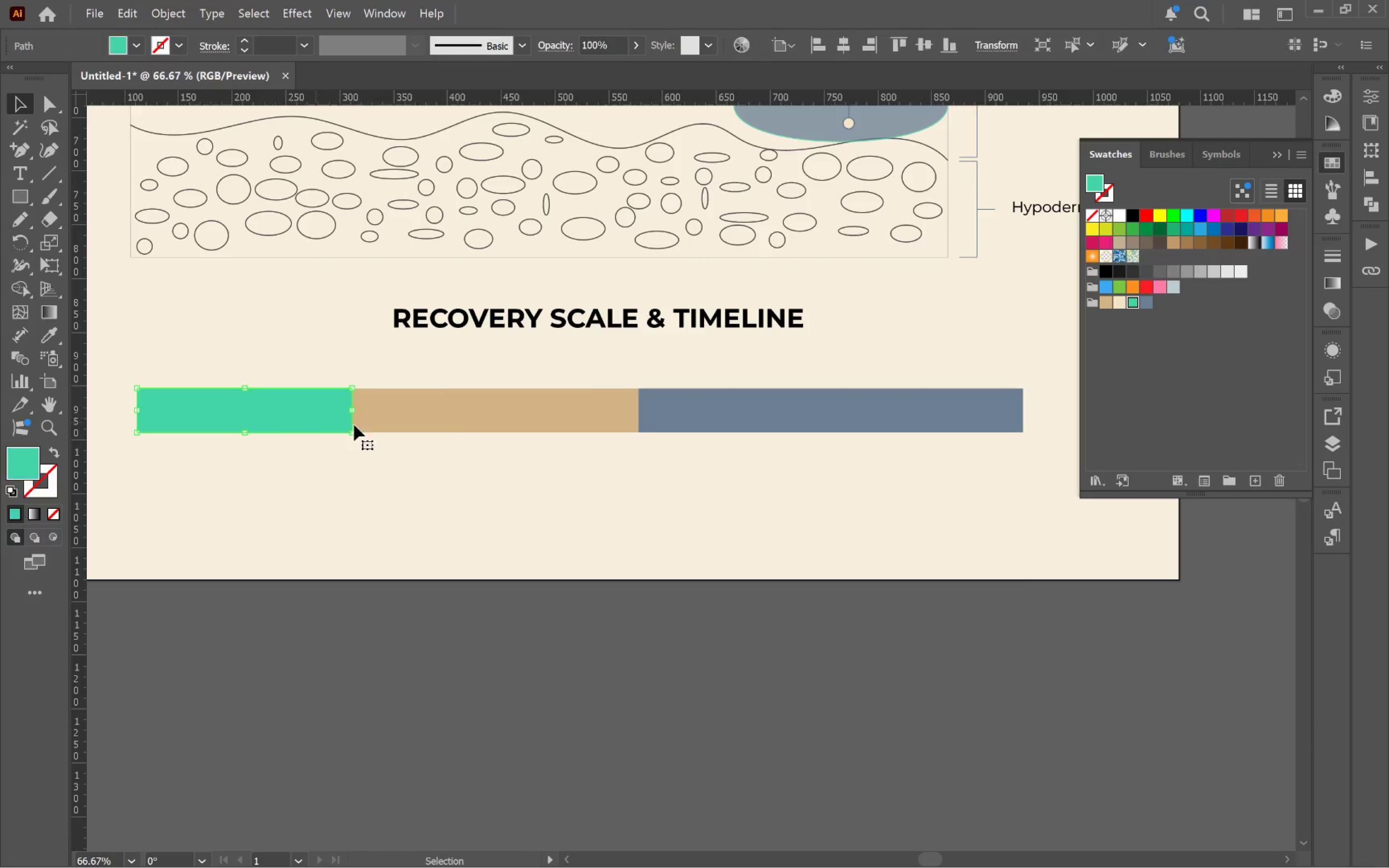 
hold_key(key=ShiftLeft, duration=0.86)
double_click([516, 421])
 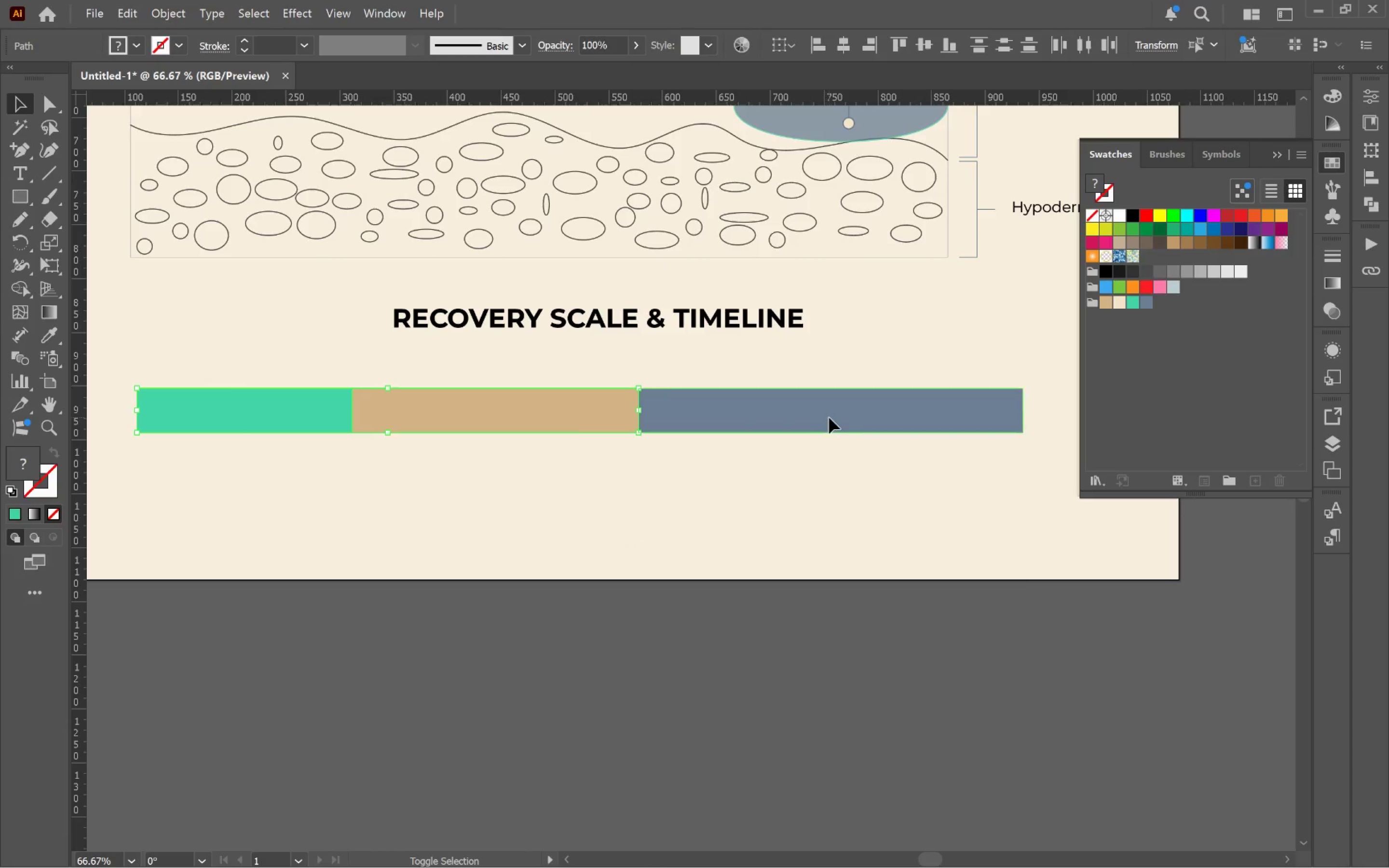 
hold_key(key=AltLeft, duration=1.33)
left_click_drag(start_coordinate=[829, 417], to_coordinate=[854, 502])
 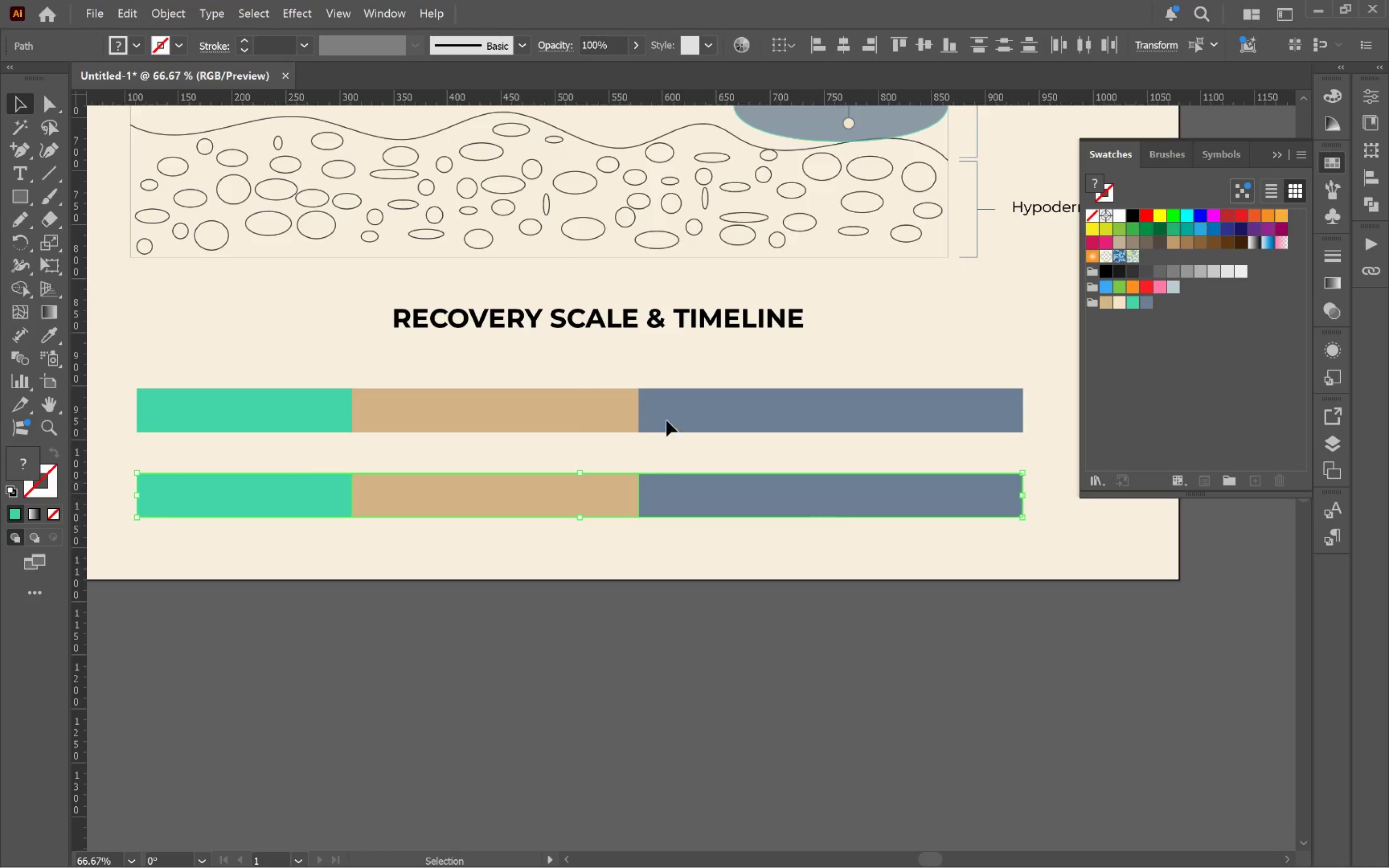 
hold_key(key=ShiftLeft, duration=1.09)
 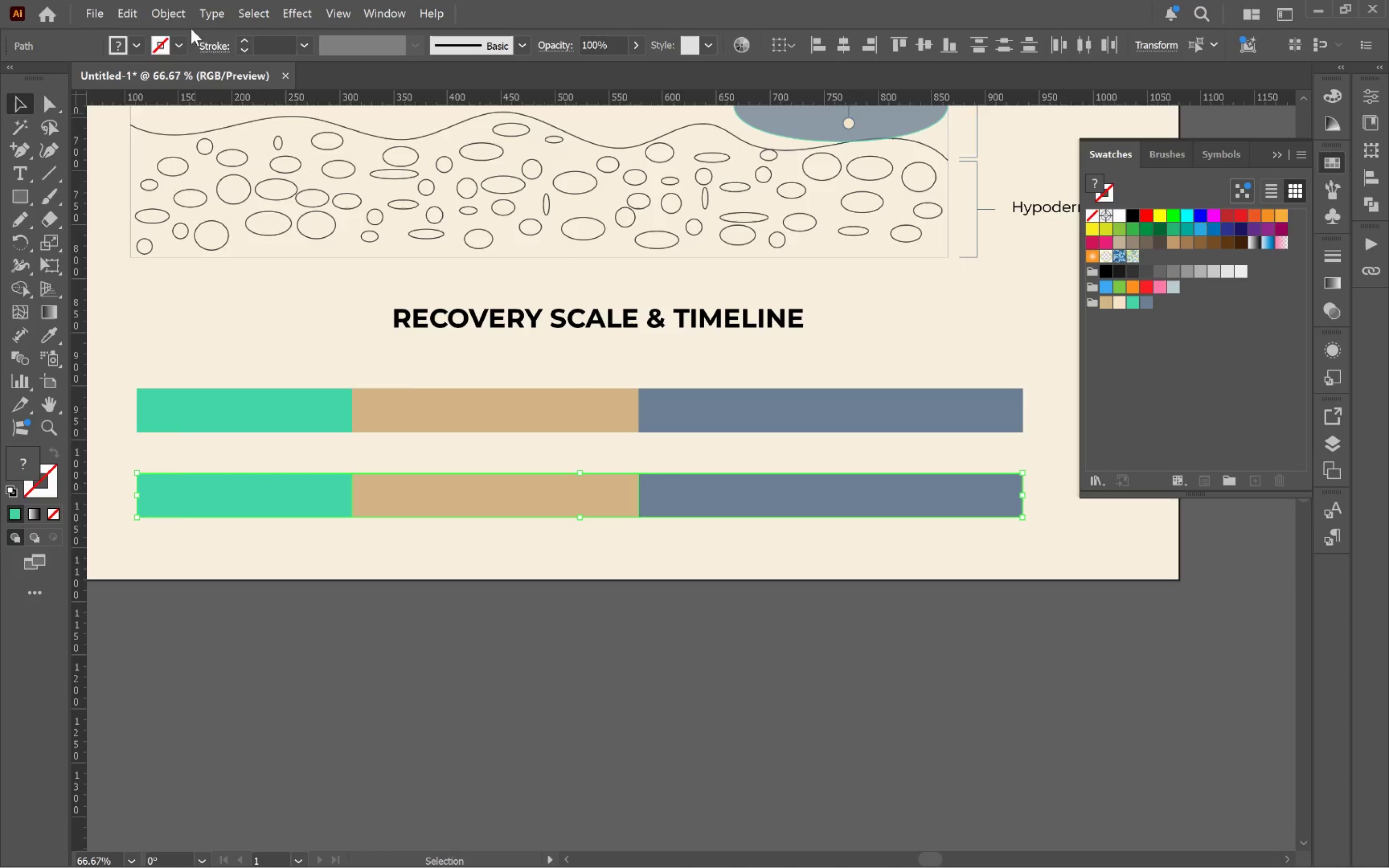 
left_click([177, 7])
 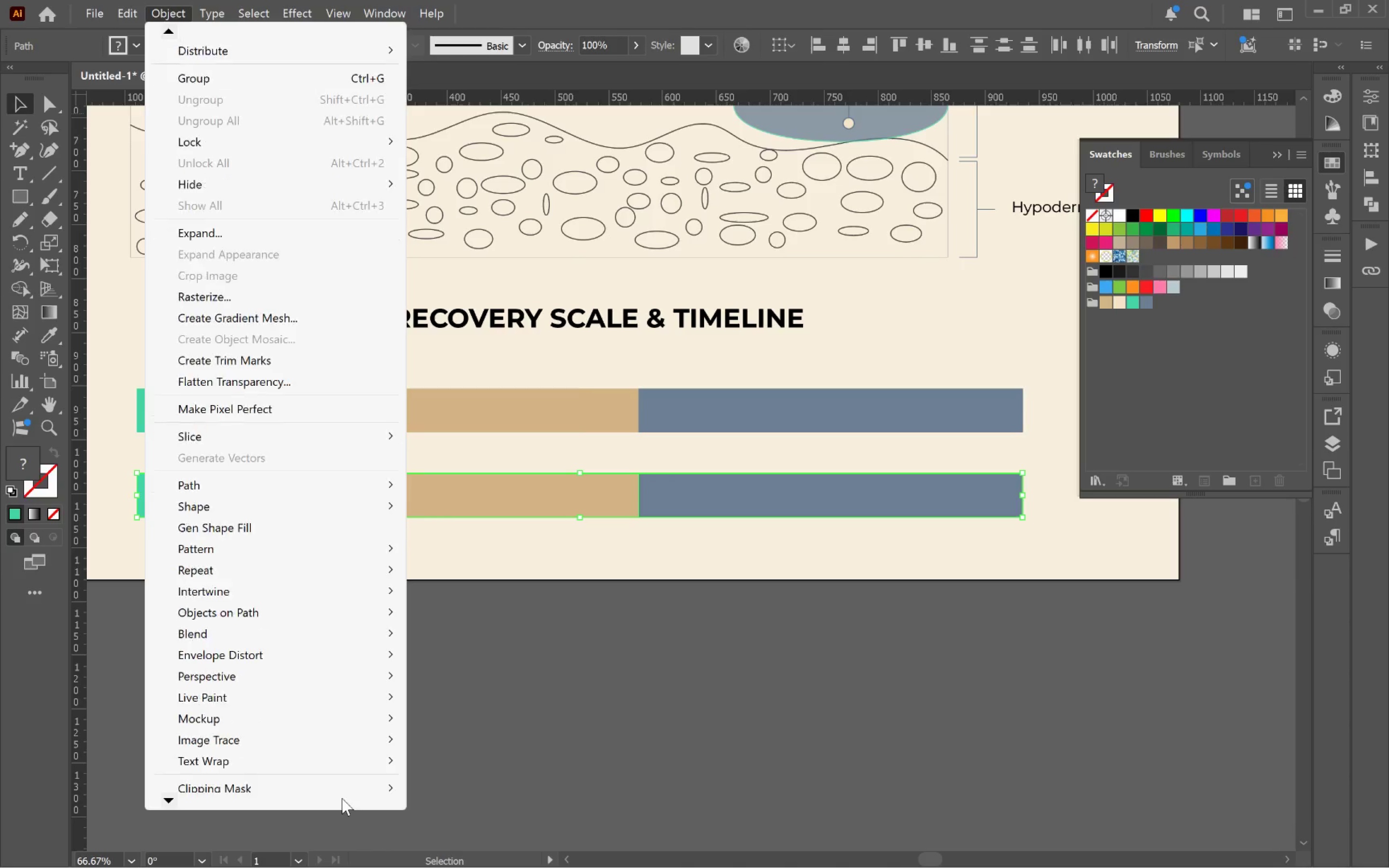 
left_click([342, 798])
 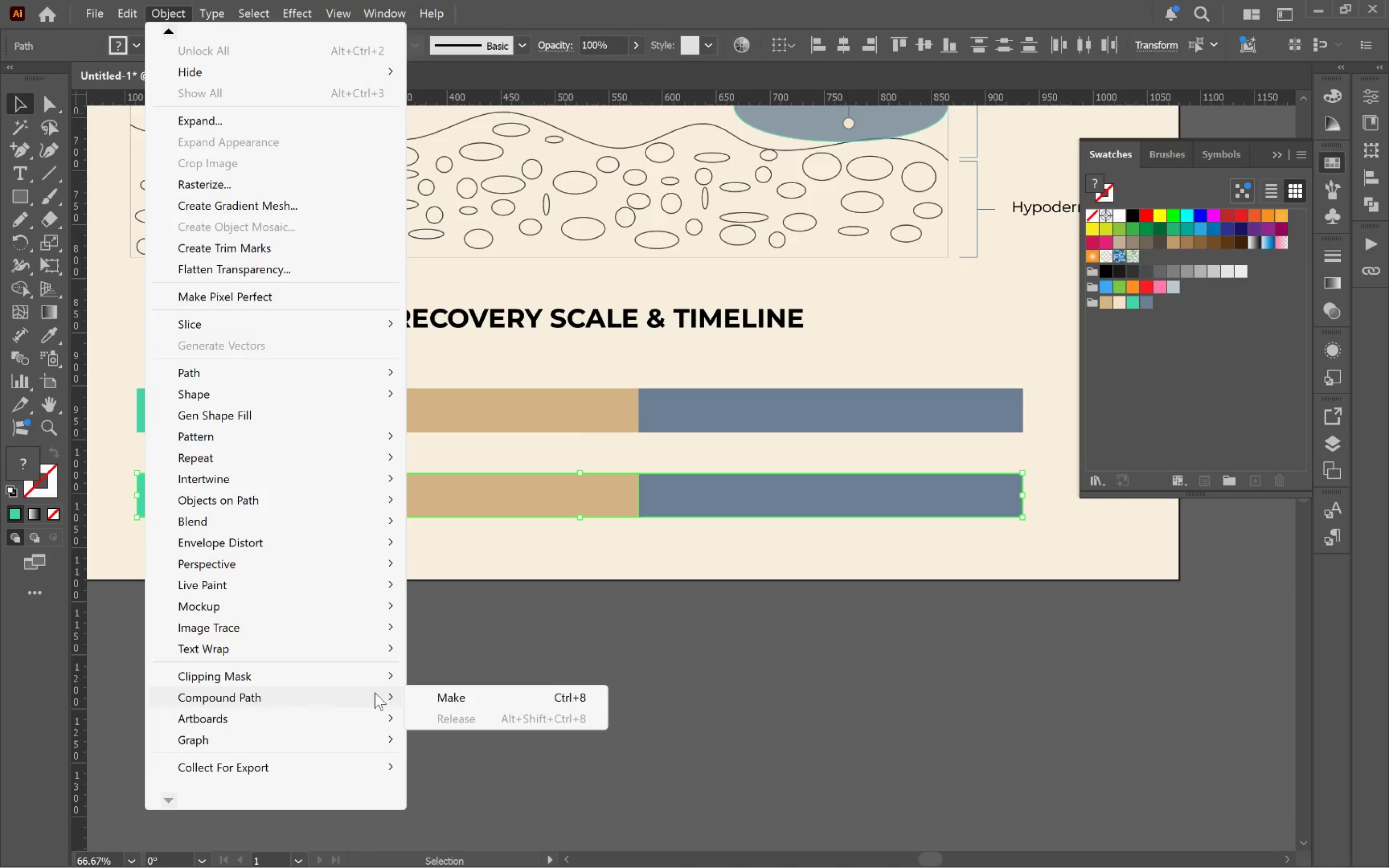 
left_click([450, 695])
 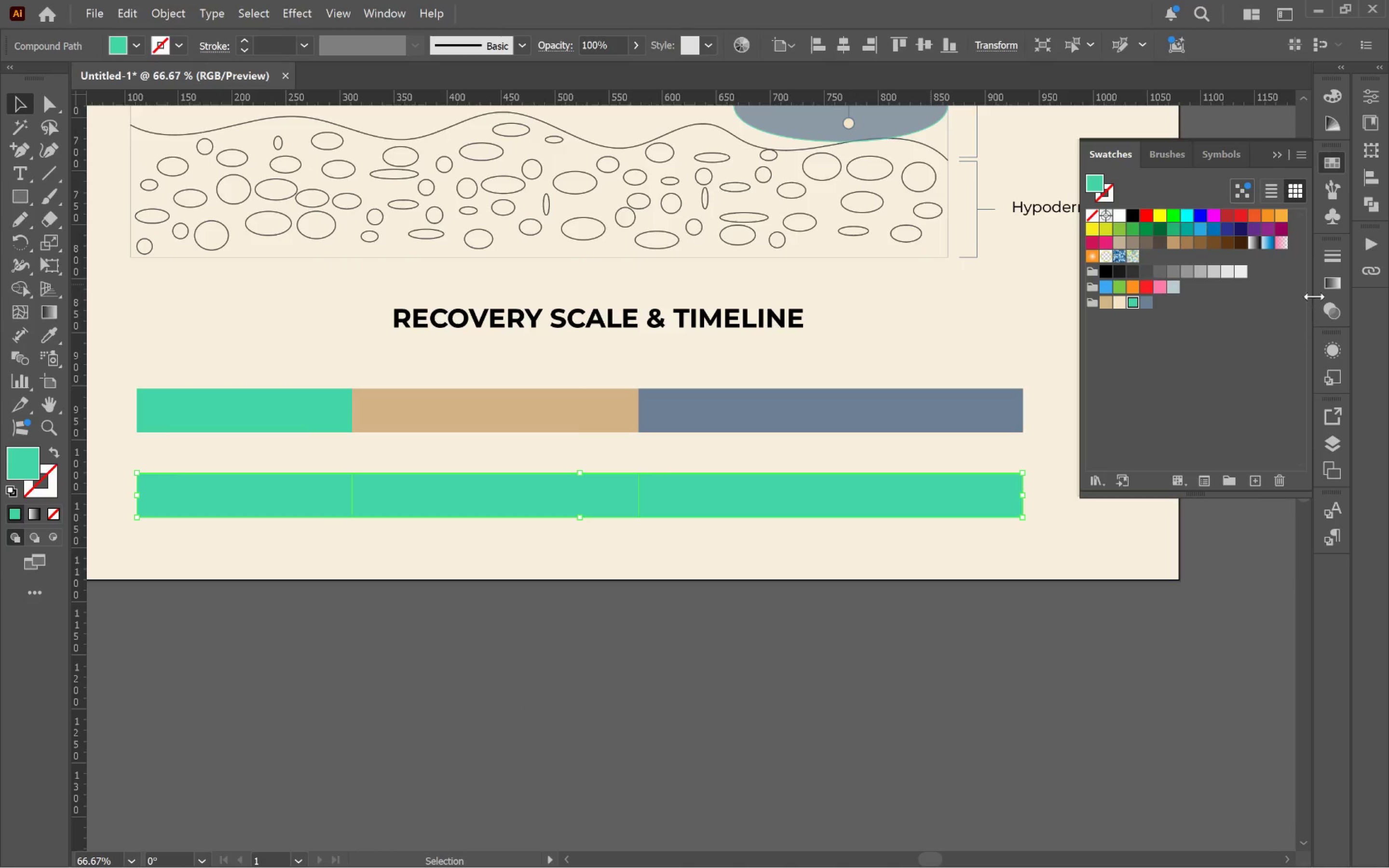 
left_click([1332, 286])
 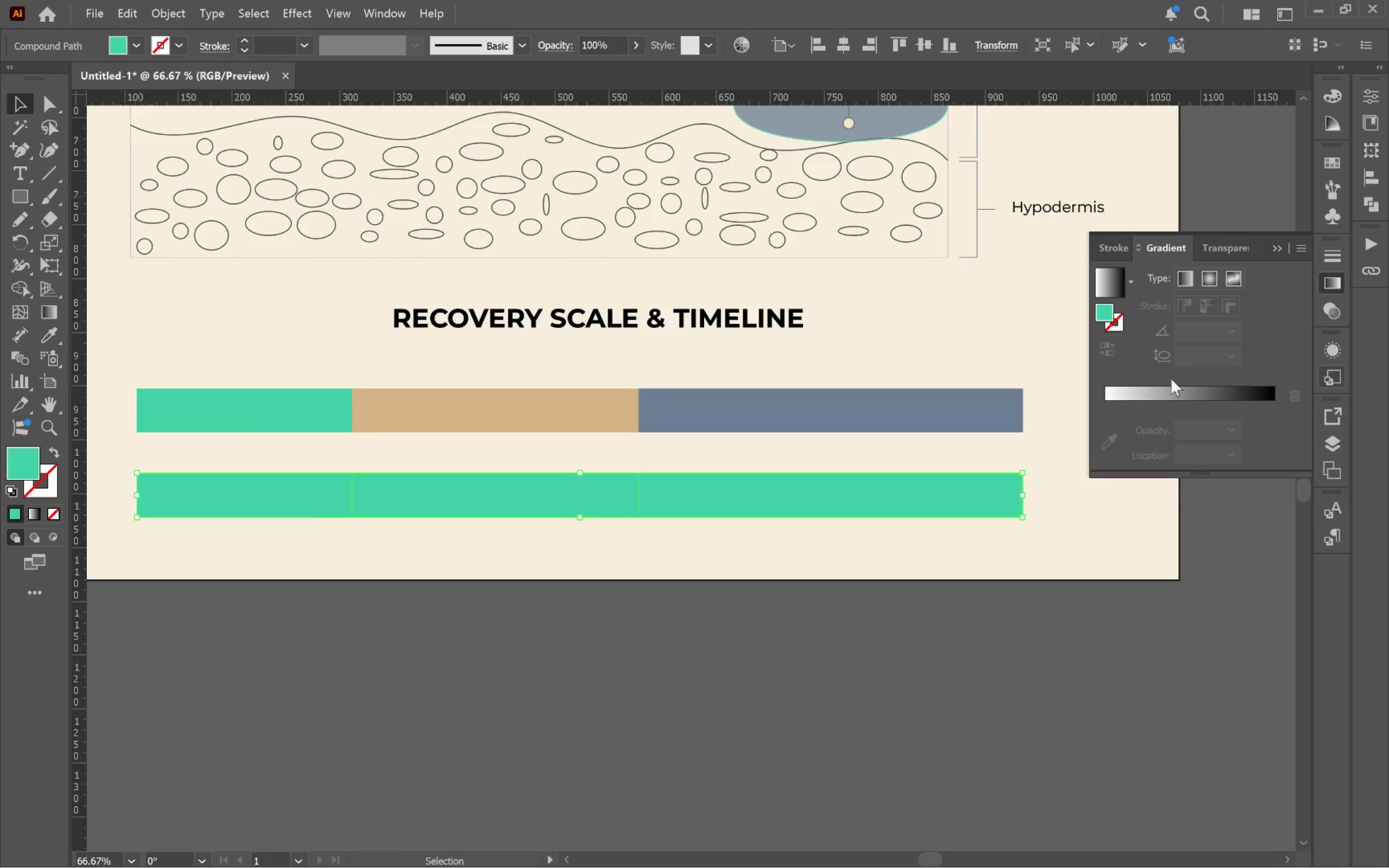 
left_click([1159, 390])
 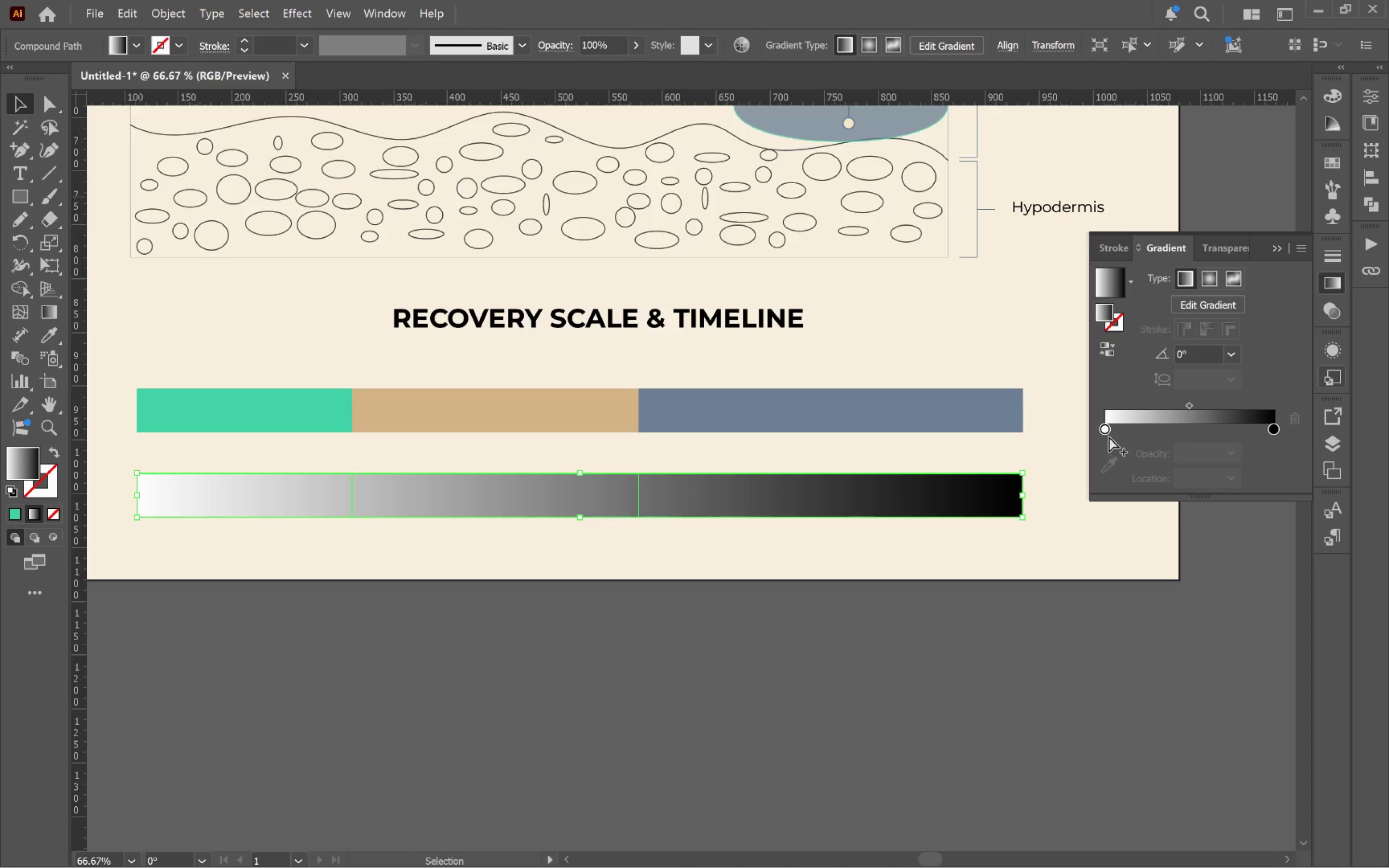 
left_click([1103, 430])
 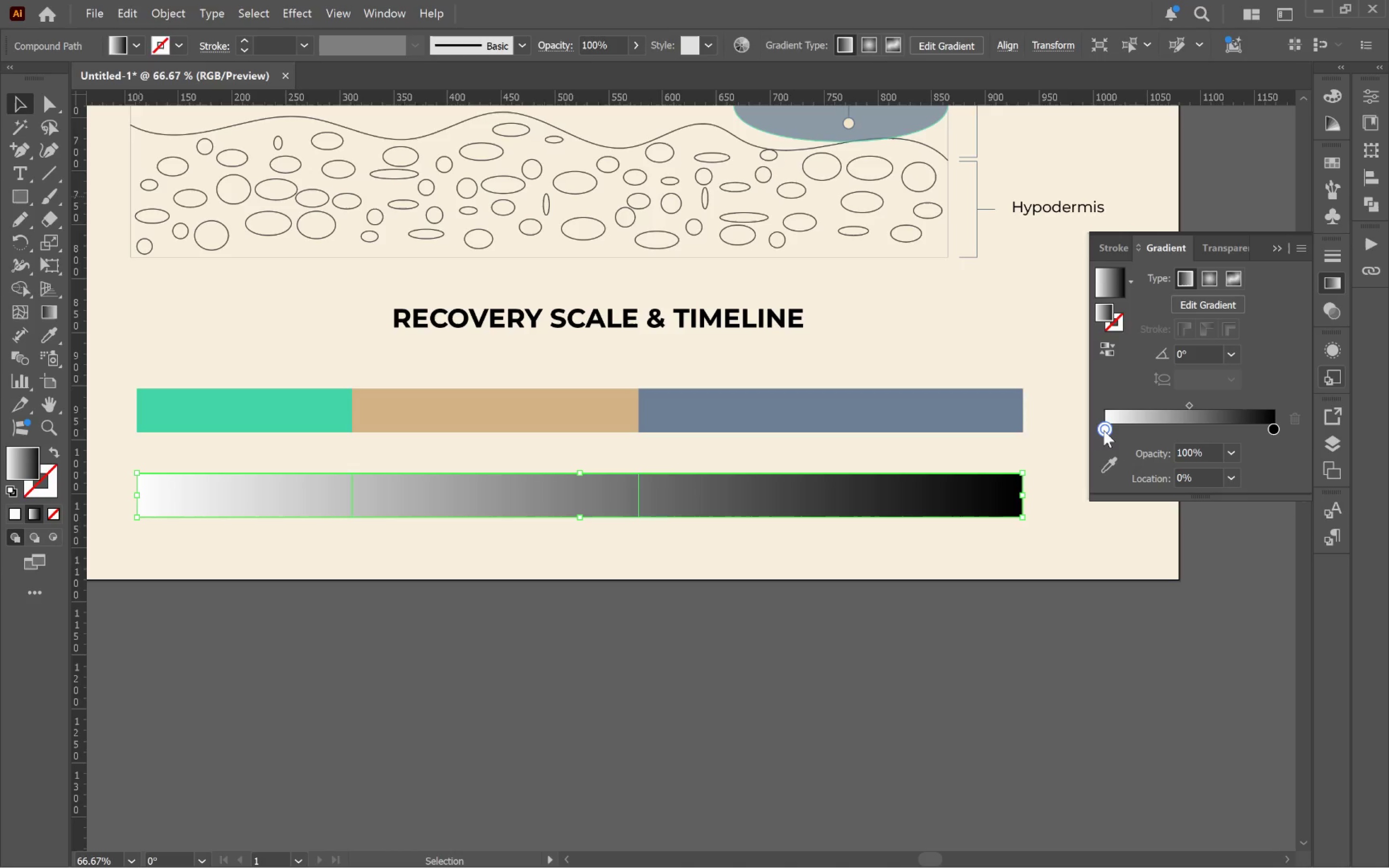 
double_click([1103, 430])
 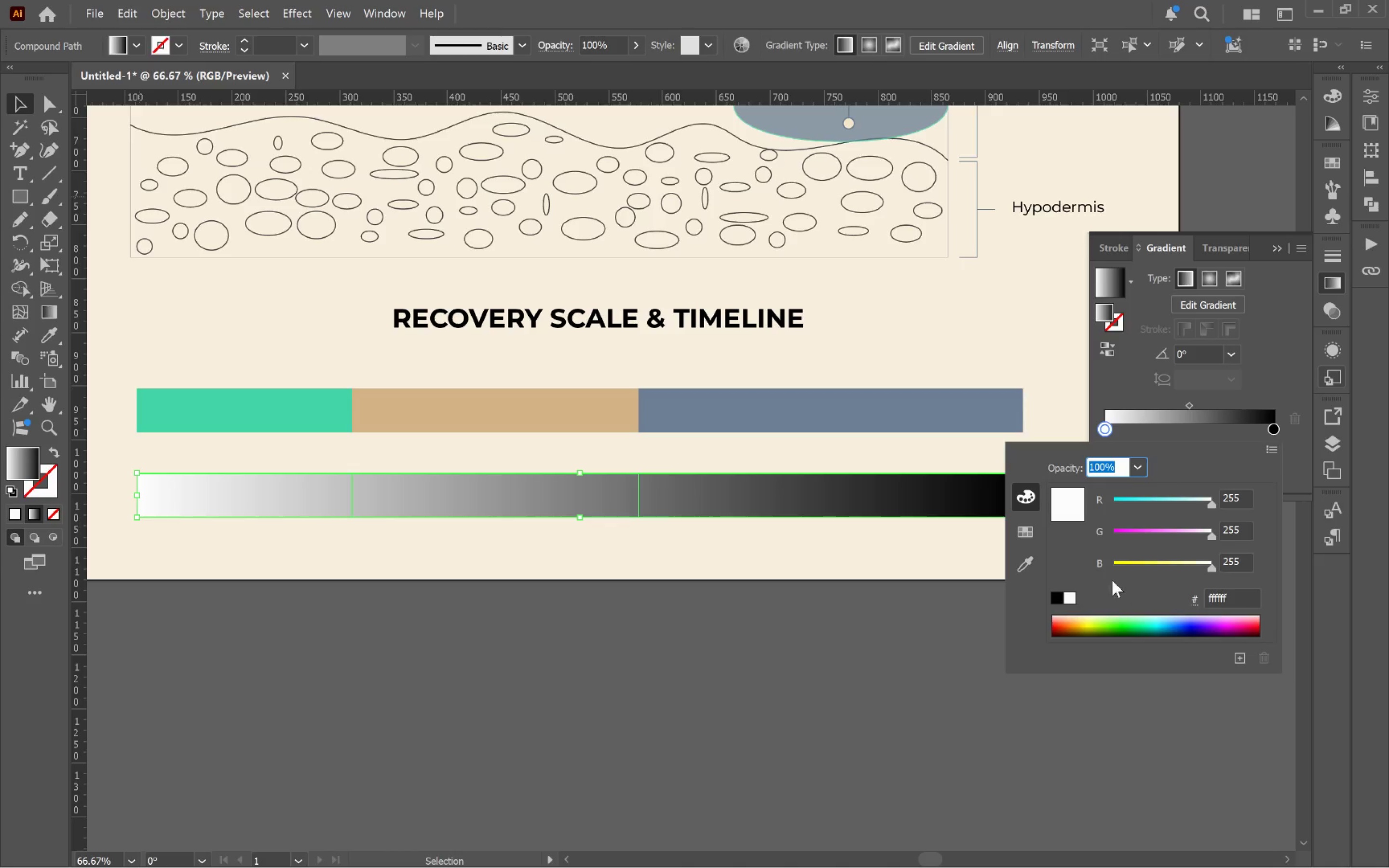 
left_click([1028, 538])
 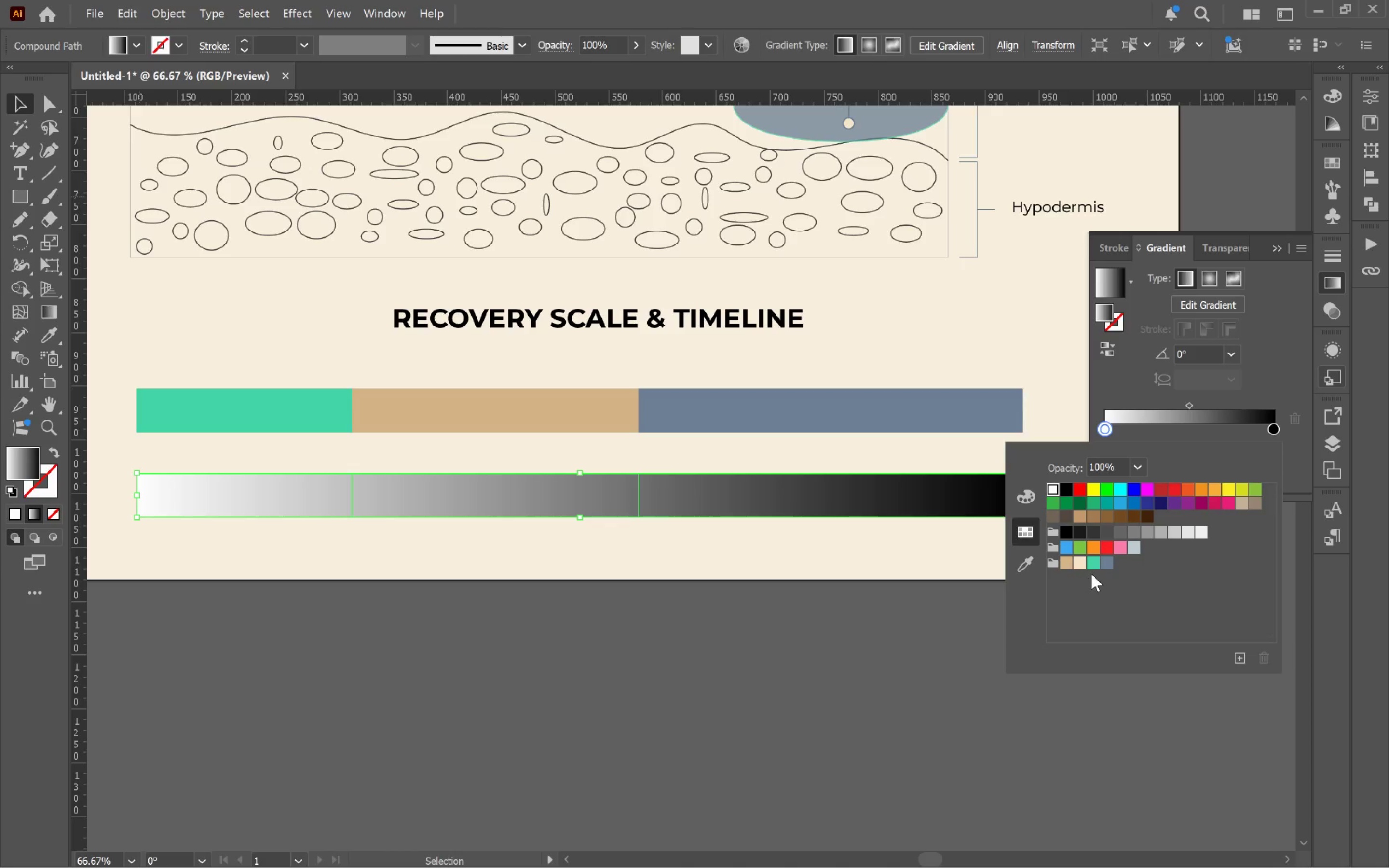 
left_click([1095, 568])
 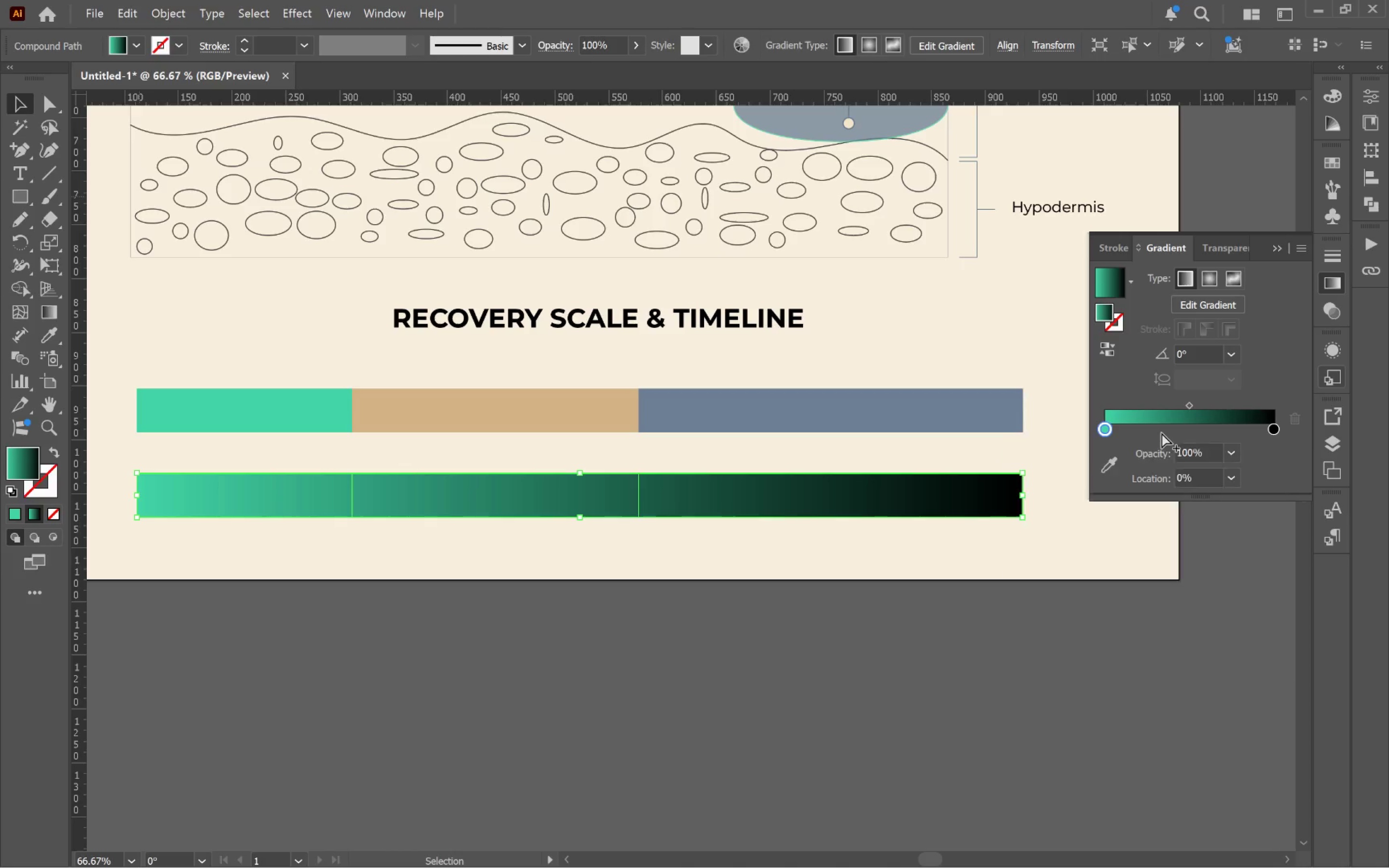 
double_click([1150, 430])
 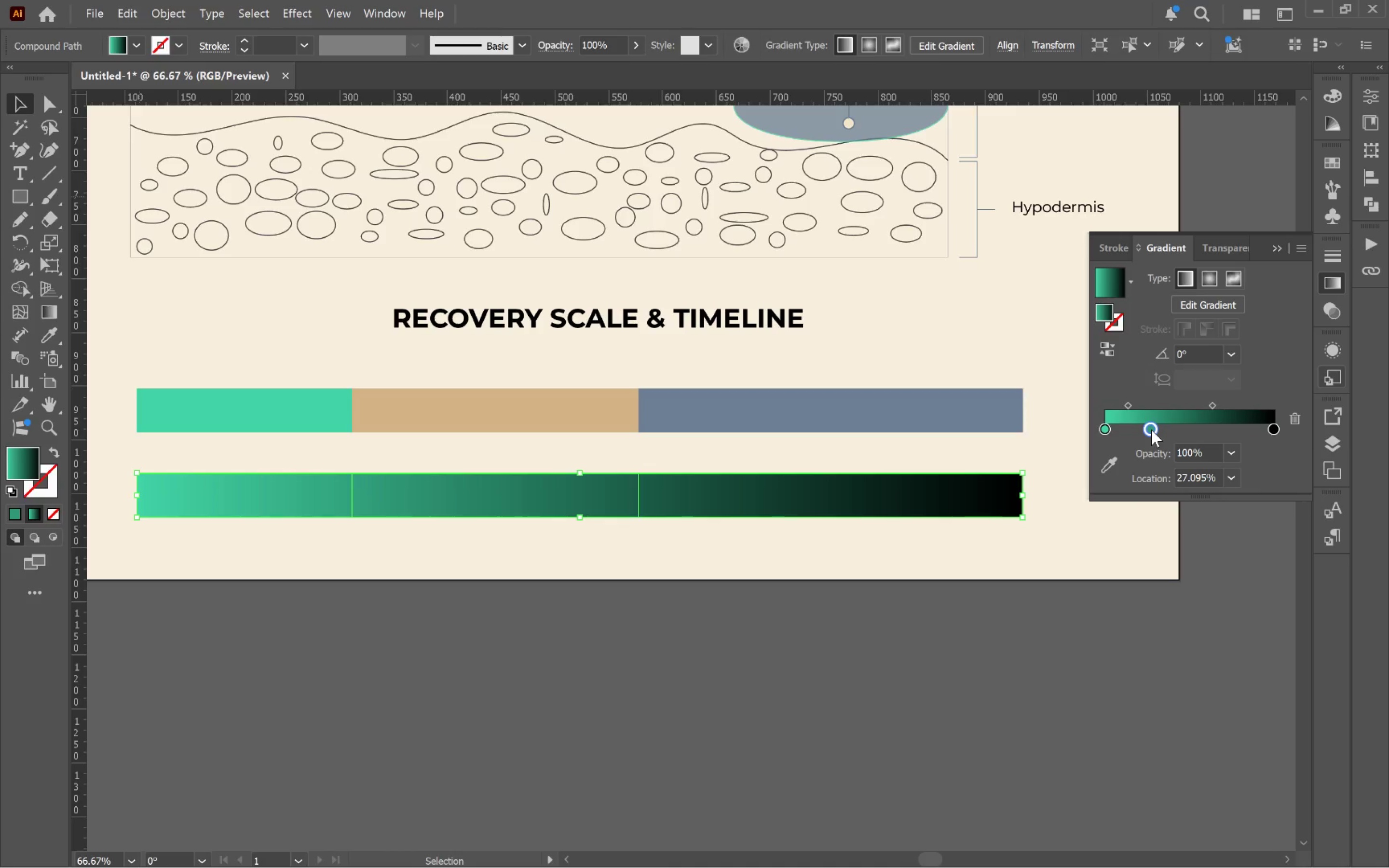 
double_click([1151, 430])
 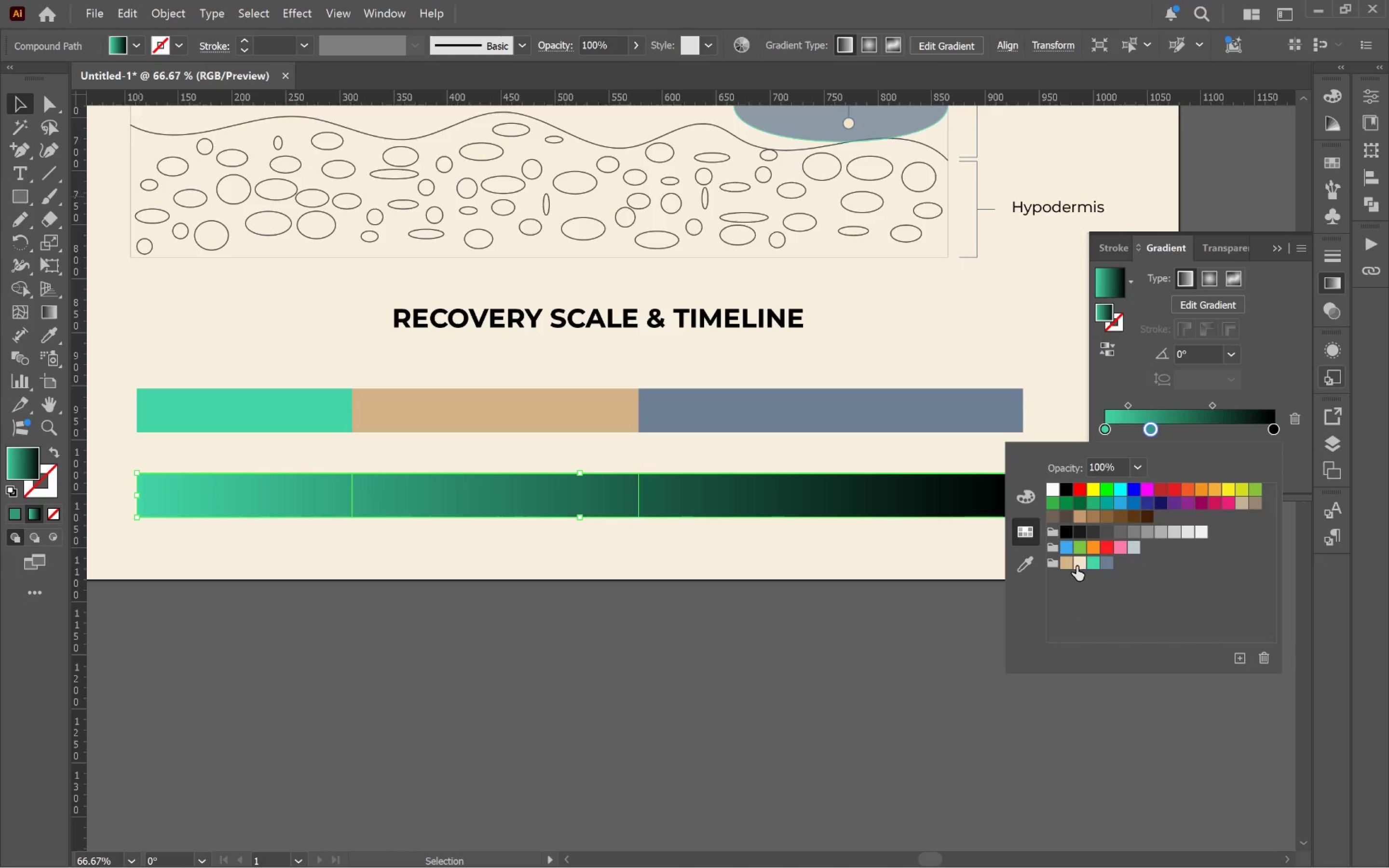 
left_click([1067, 567])
 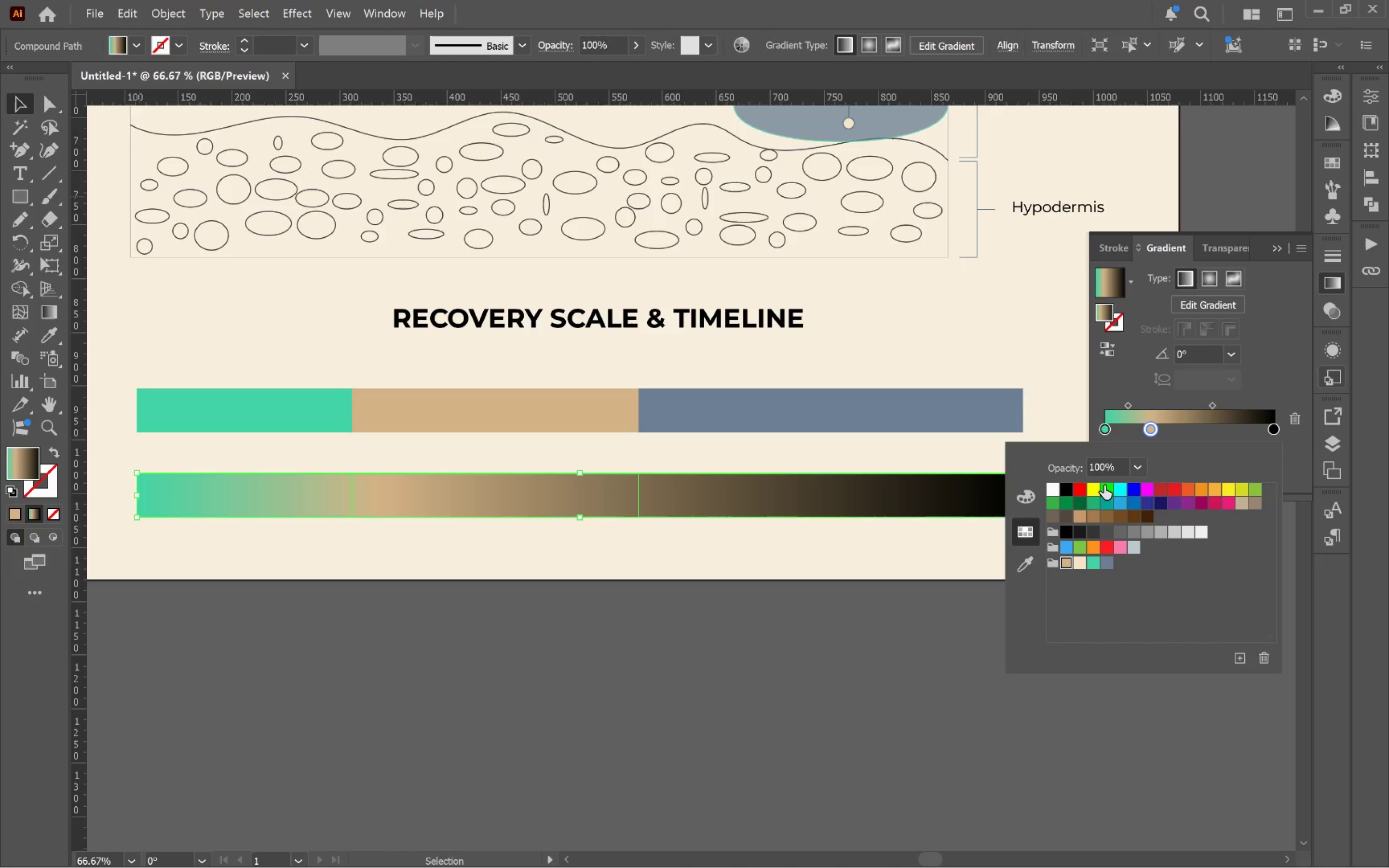 
left_click([1151, 426])
 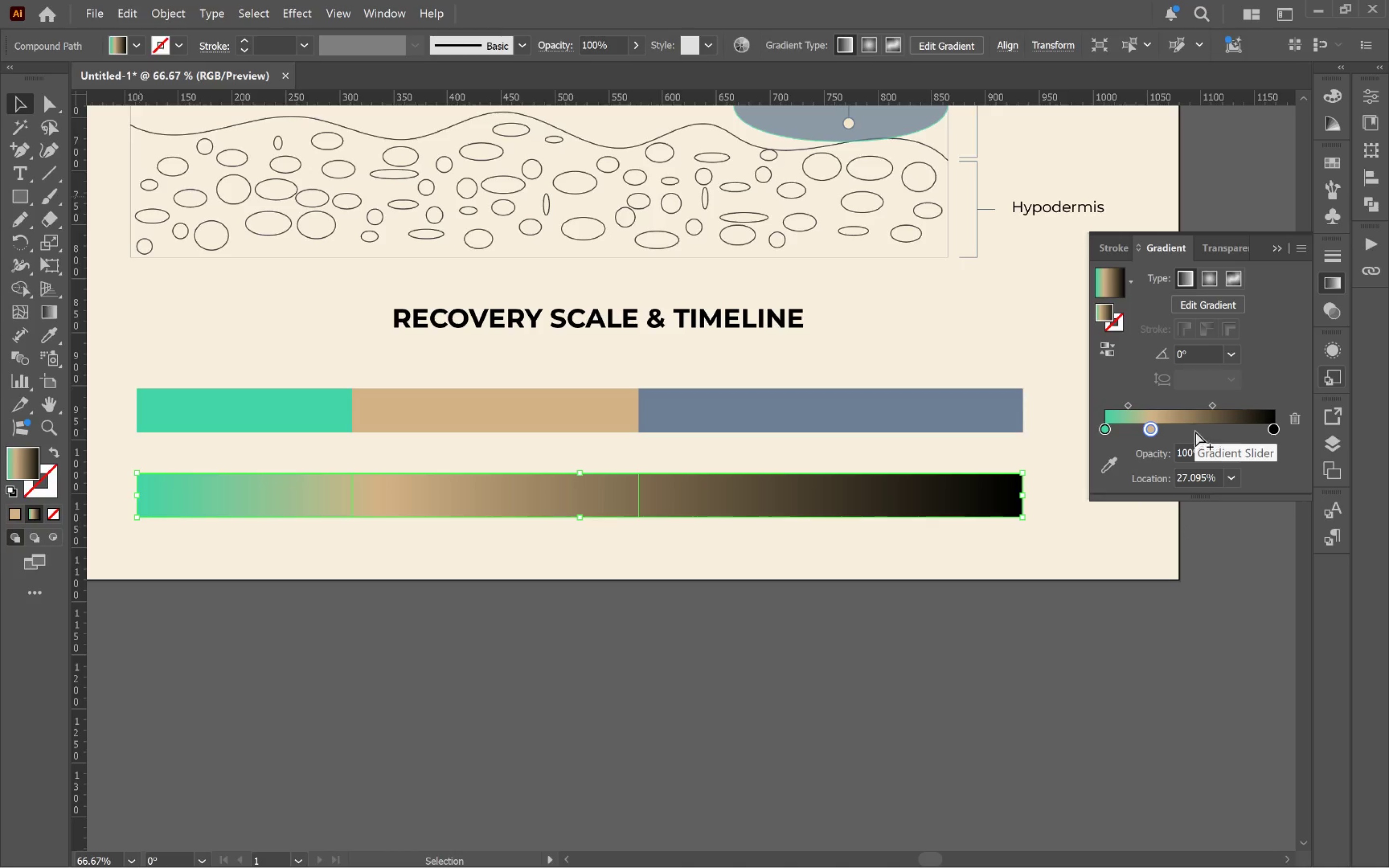 
left_click([1194, 429])
 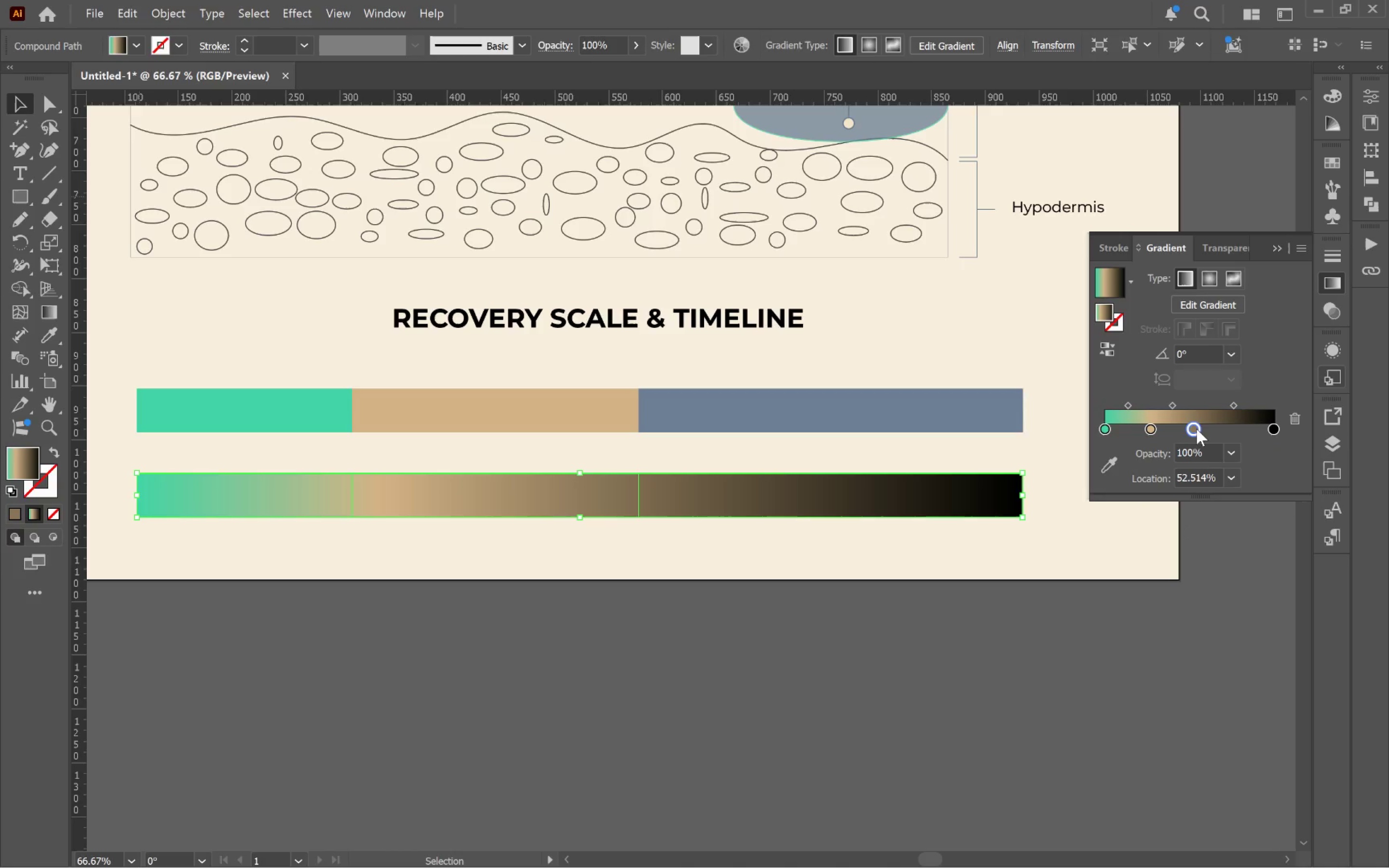 
double_click([1197, 429])
 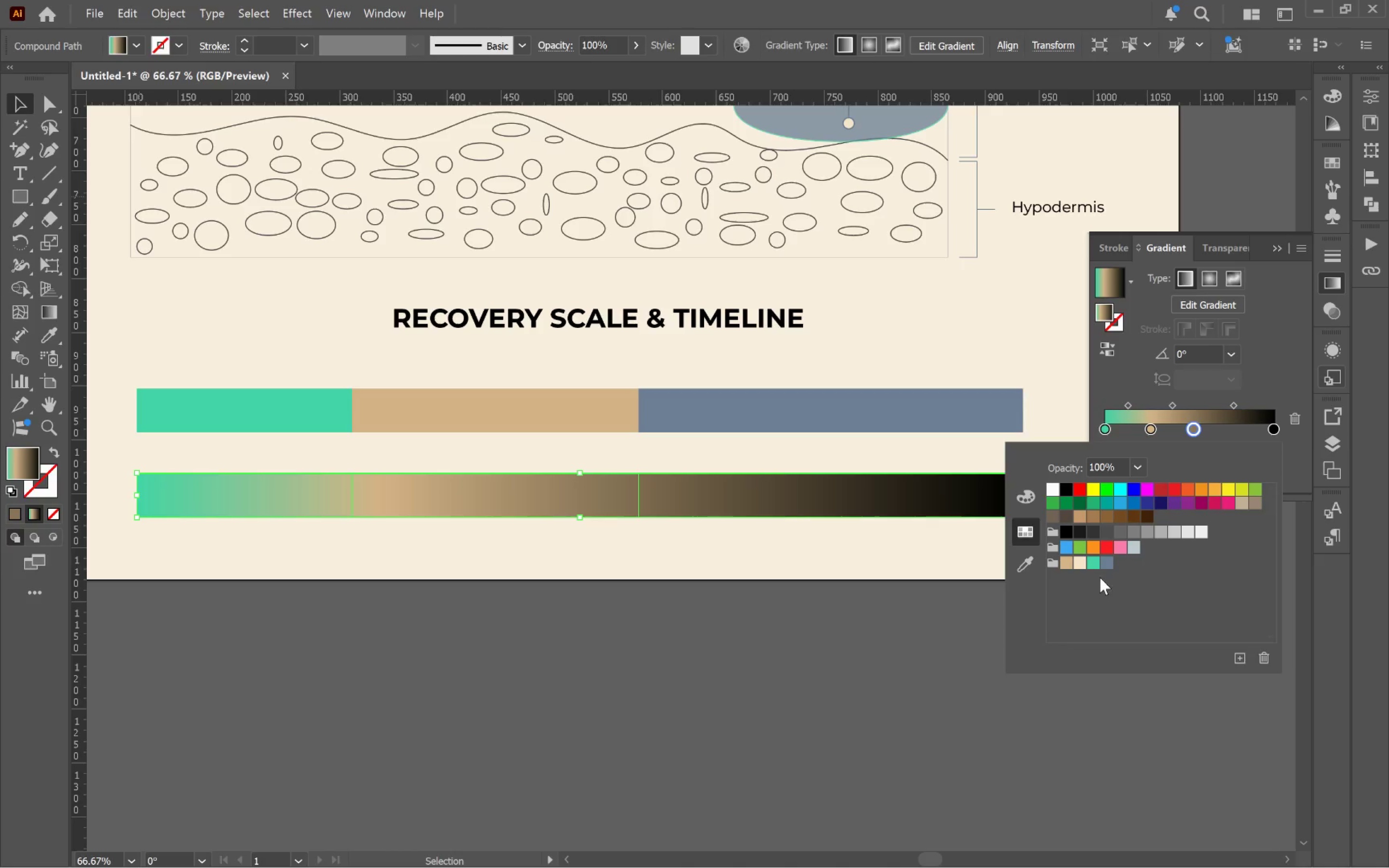 
left_click([1105, 562])
 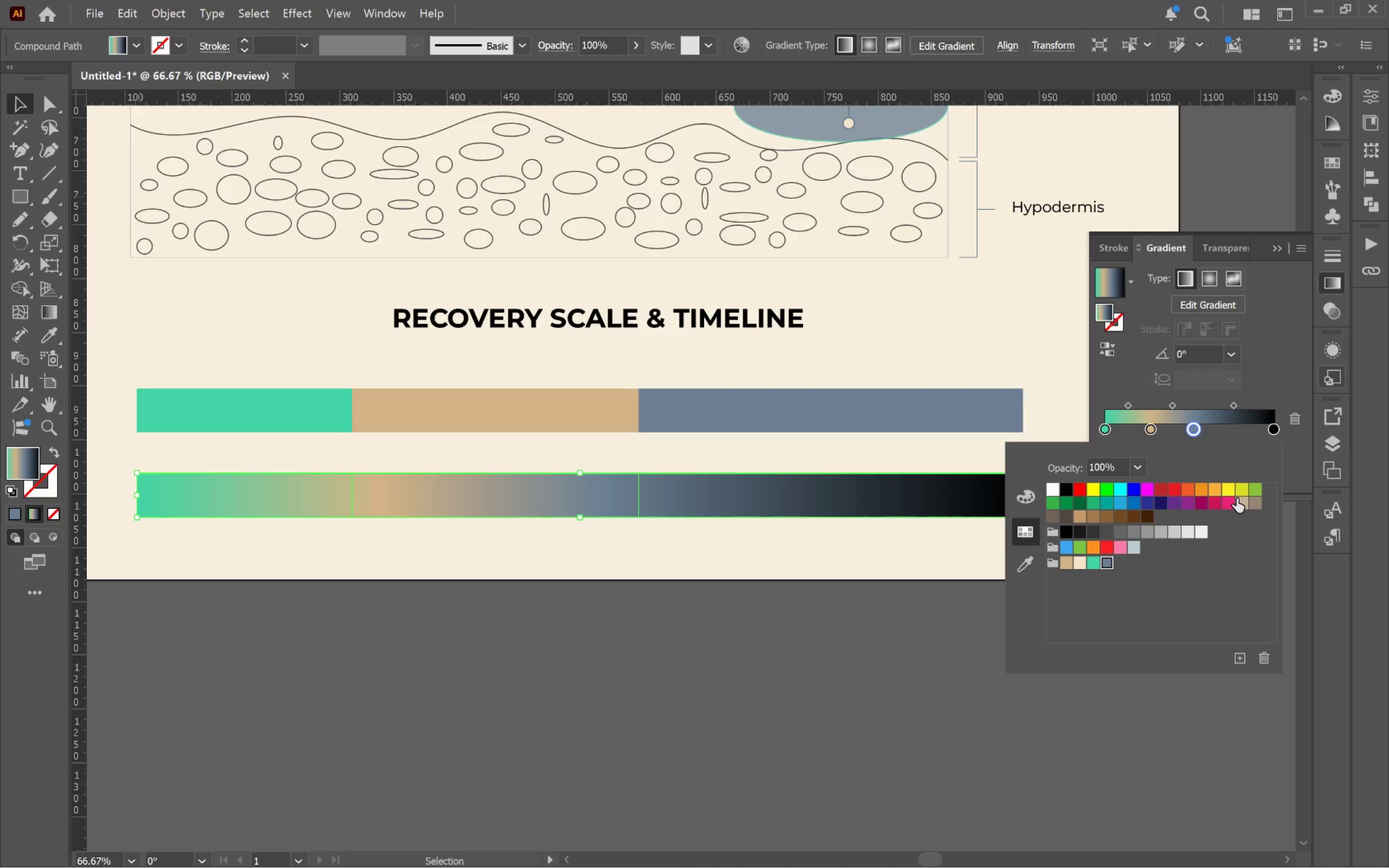 
left_click([1238, 430])
 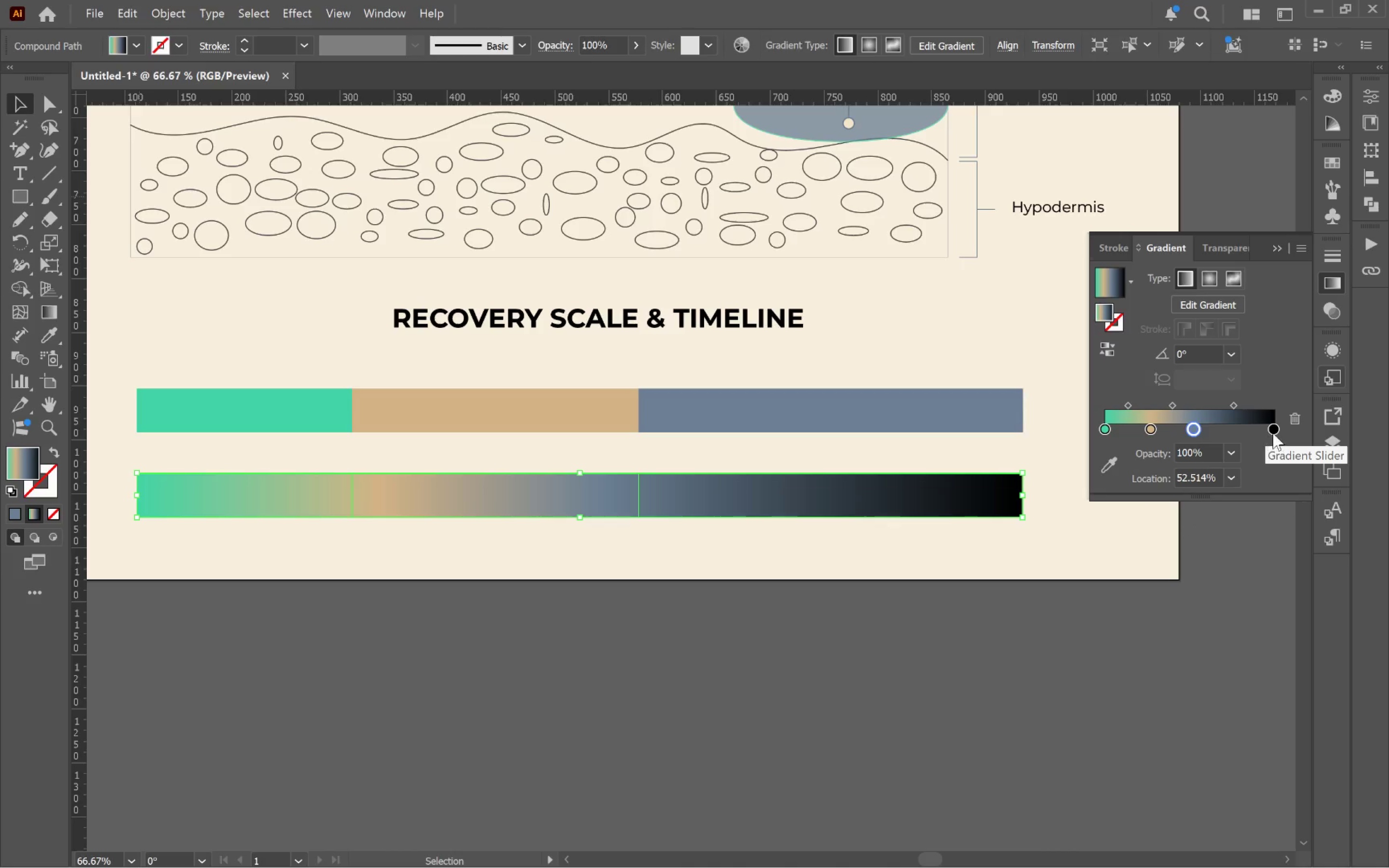 
left_click_drag(start_coordinate=[1275, 433], to_coordinate=[1287, 465])
 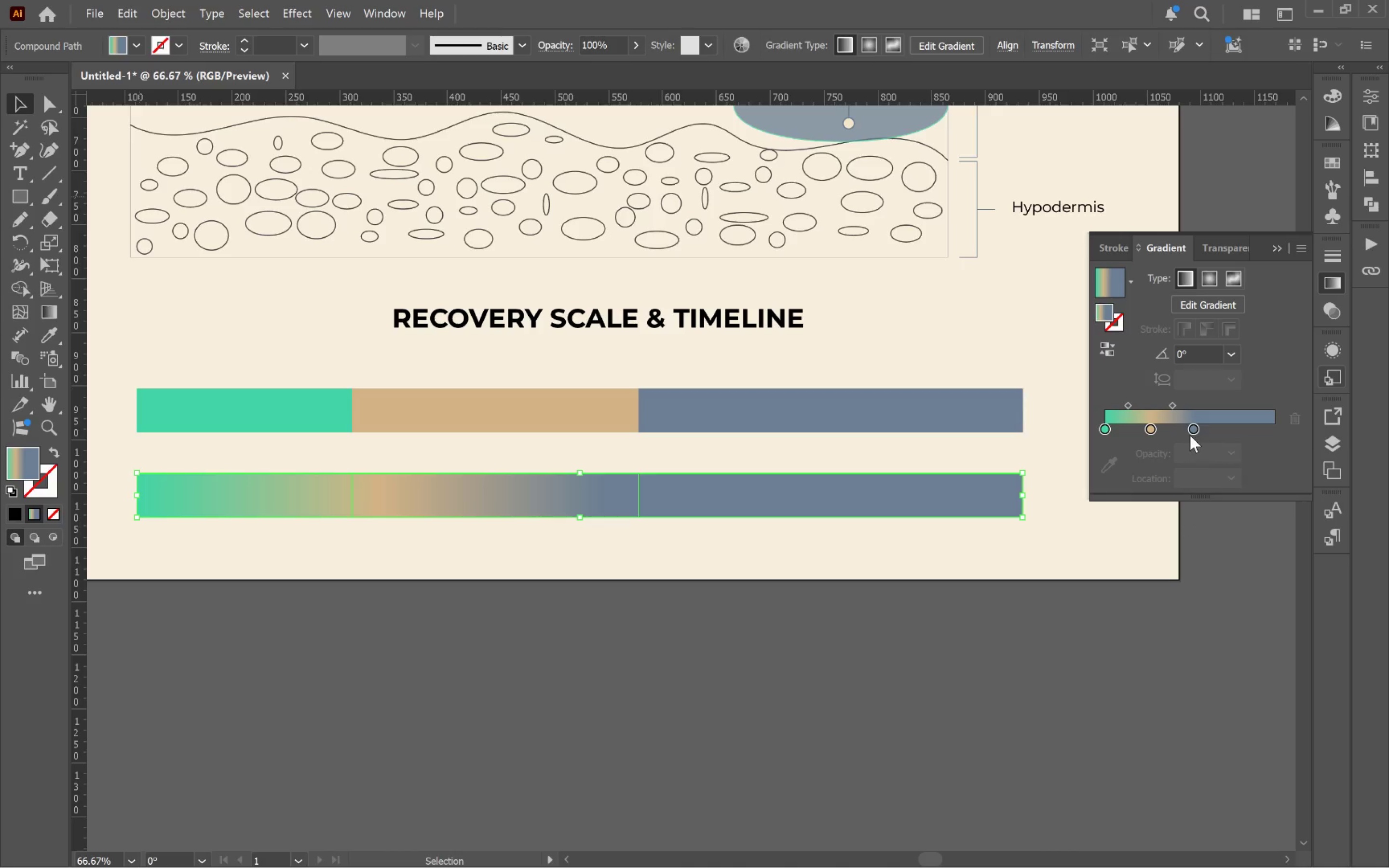 
left_click_drag(start_coordinate=[1197, 429], to_coordinate=[1208, 430])
 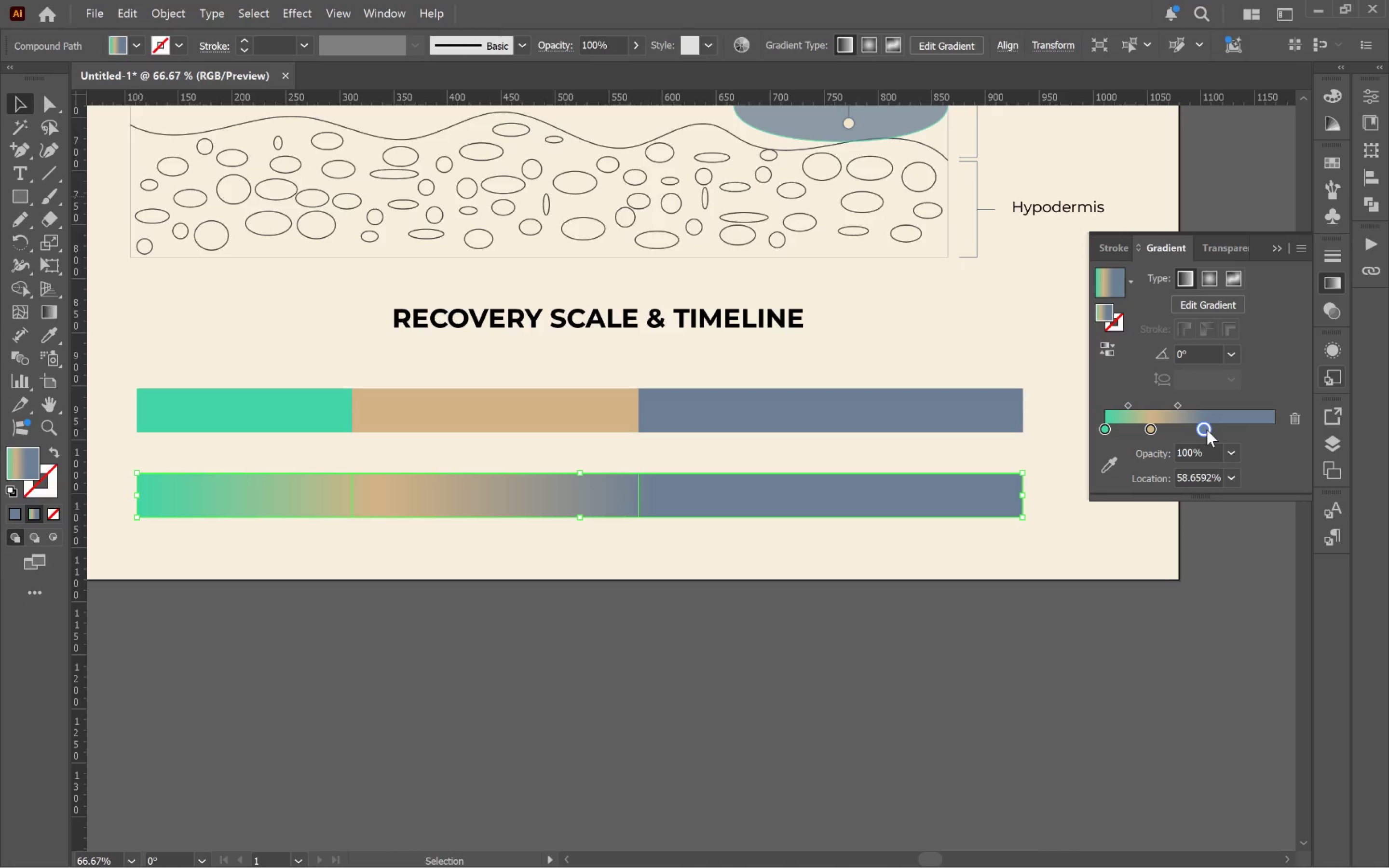 
left_click_drag(start_coordinate=[1207, 430], to_coordinate=[1215, 433])
 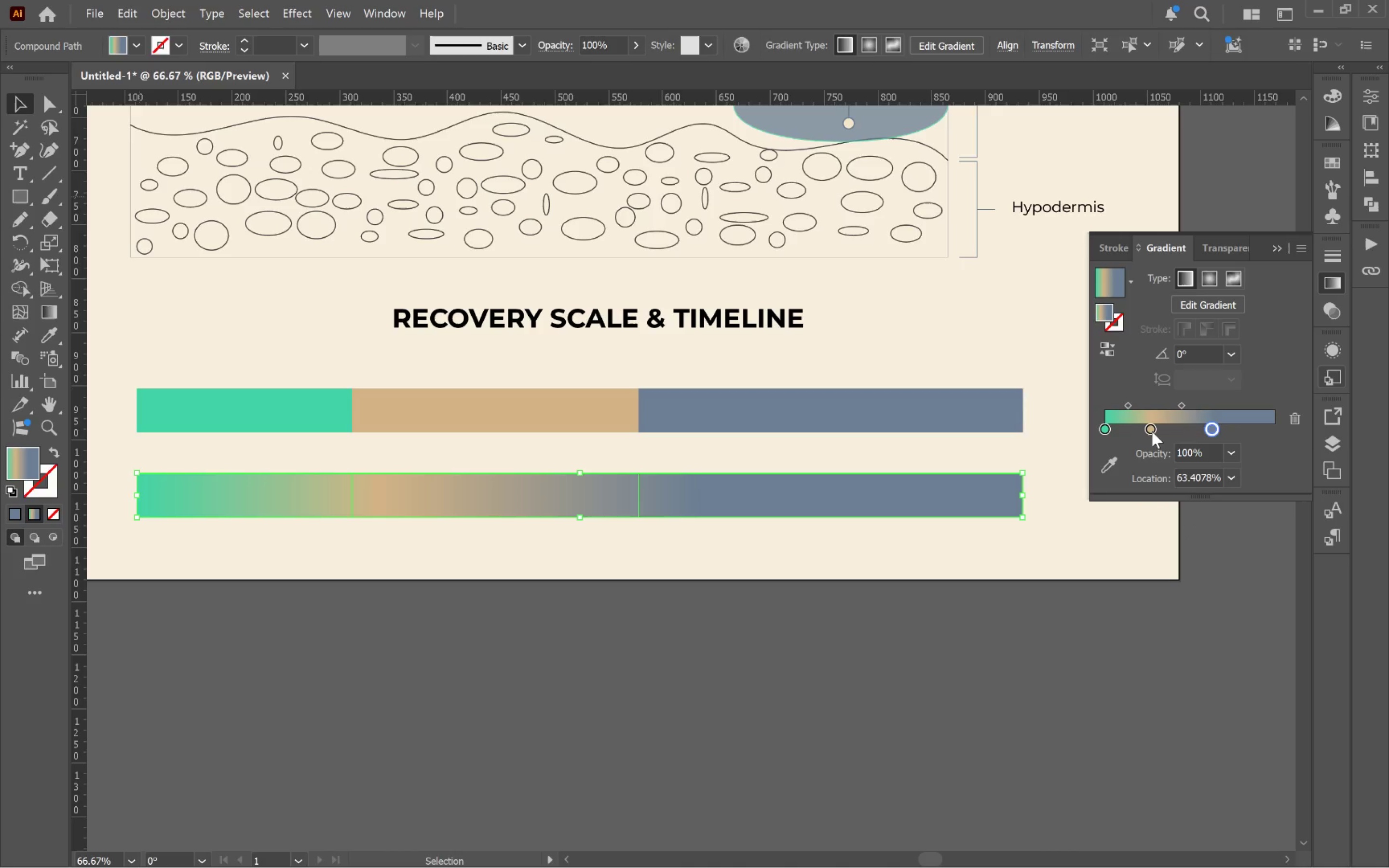 
left_click_drag(start_coordinate=[1151, 431], to_coordinate=[1160, 431])
 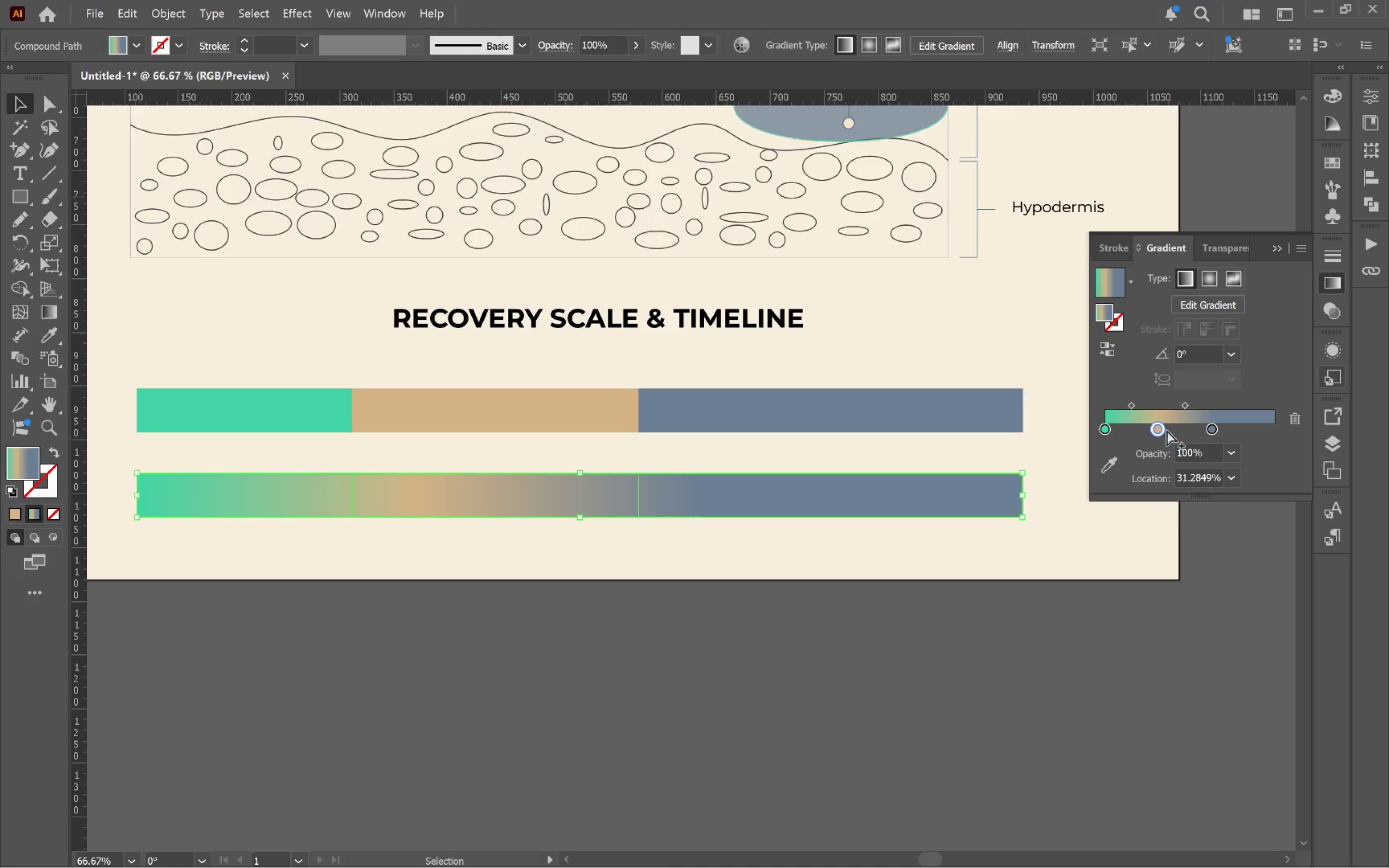 
left_click_drag(start_coordinate=[1212, 429], to_coordinate=[1238, 433])
 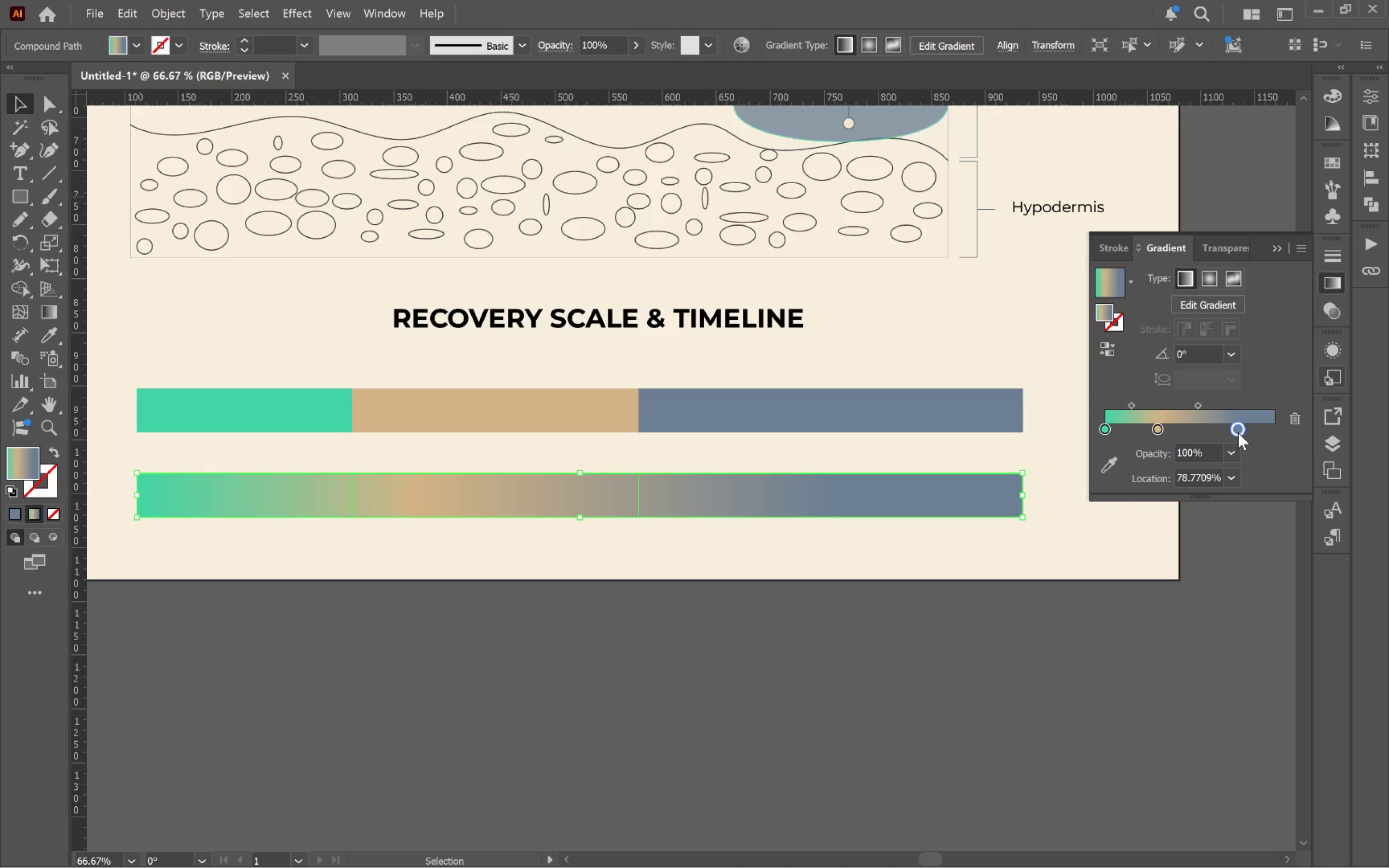 
left_click_drag(start_coordinate=[1238, 433], to_coordinate=[1233, 430])
 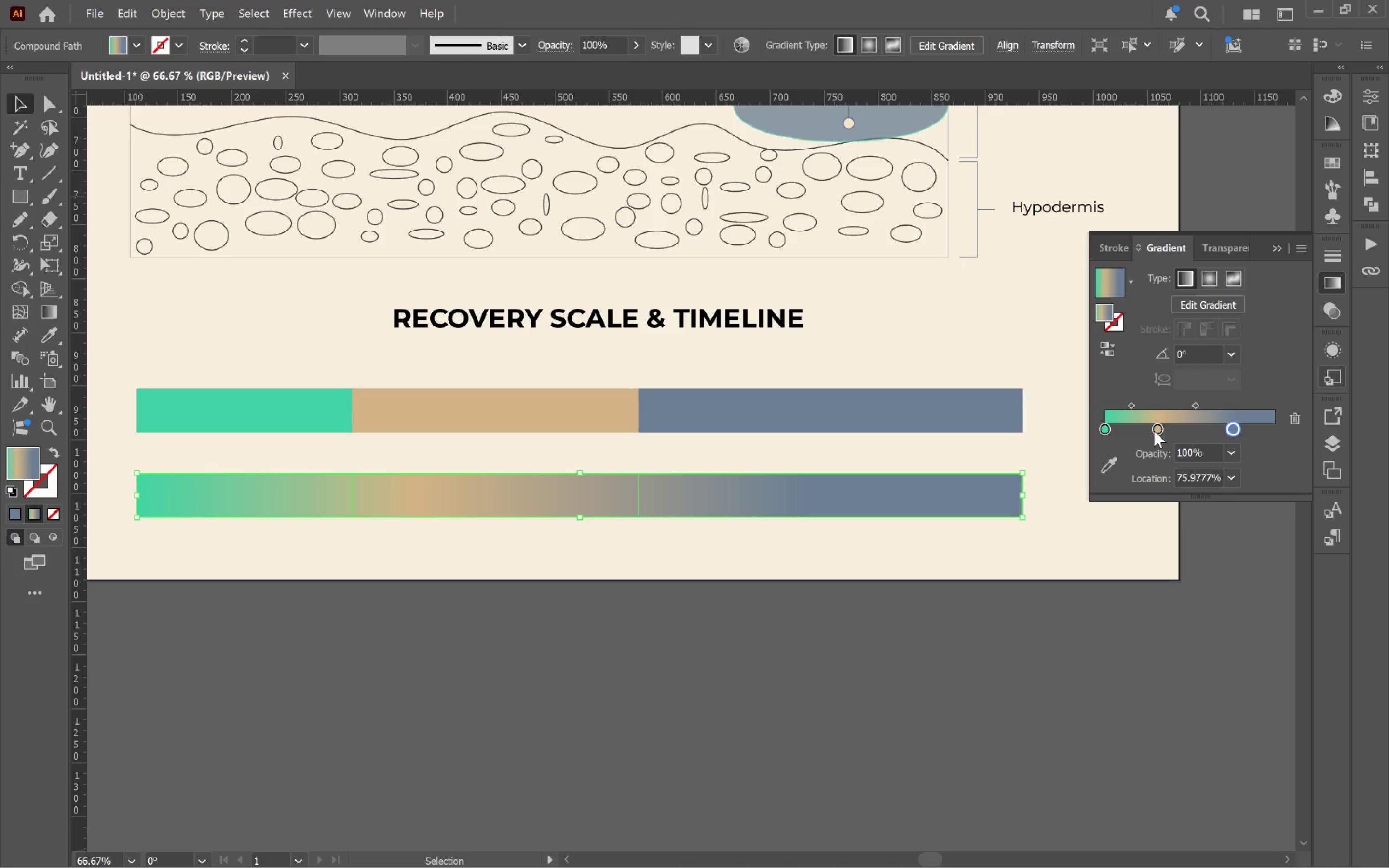 
left_click_drag(start_coordinate=[1156, 429], to_coordinate=[1151, 428])
 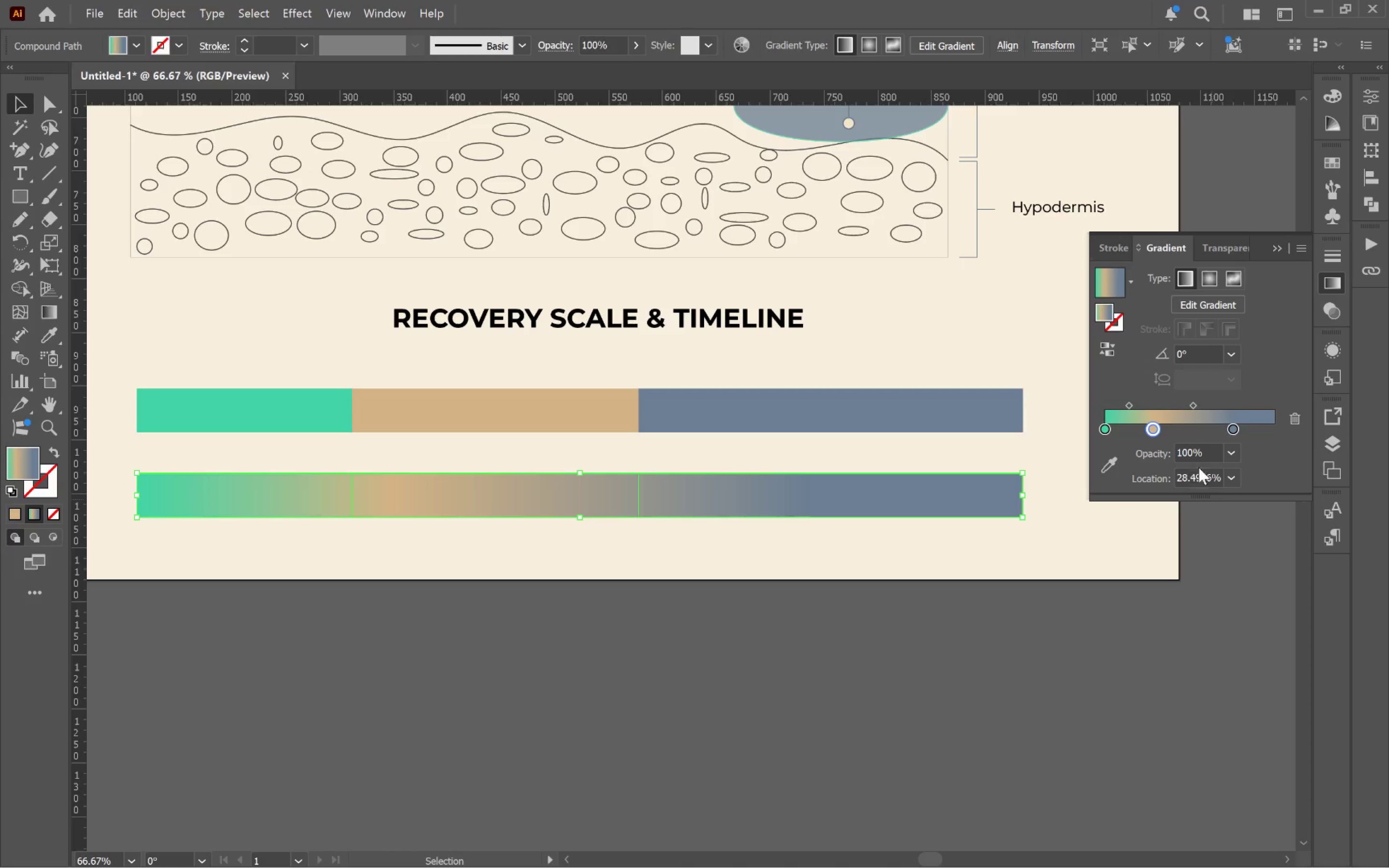 
left_click([1226, 596])
 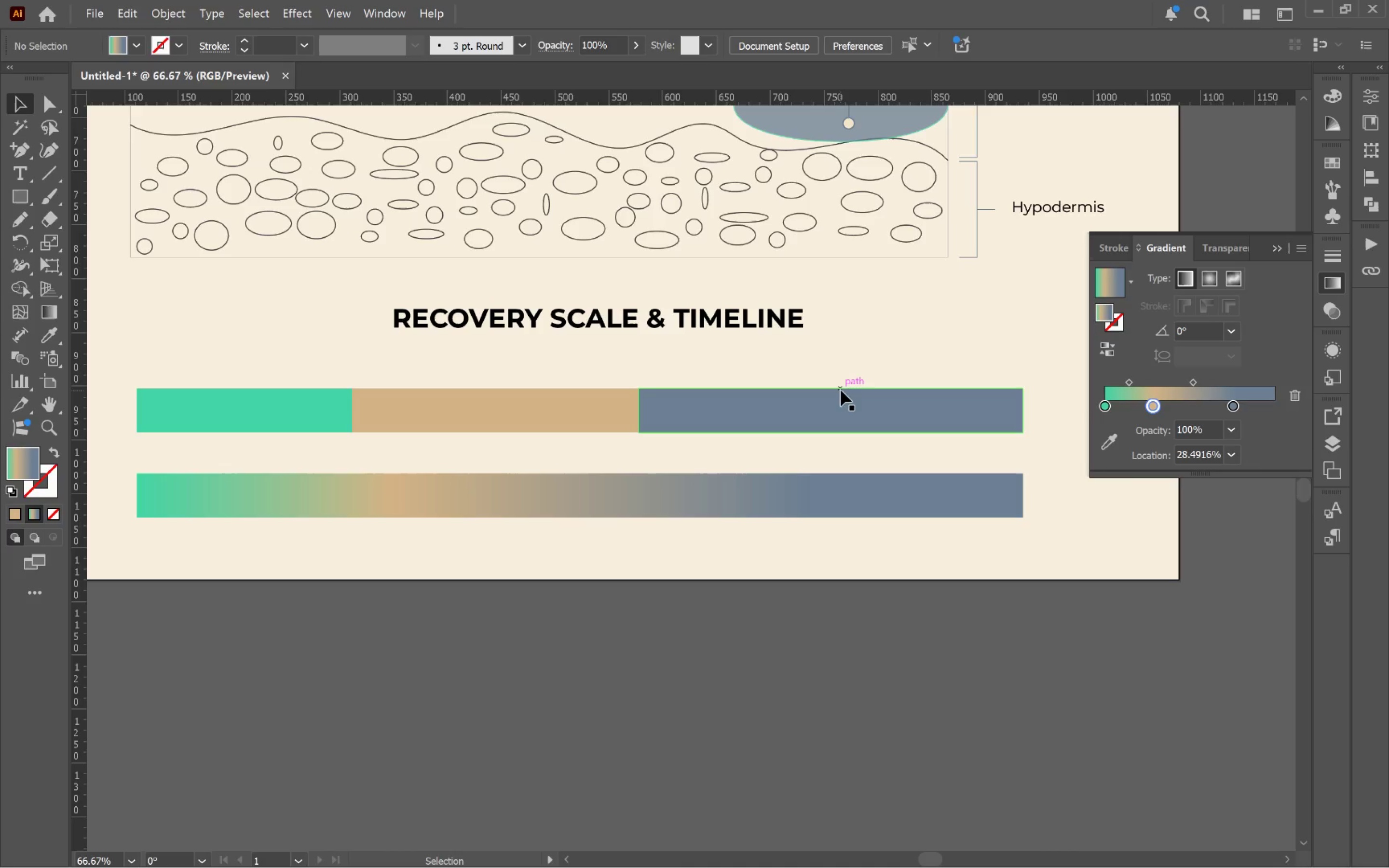 
left_click([847, 405])
 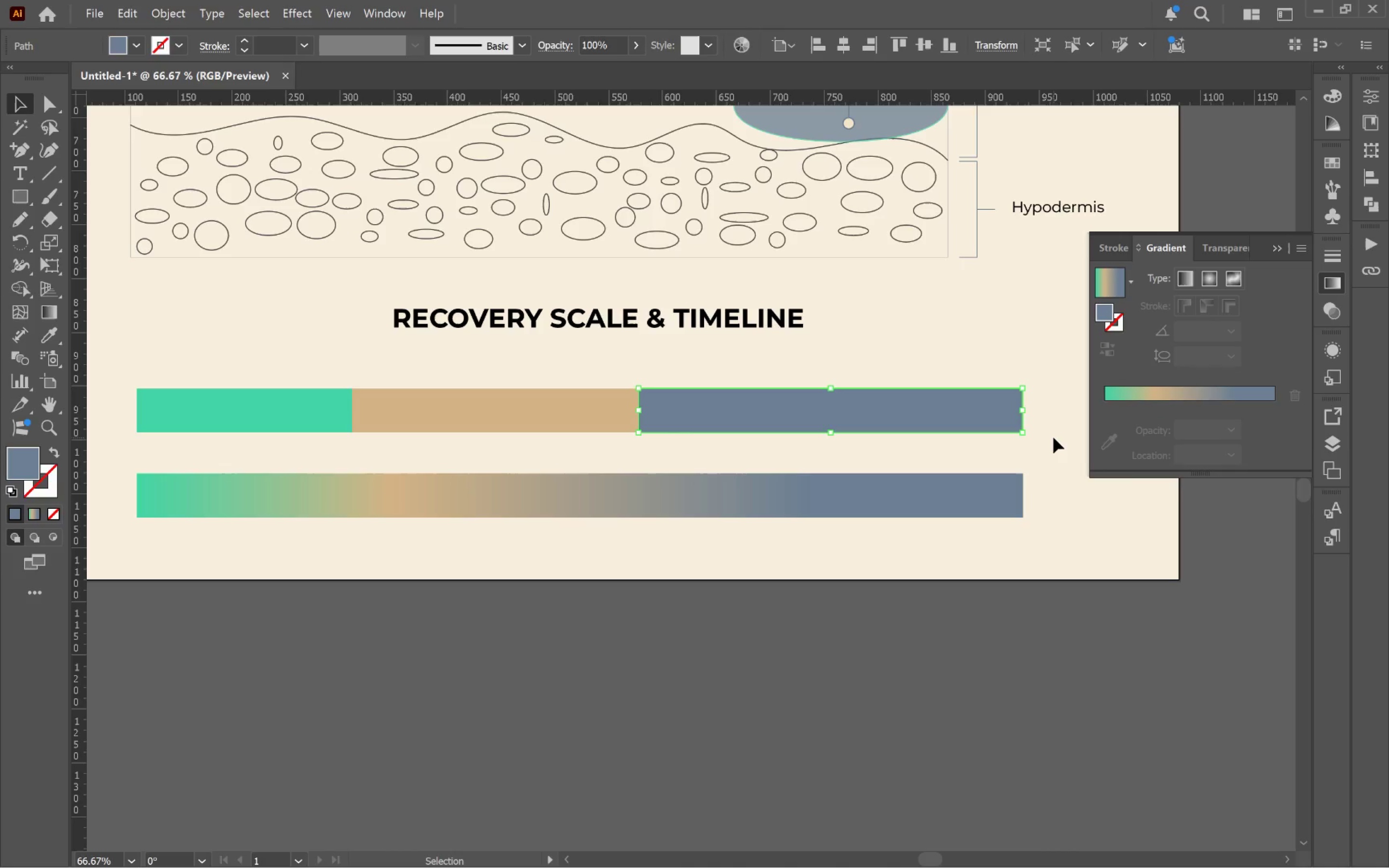 
left_click([1037, 452])
 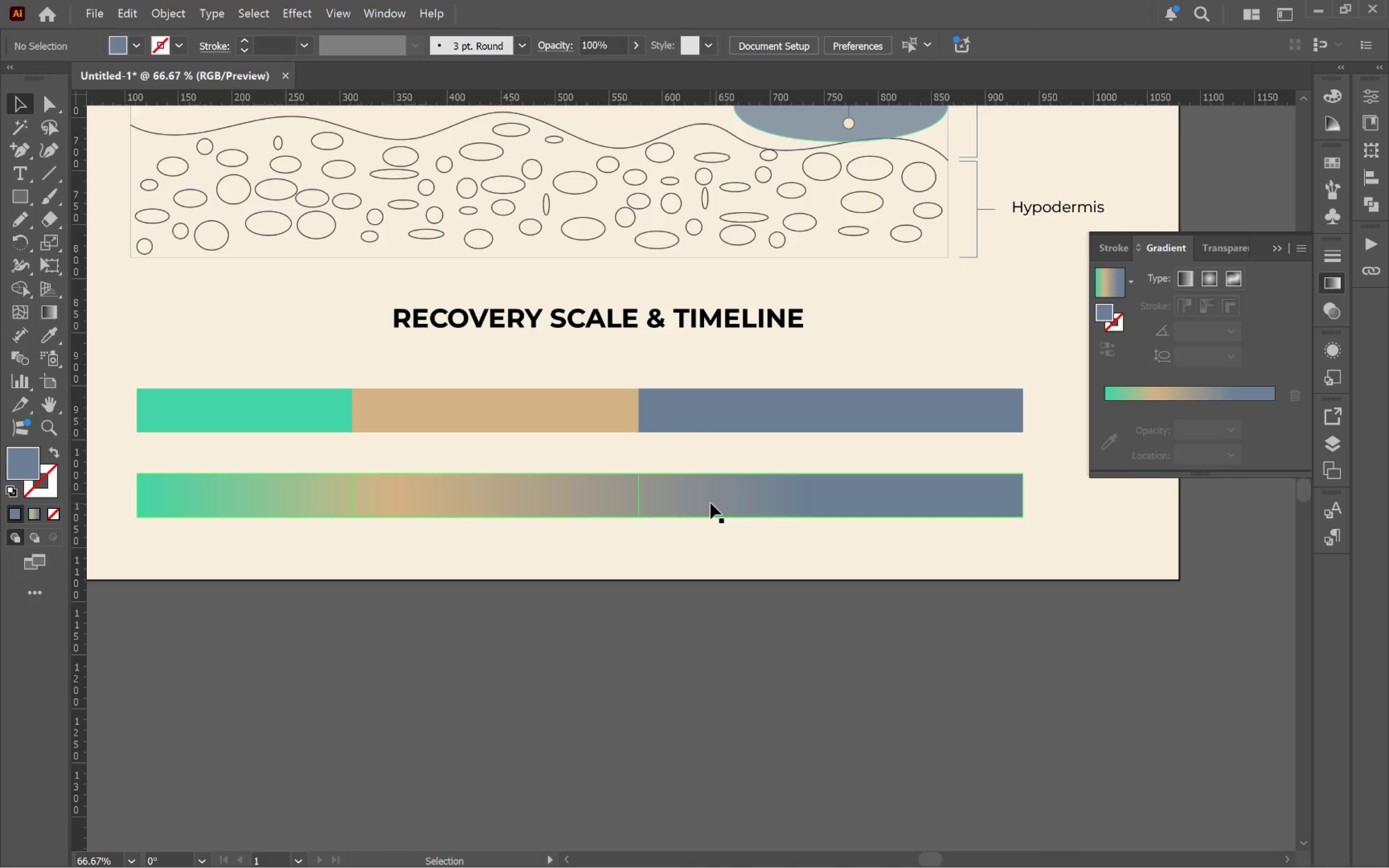 
left_click([710, 503])
 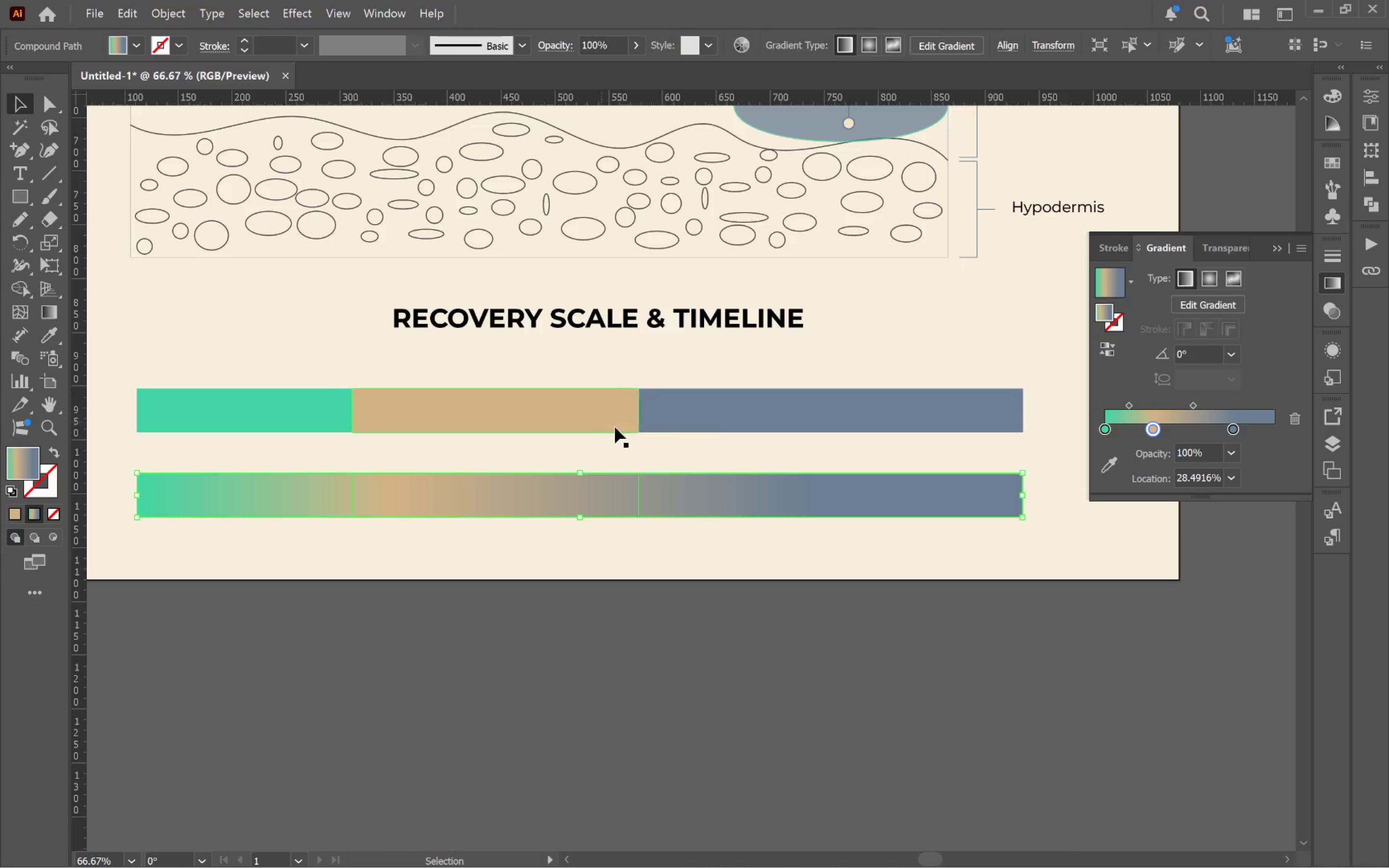 
hold_key(key=AltLeft, duration=0.42)
scroll: coordinate [736, 452], scroll_direction: down, amount: 1.0
 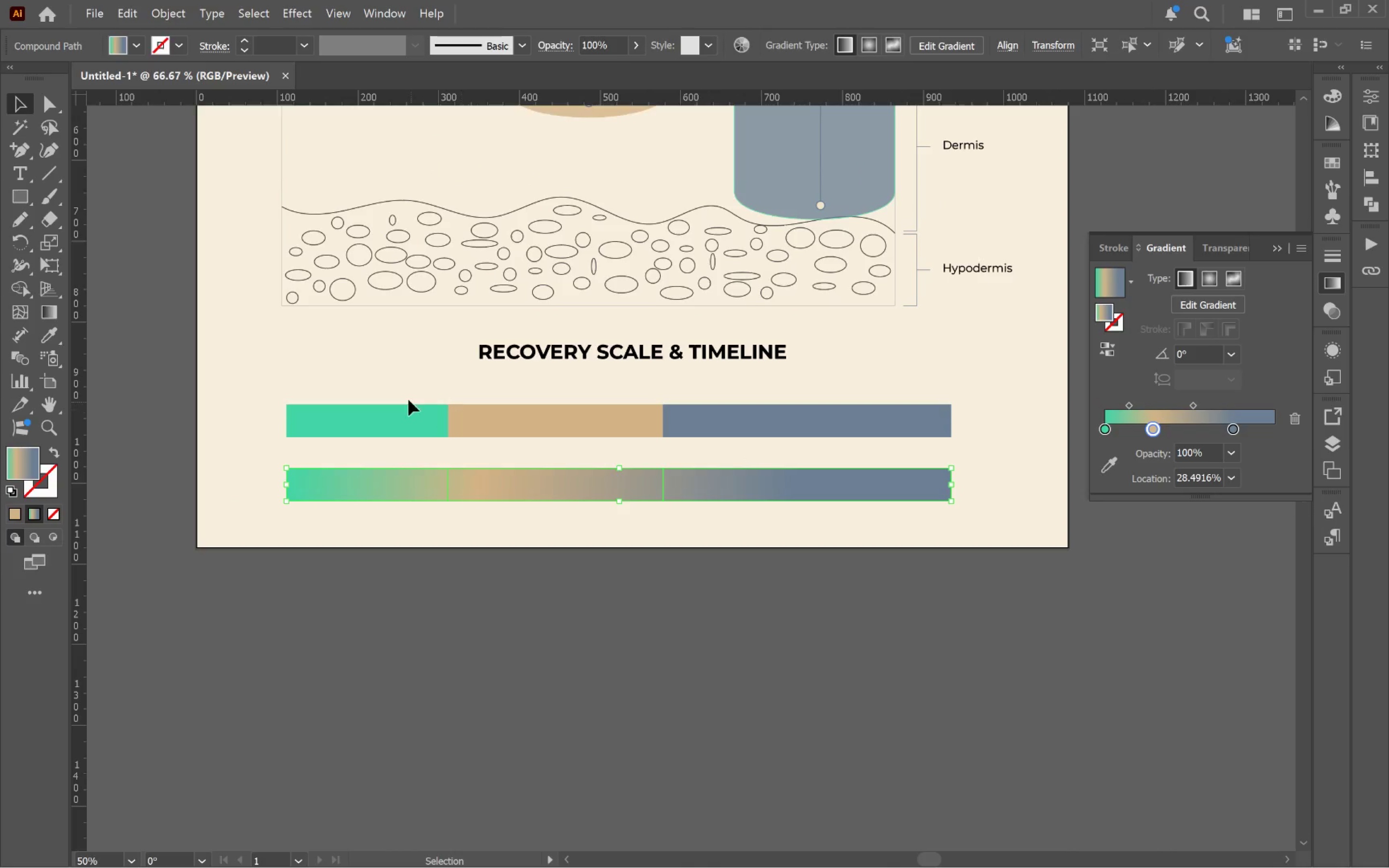 
left_click_drag(start_coordinate=[405, 394], to_coordinate=[760, 424])
 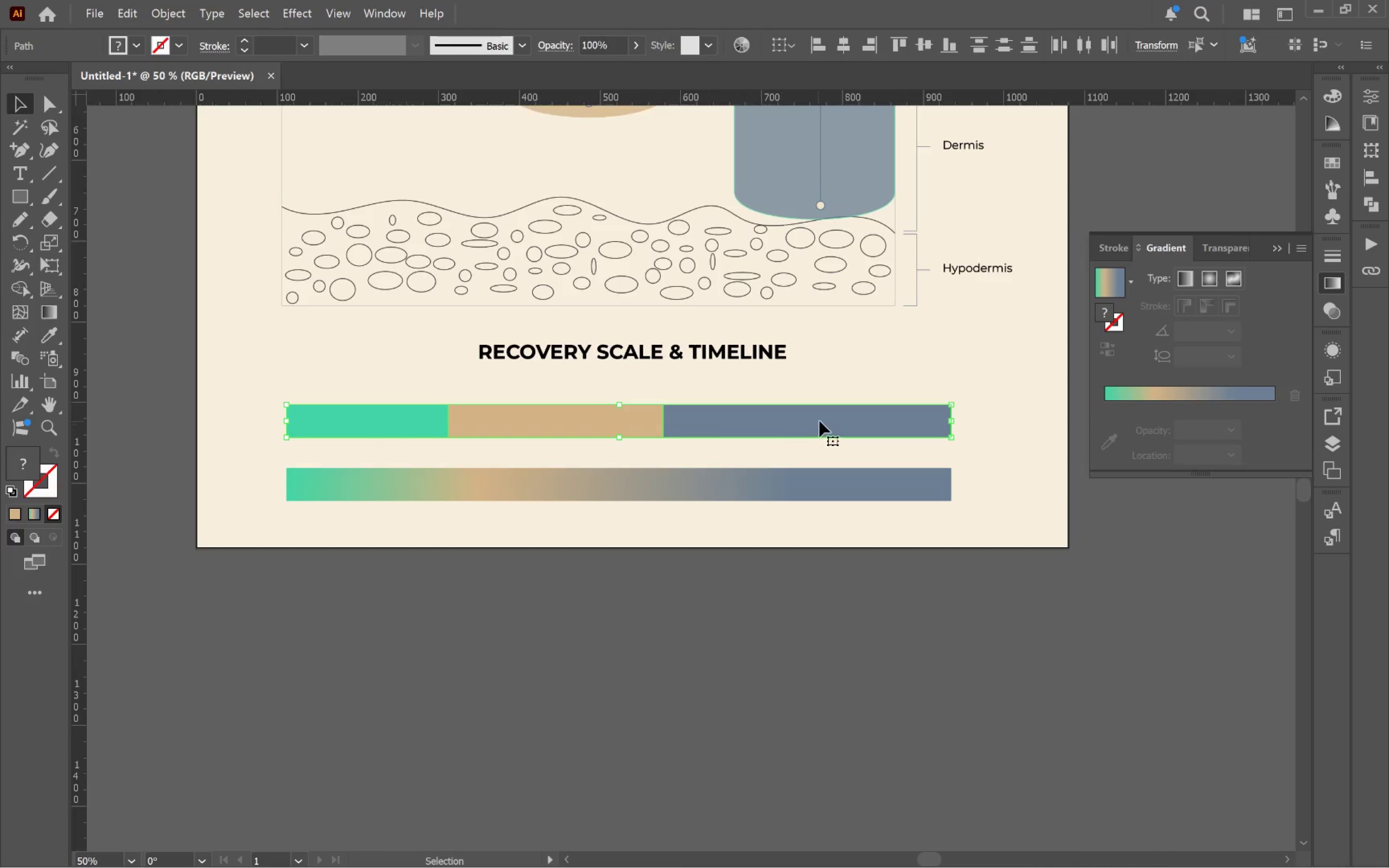 
left_click_drag(start_coordinate=[819, 421], to_coordinate=[840, 691])
 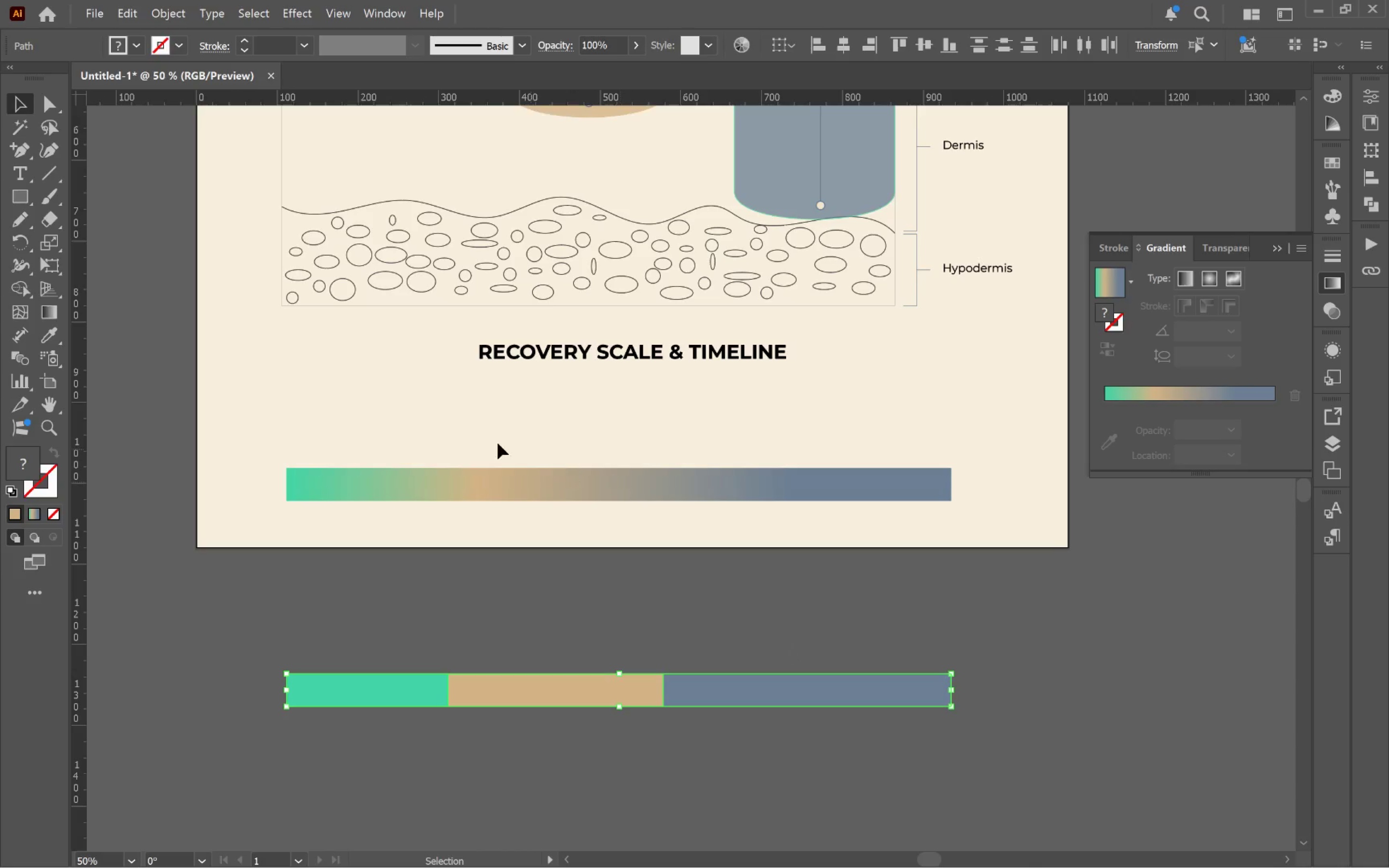 
hold_key(key=ShiftLeft, duration=0.64)
 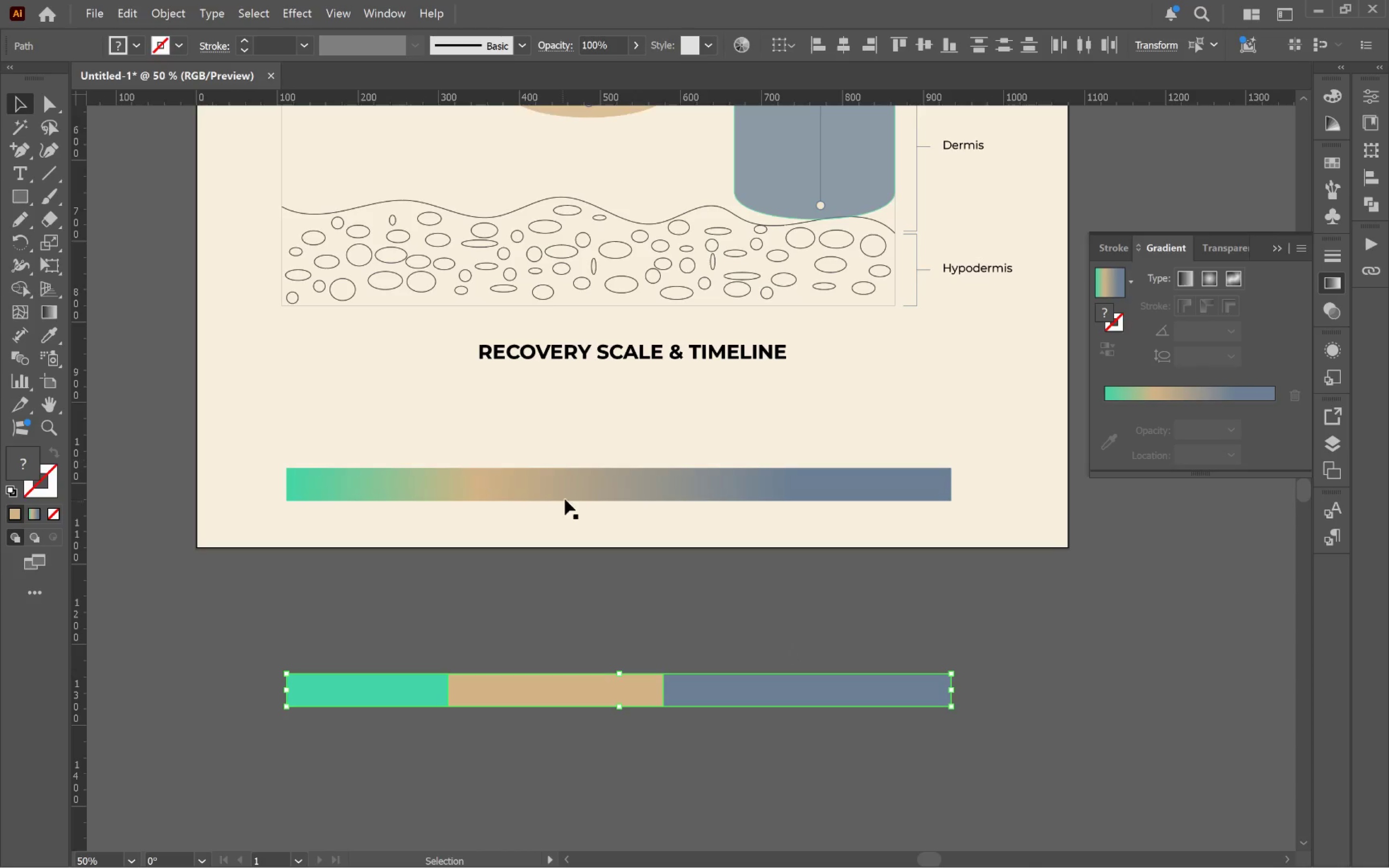 
left_click([570, 491])
 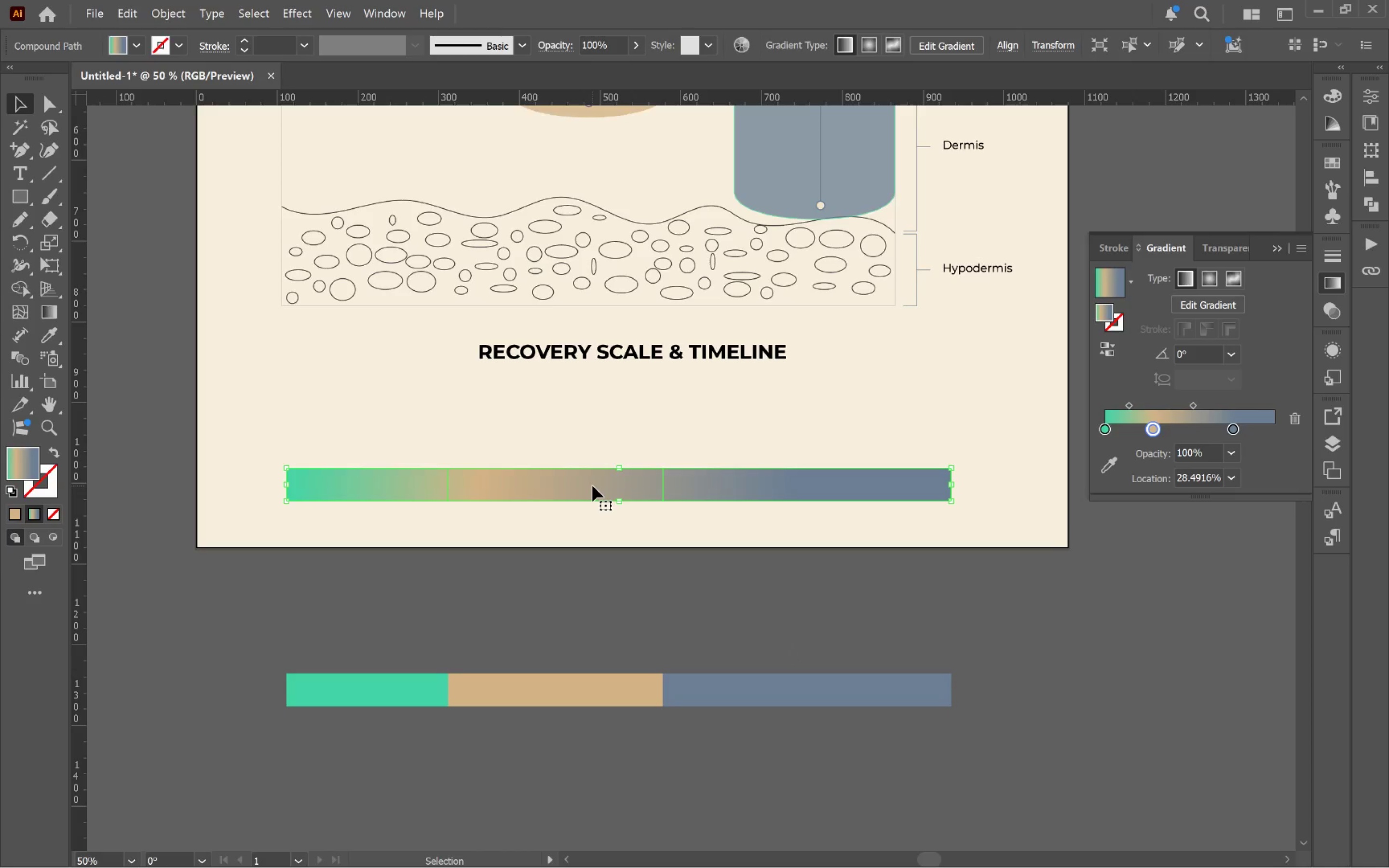 
left_click_drag(start_coordinate=[592, 485], to_coordinate=[593, 434])
 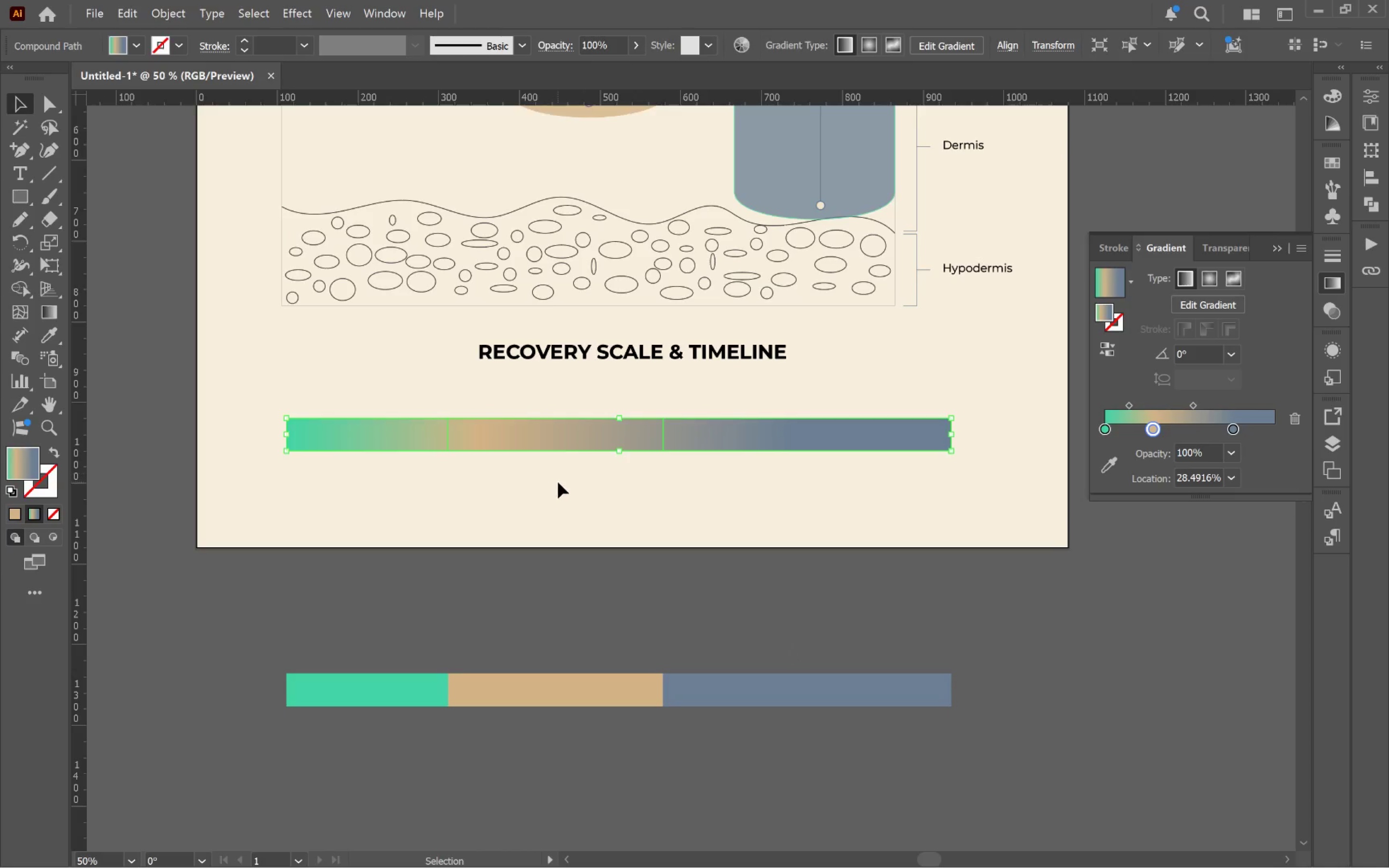 
hold_key(key=ShiftLeft, duration=1.92)
 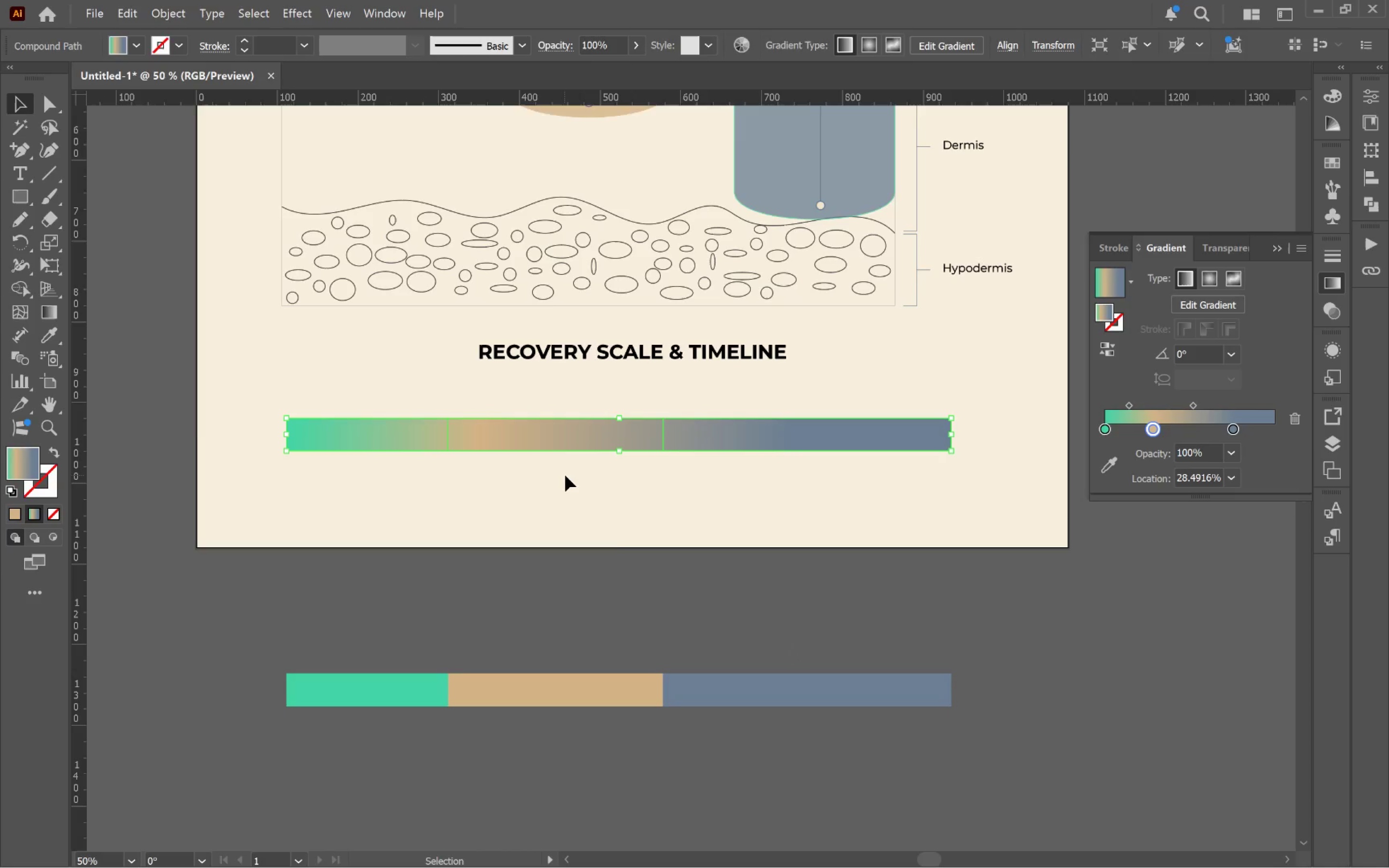 
hold_key(key=AltLeft, duration=0.55)
scroll: coordinate [565, 475], scroll_direction: up, amount: 1.0
 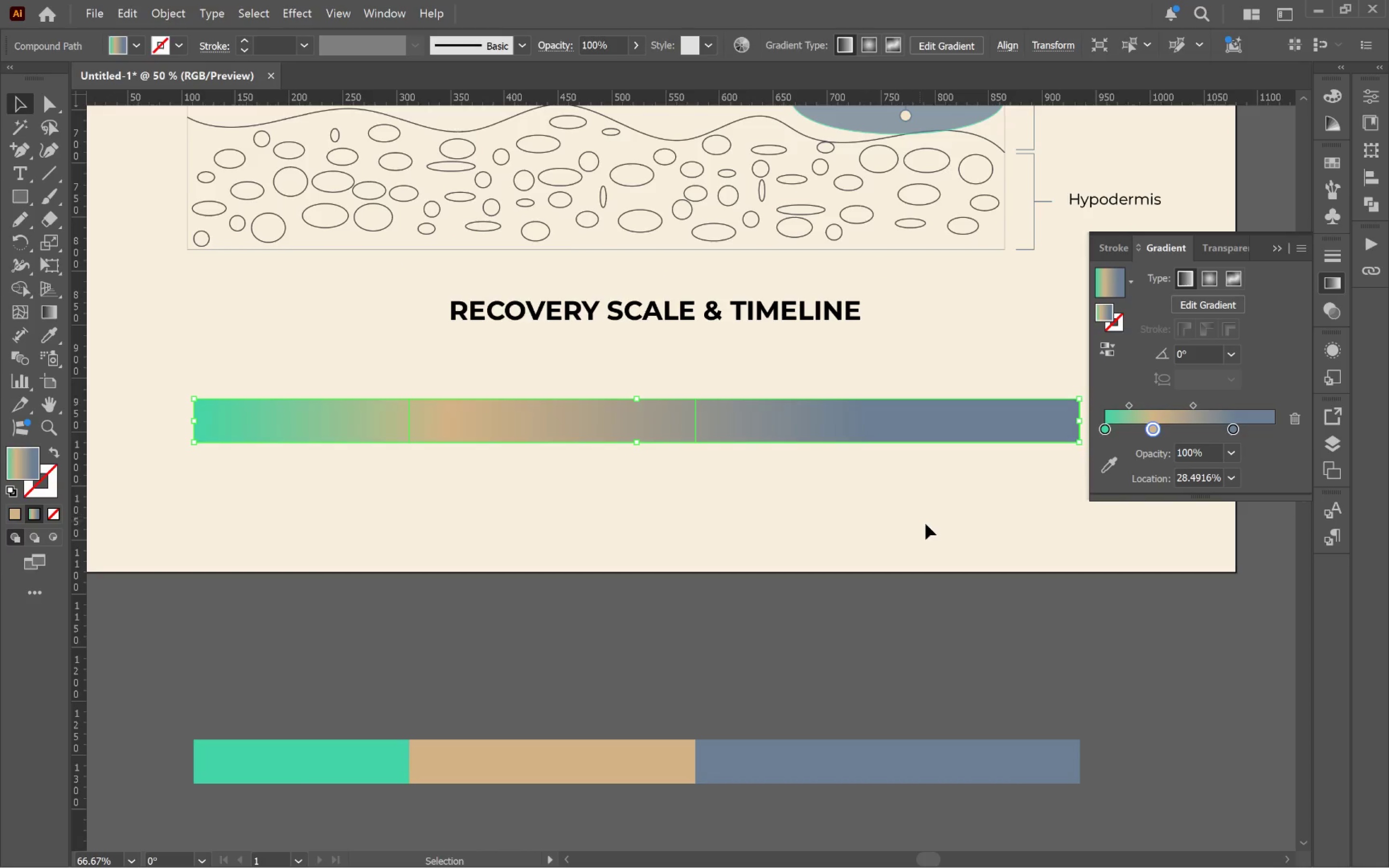 
key(A)
 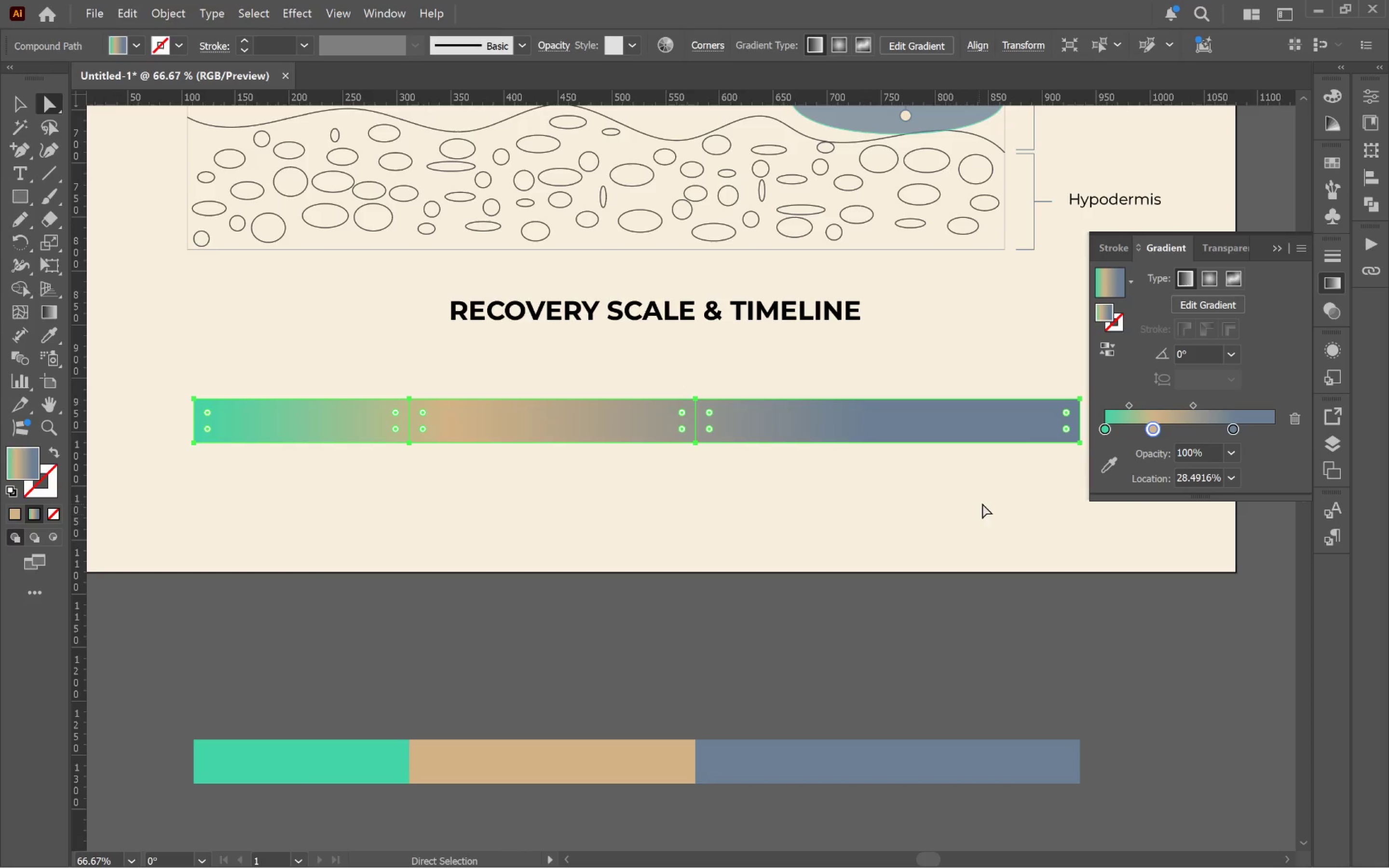 
hold_key(key=Space, duration=0.67)
 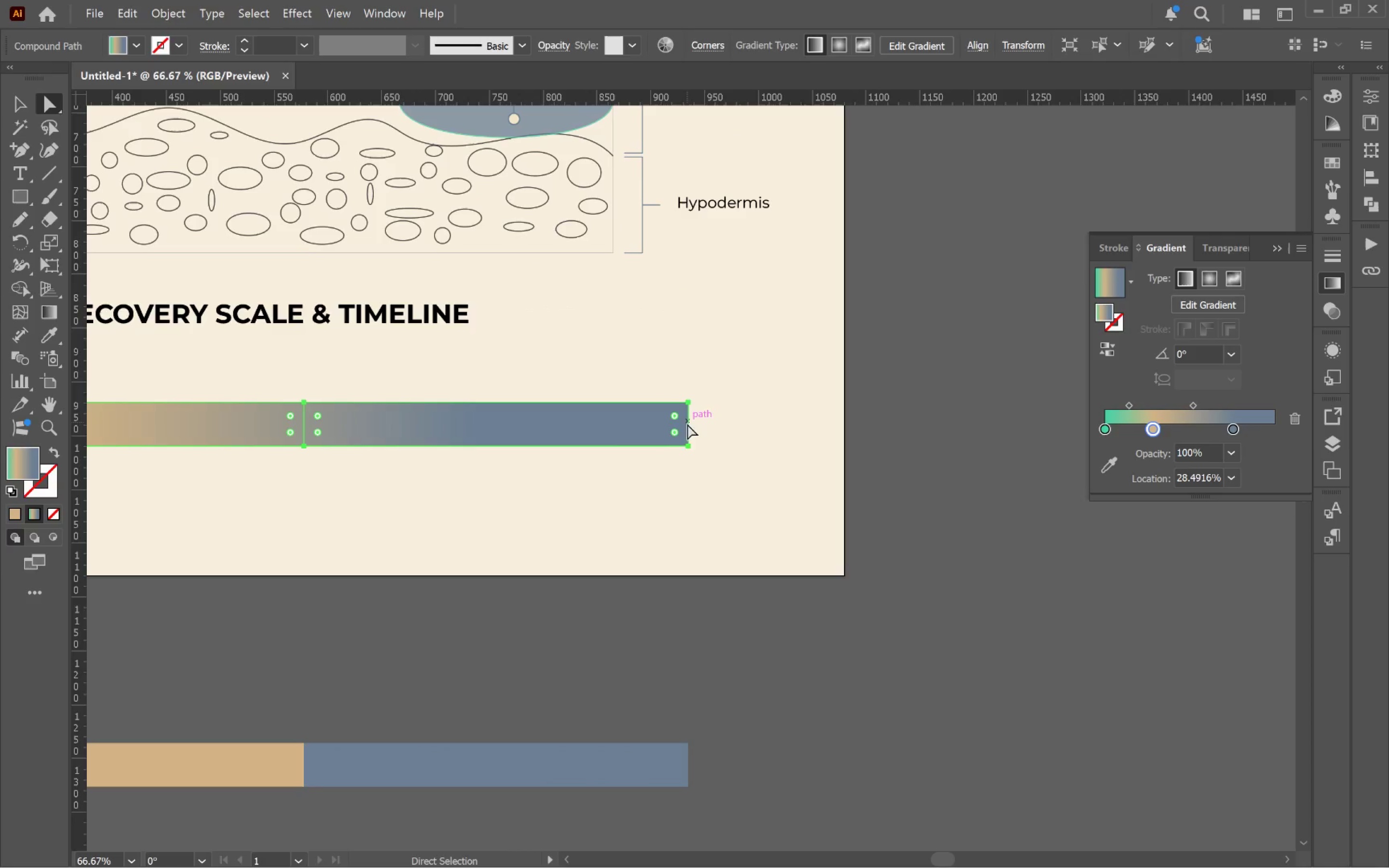 
left_click_drag(start_coordinate=[977, 498], to_coordinate=[586, 501])
 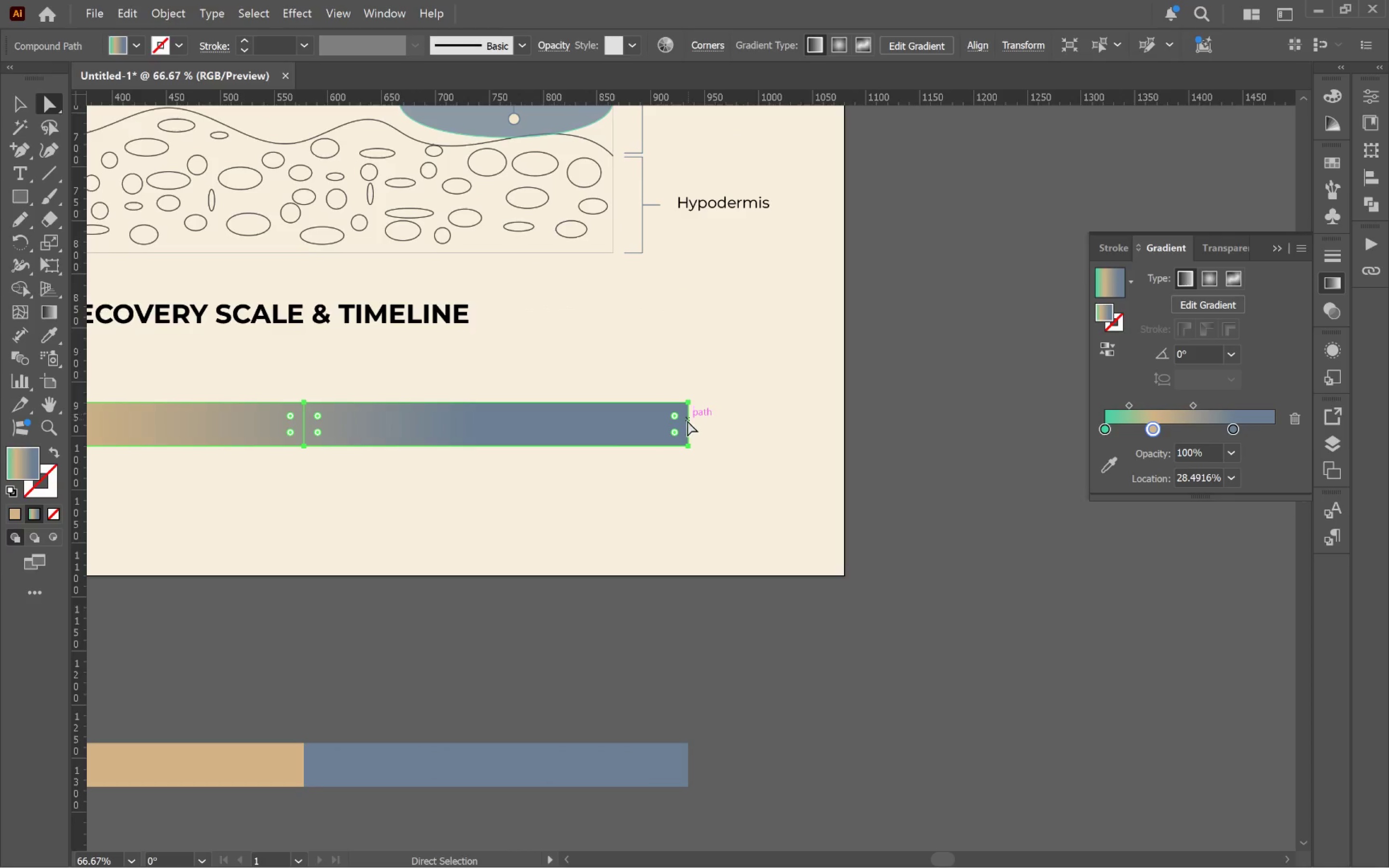 
hold_key(key=AltLeft, duration=0.55)
scroll: coordinate [693, 433], scroll_direction: up, amount: 4.0
 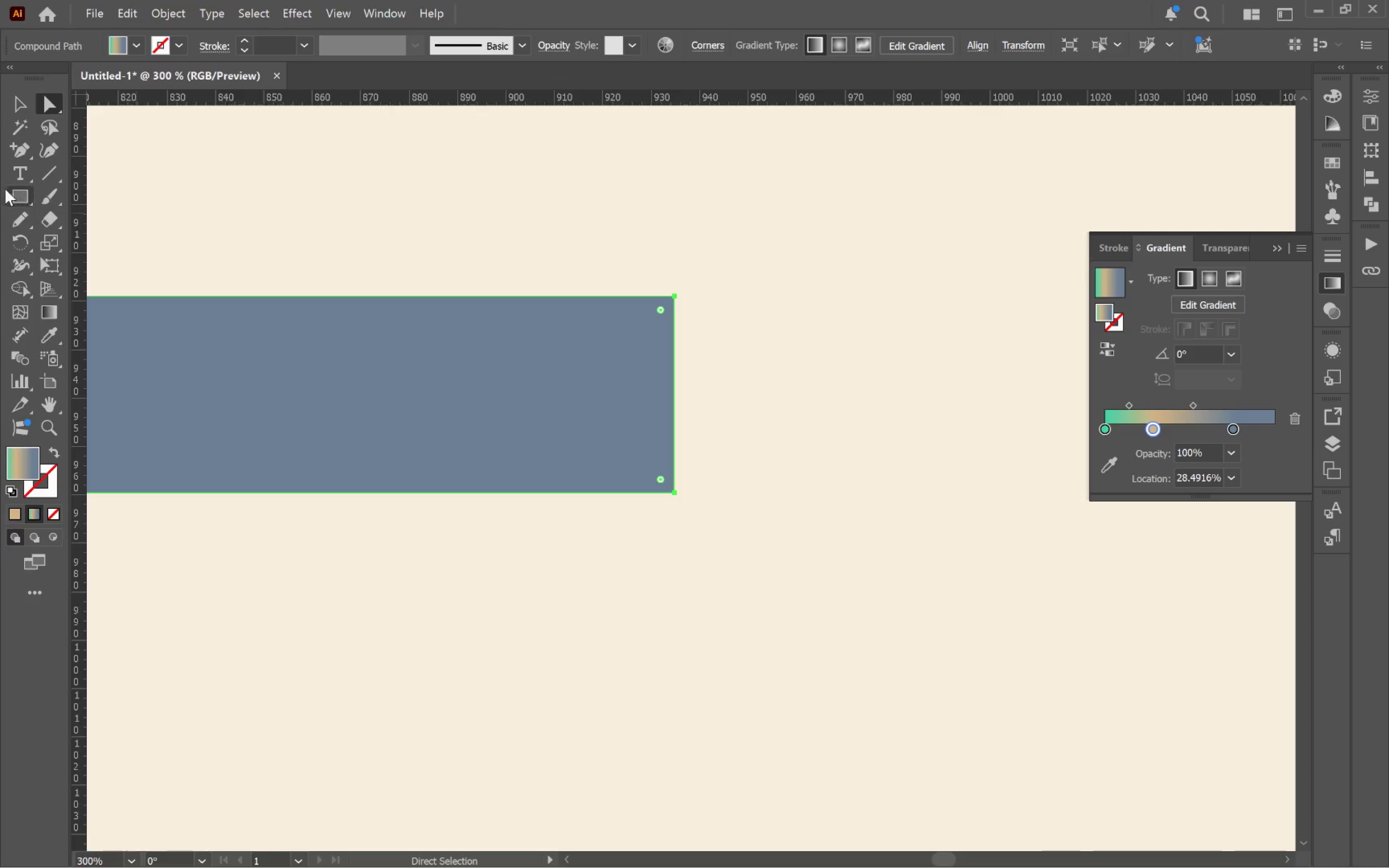 
left_click([11, 151])
 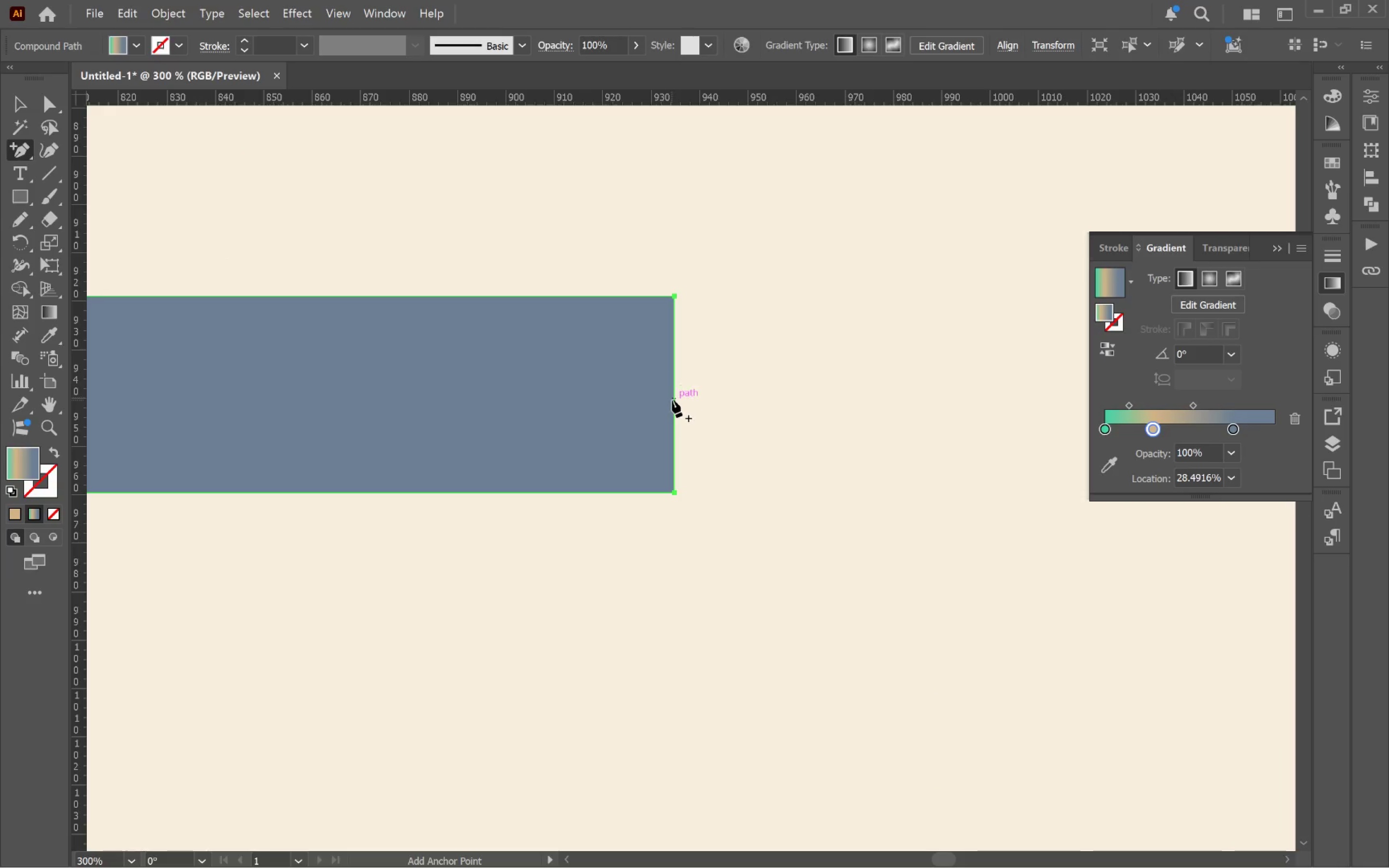 
hold_key(key=AltLeft, duration=1.0)
scroll: coordinate [670, 391], scroll_direction: down, amount: 2.0
 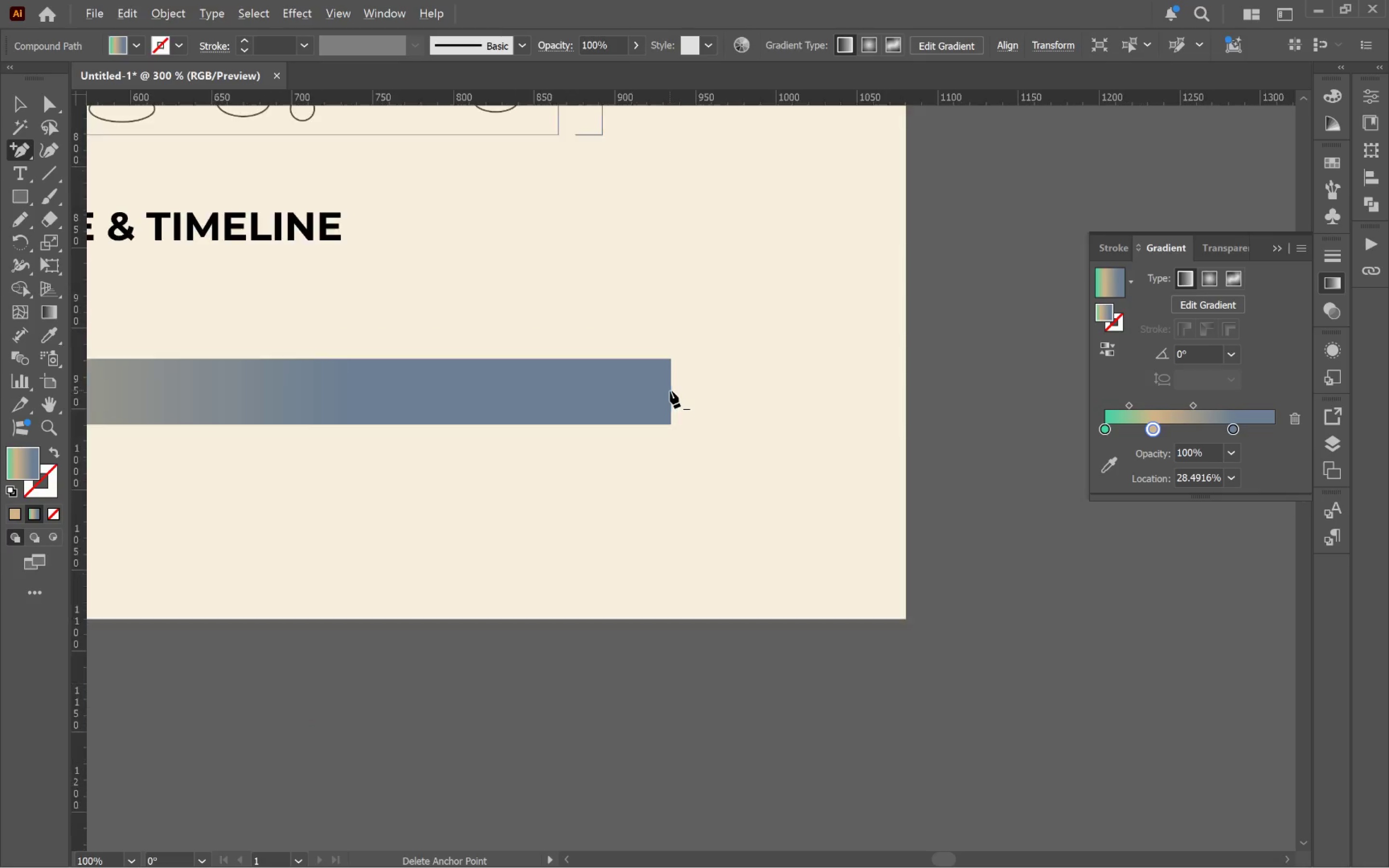 
hold_key(key=Space, duration=0.55)
 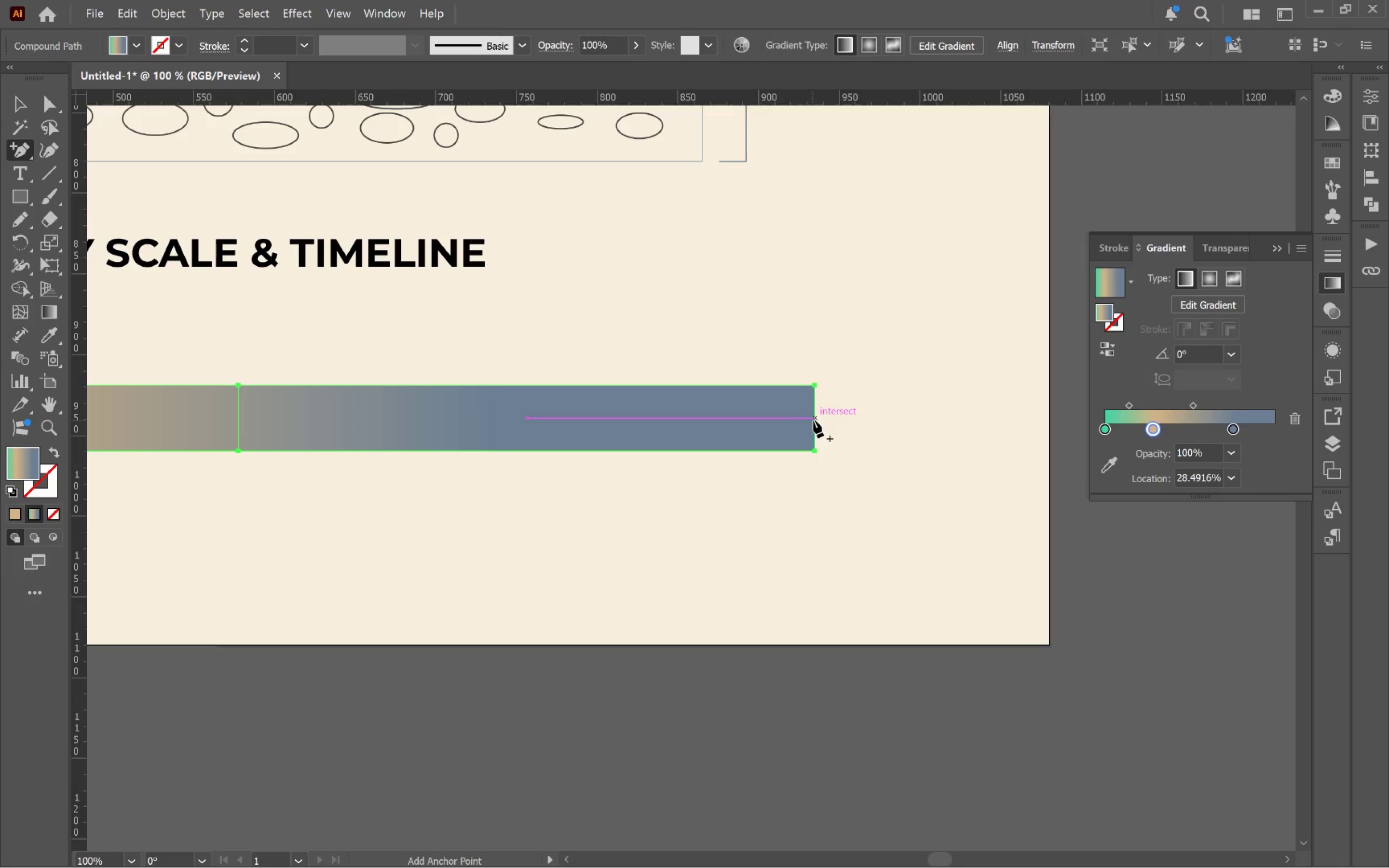 
left_click_drag(start_coordinate=[656, 398], to_coordinate=[800, 424])
 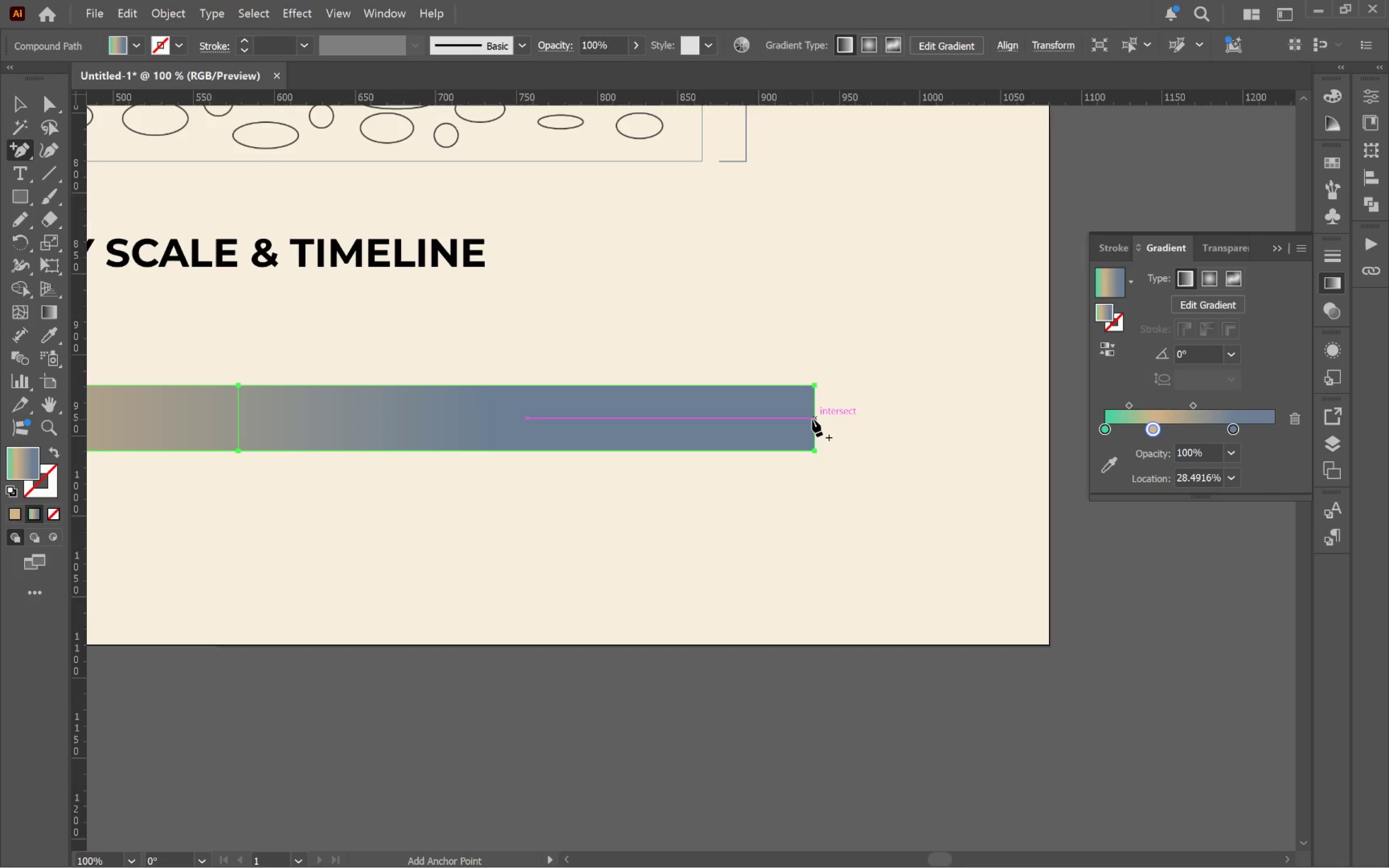 
left_click([812, 419])
 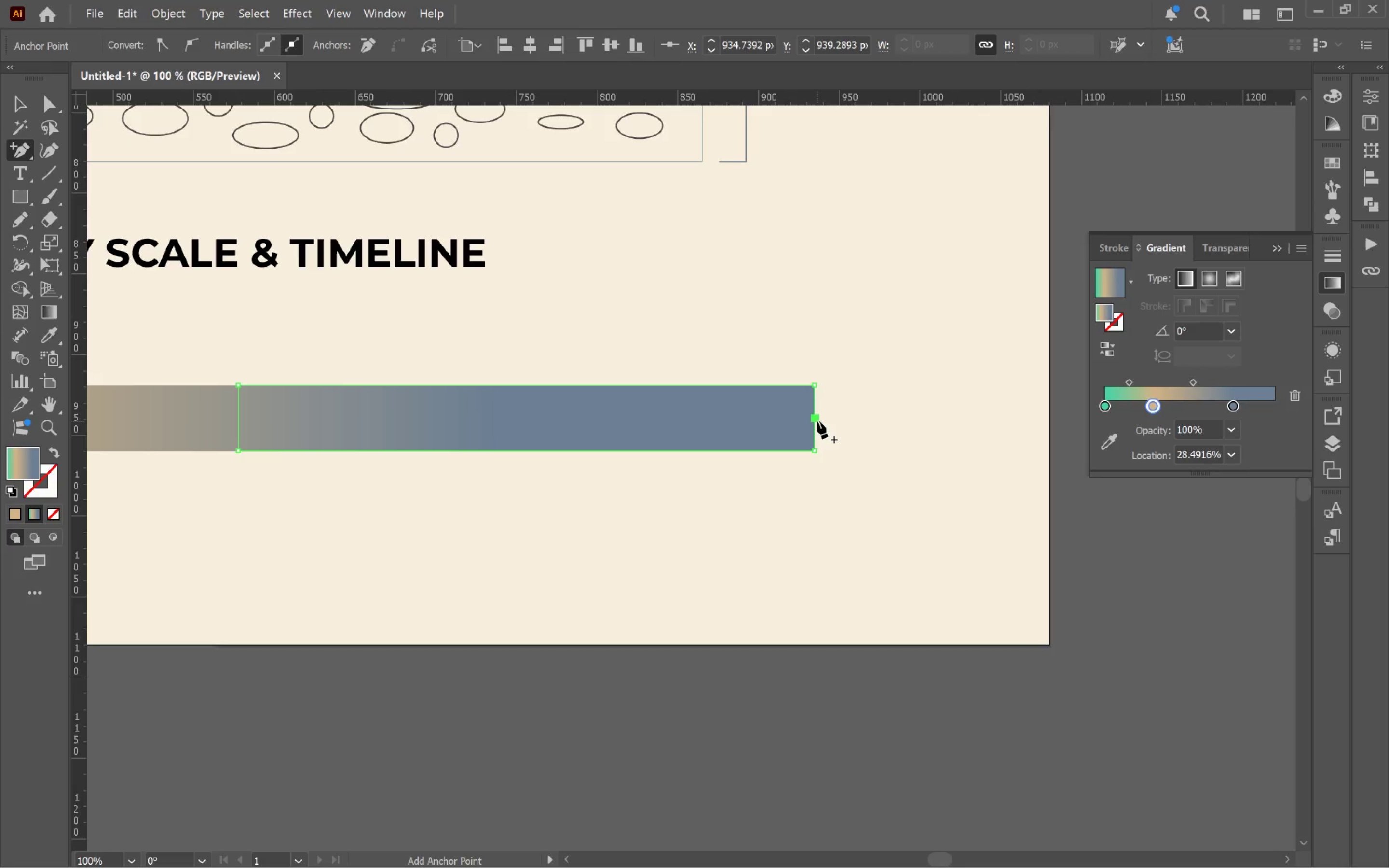 
key(A)
 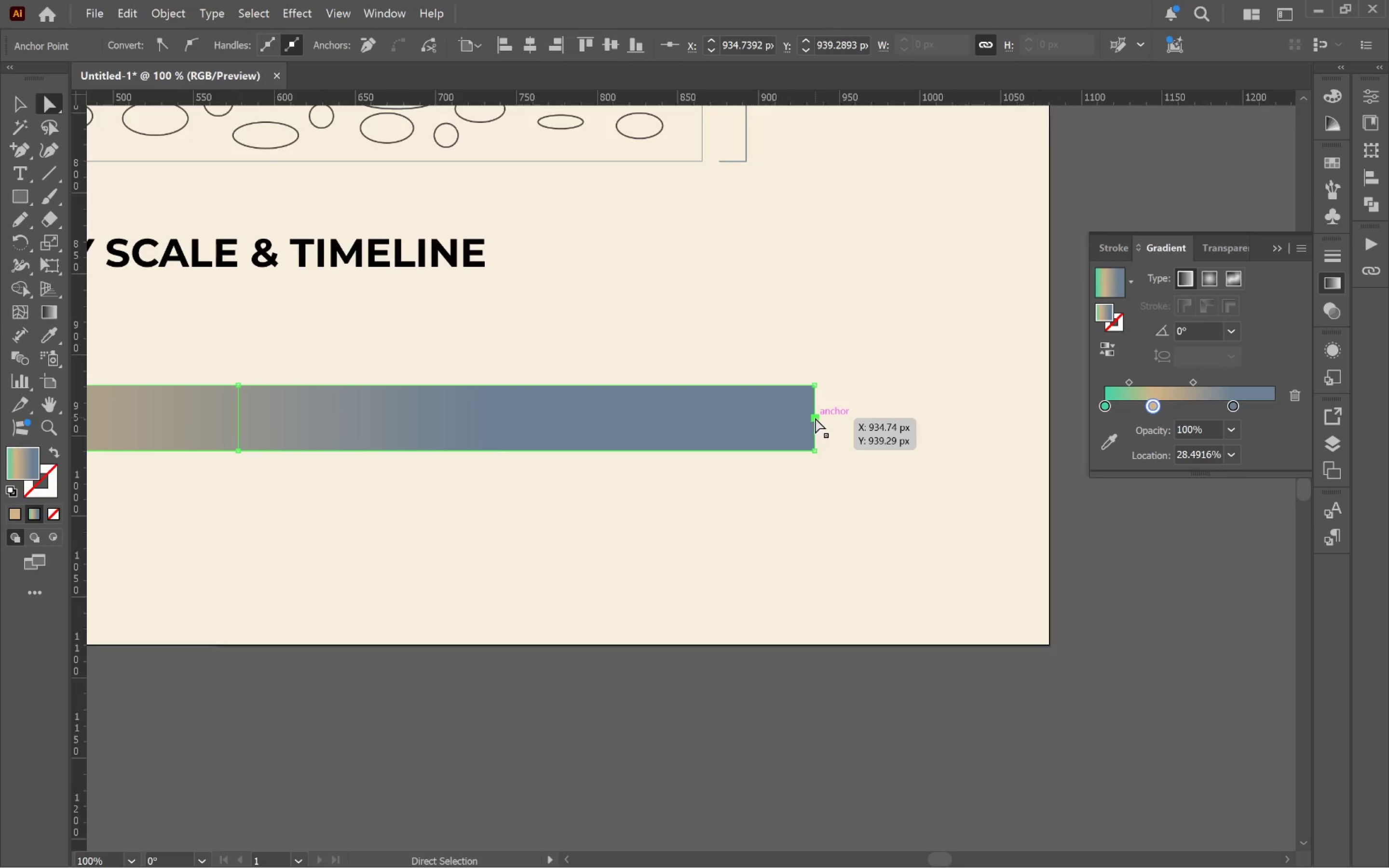 
left_click([815, 418])
 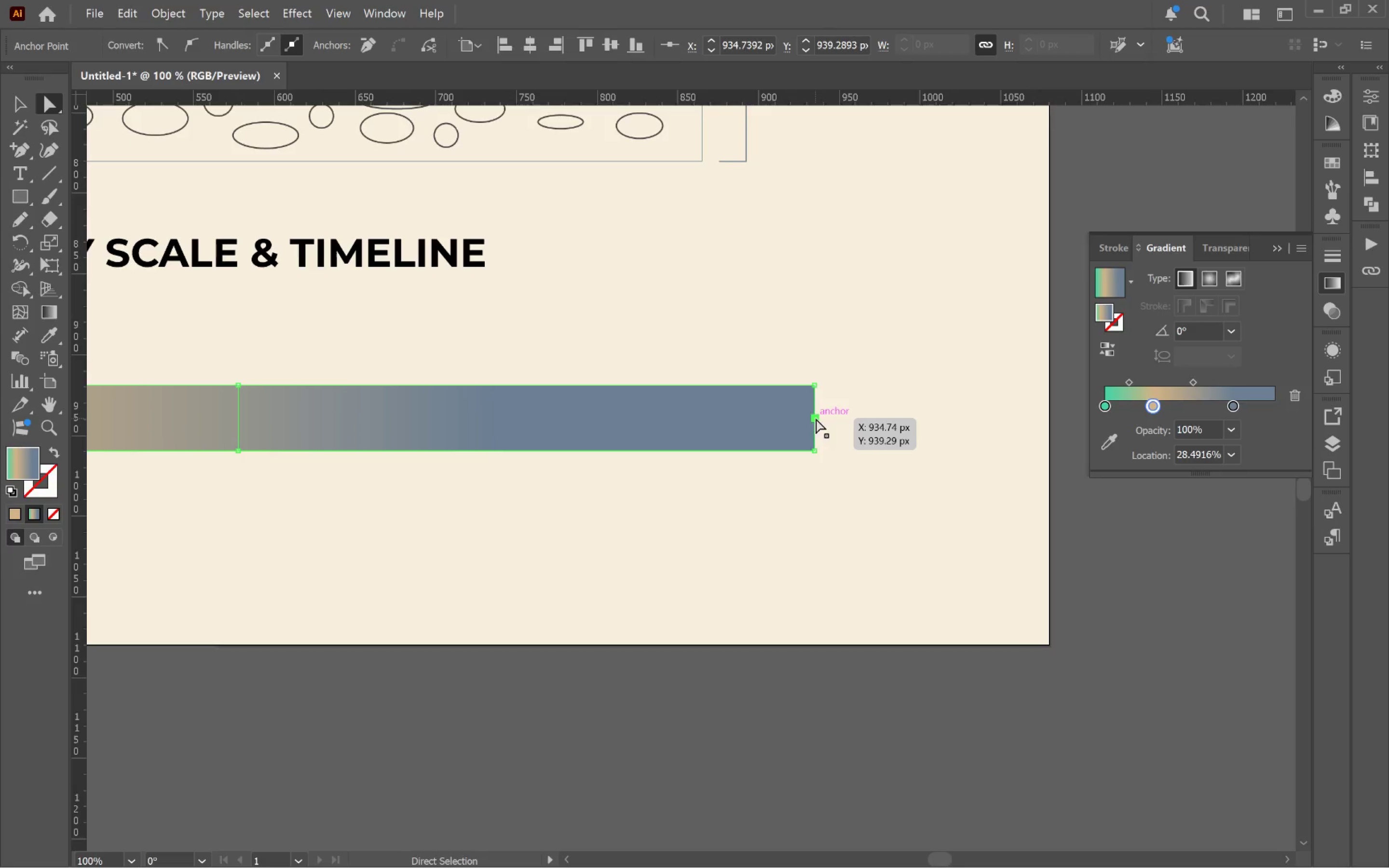 
left_click_drag(start_coordinate=[816, 418], to_coordinate=[842, 418])
 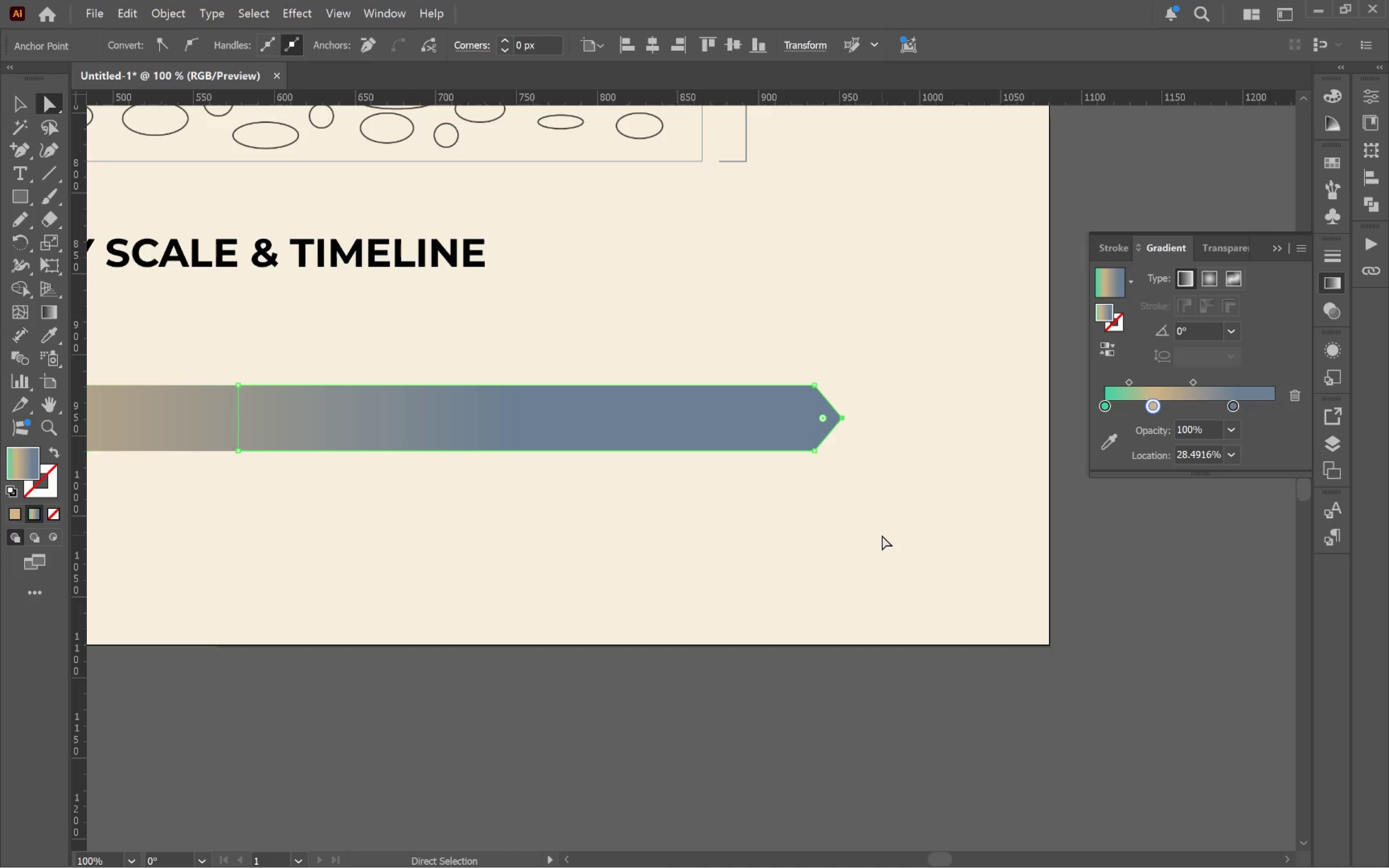 
left_click([882, 535])
 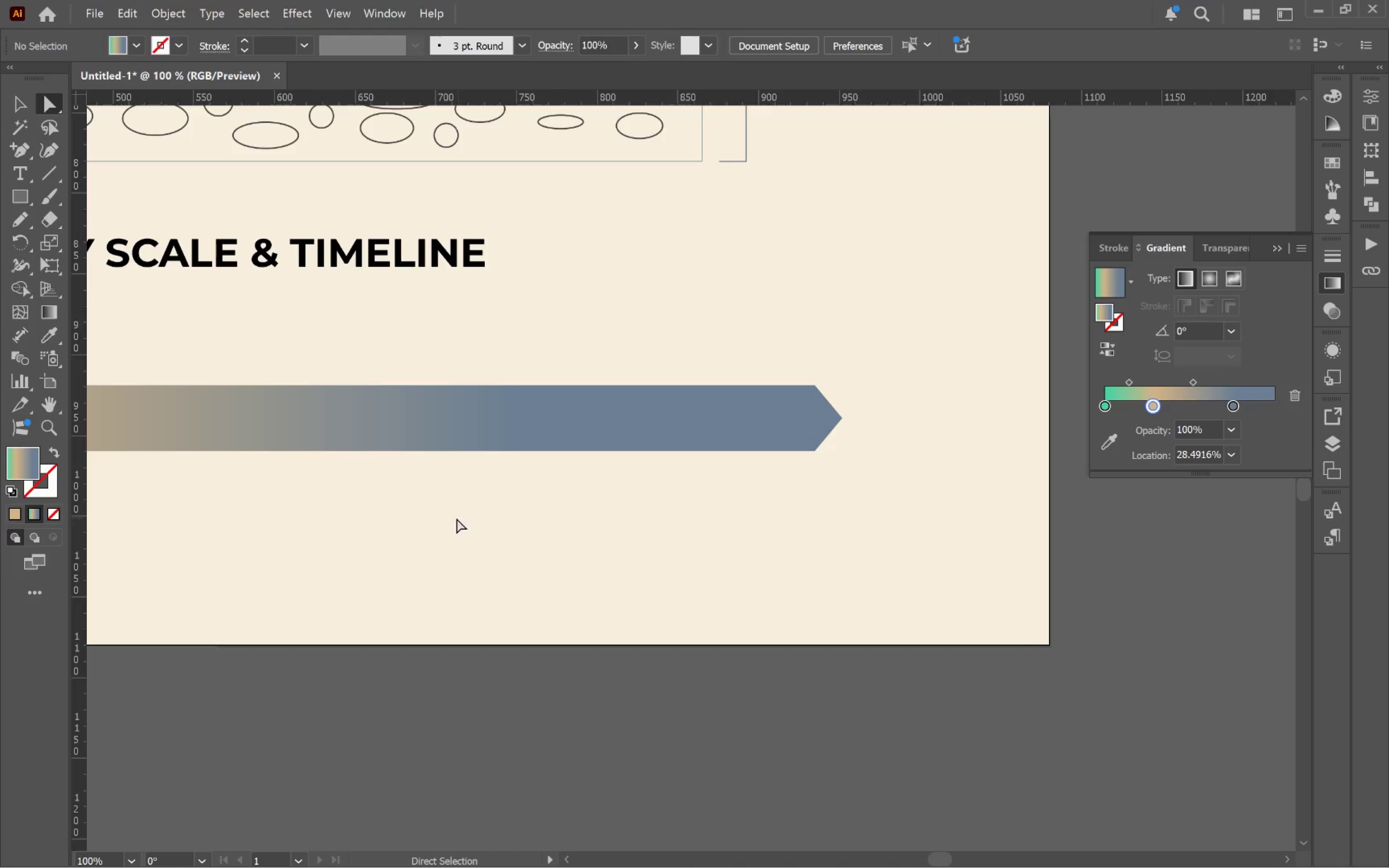 
hold_key(key=Space, duration=0.75)
 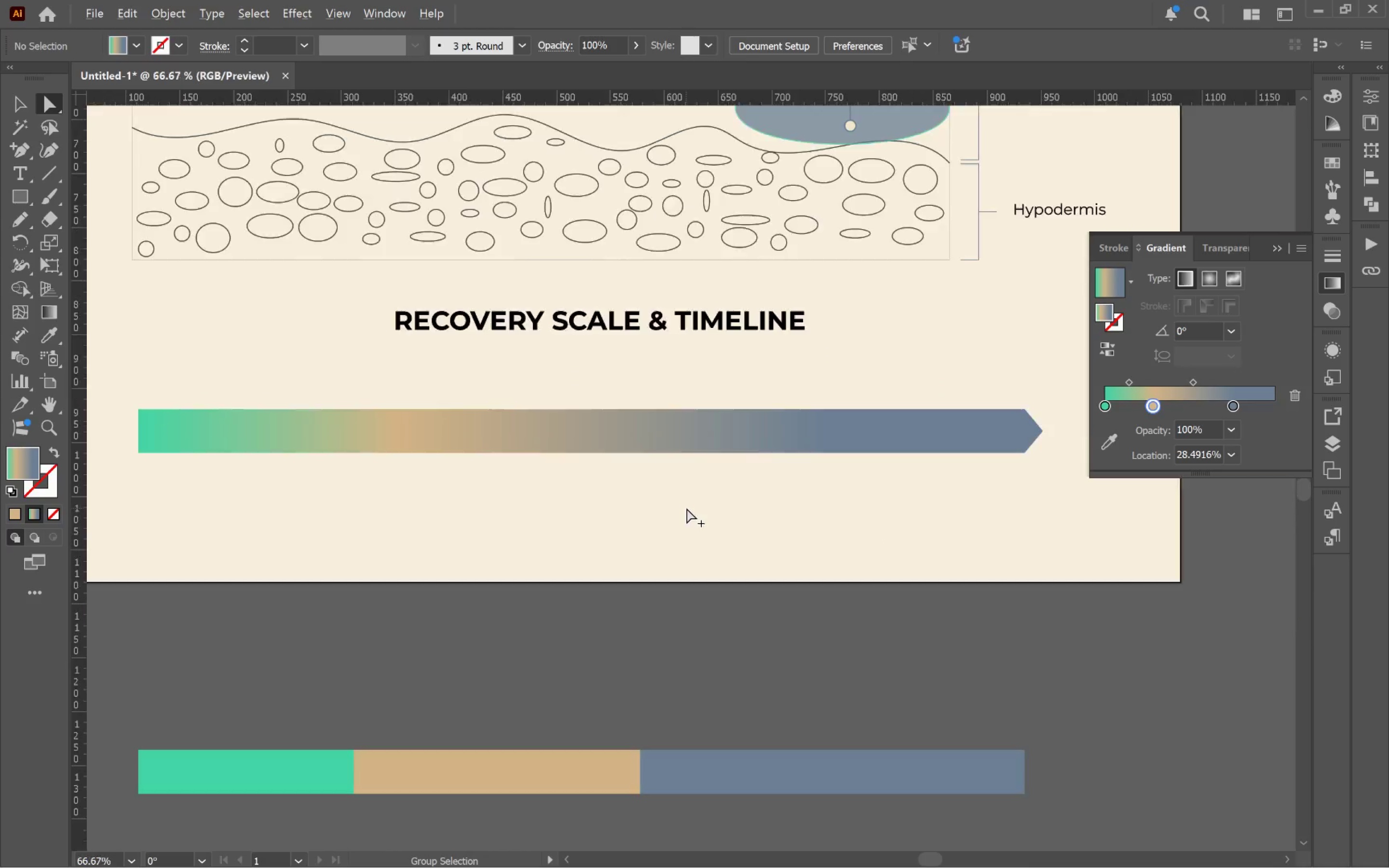 
left_click_drag(start_coordinate=[463, 517], to_coordinate=[841, 492])
 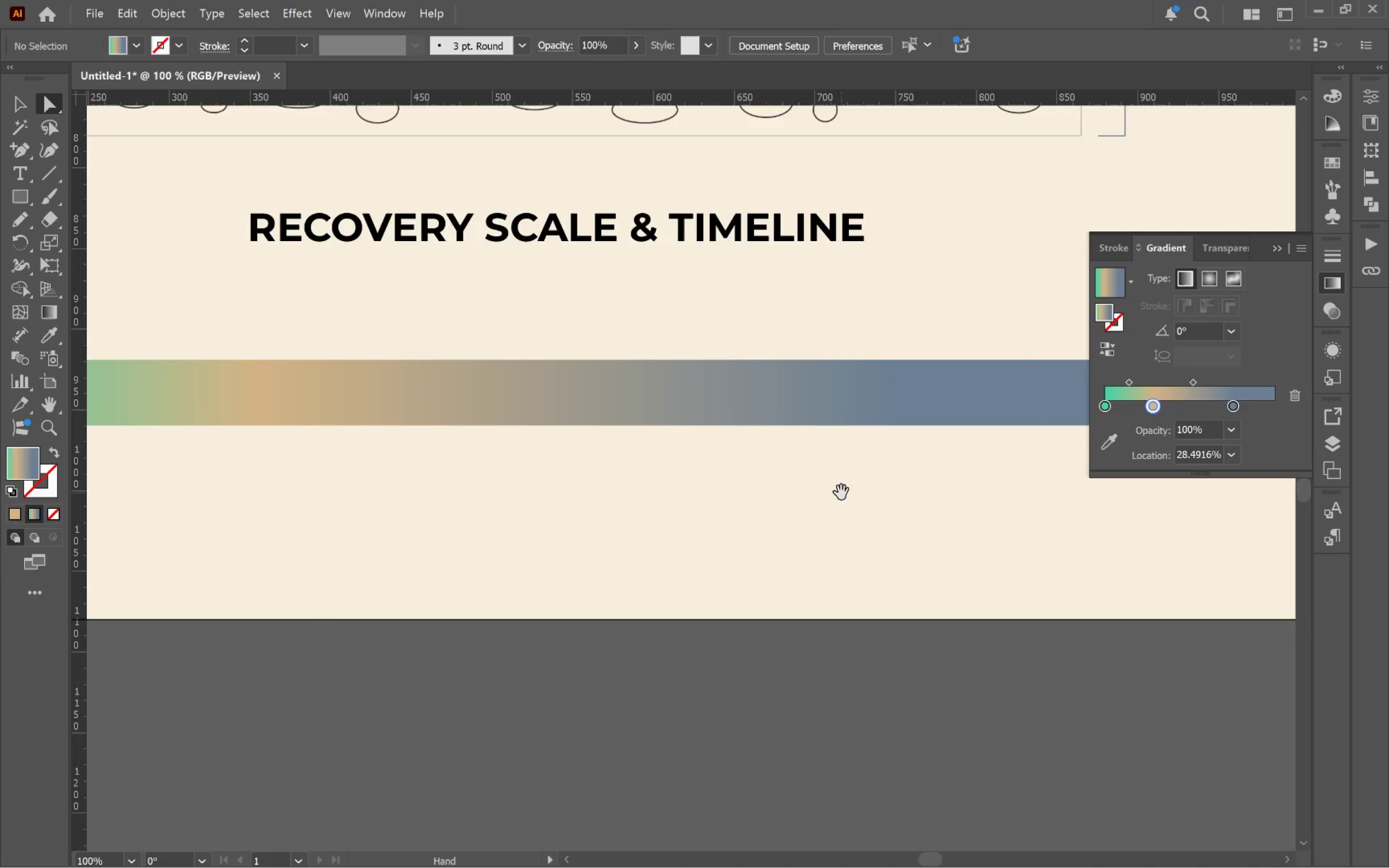 
hold_key(key=Space, duration=1.52)
 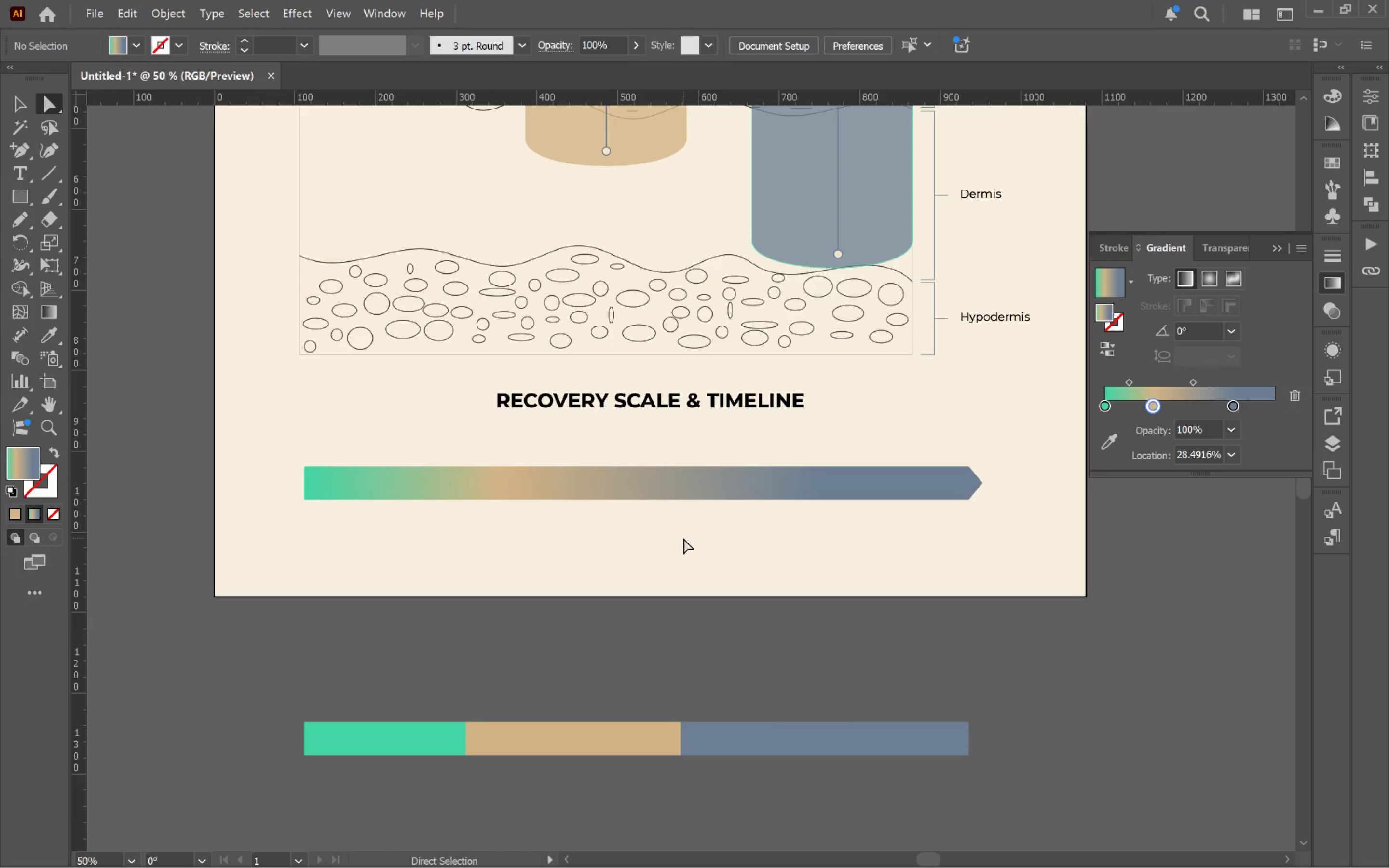 
hold_key(key=AltLeft, duration=0.62)
scroll: coordinate [686, 508], scroll_direction: down, amount: 2.0
 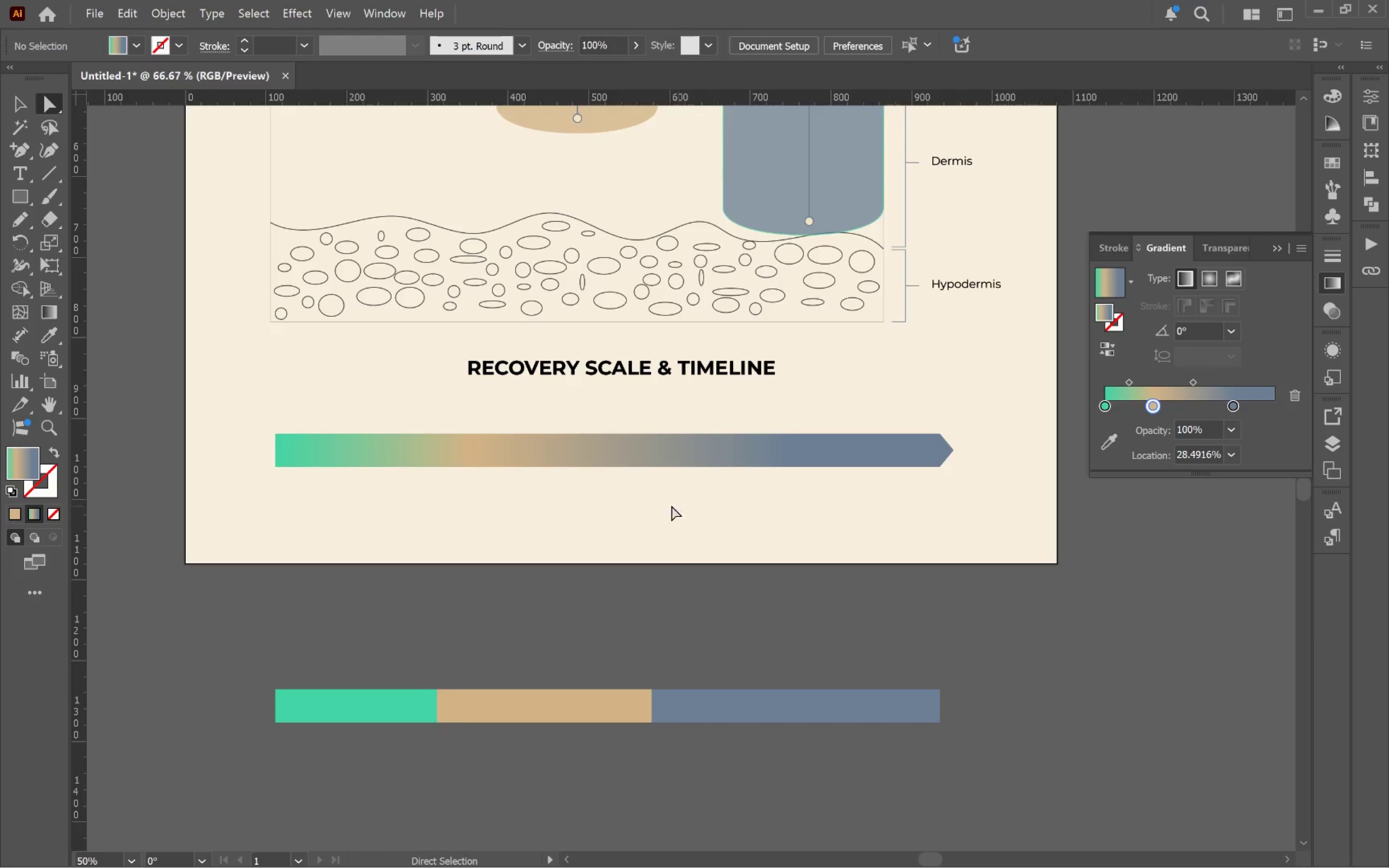 
left_click_drag(start_coordinate=[672, 502], to_coordinate=[701, 535])
 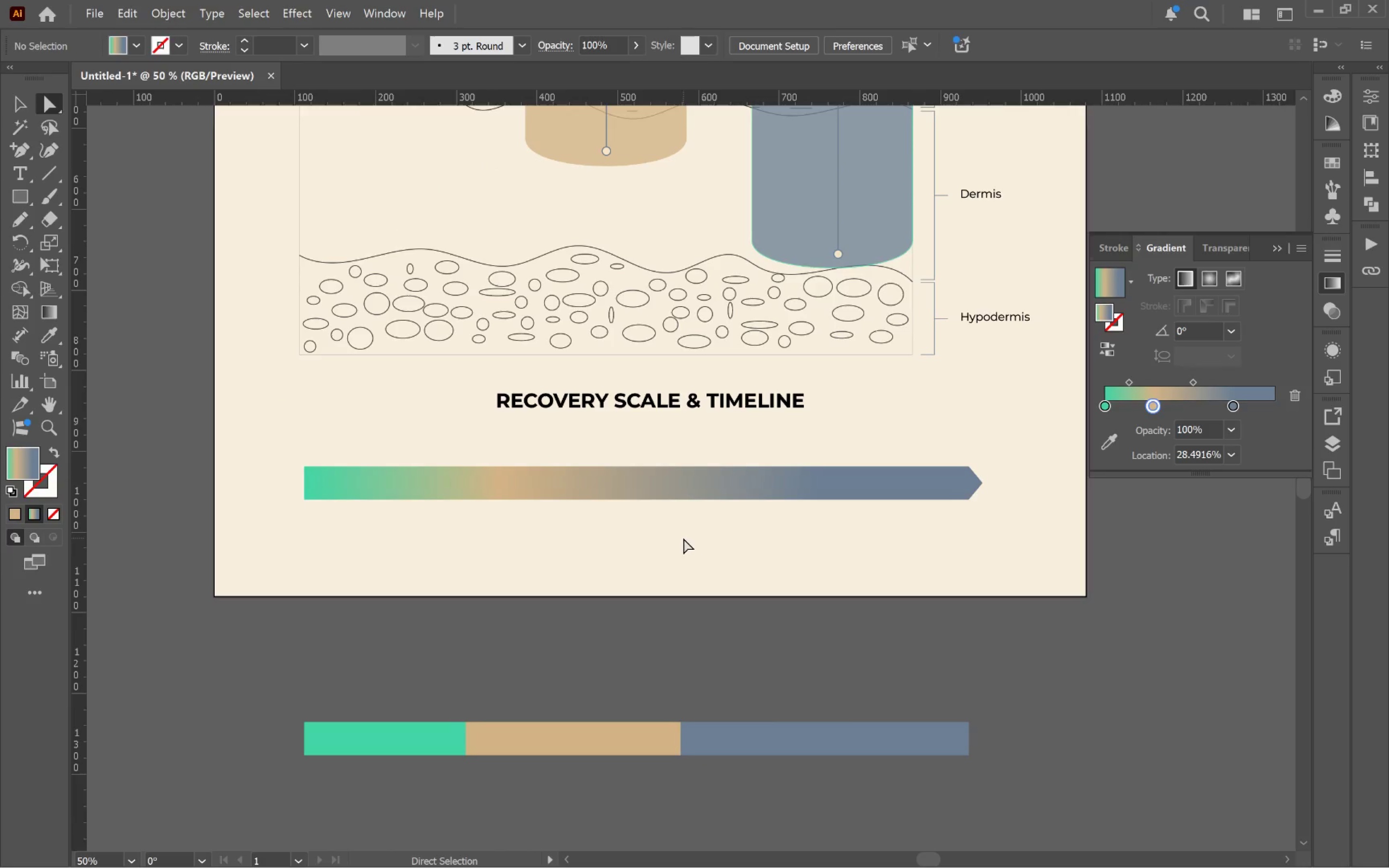 
key(Space)
 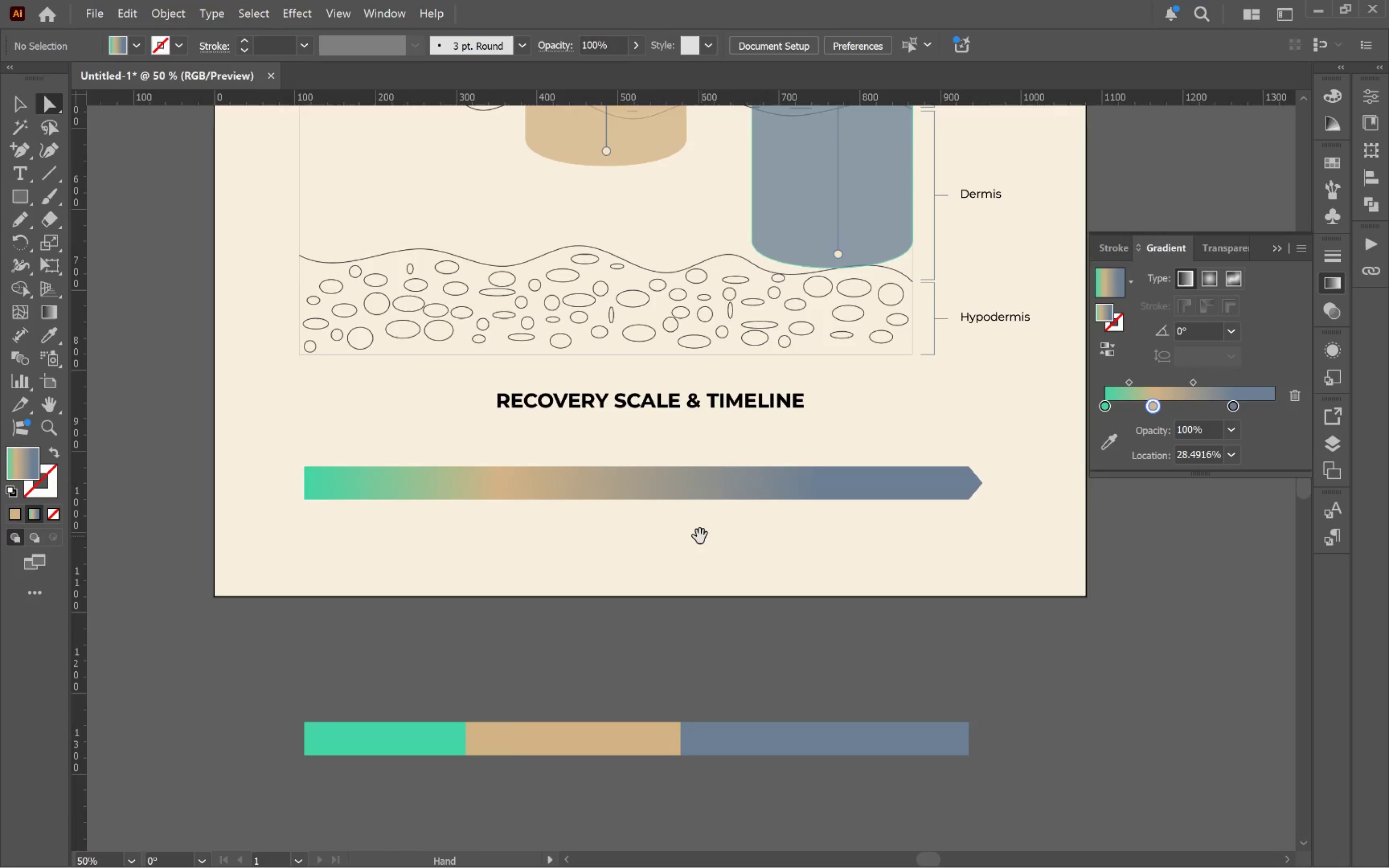 
key(Space)
 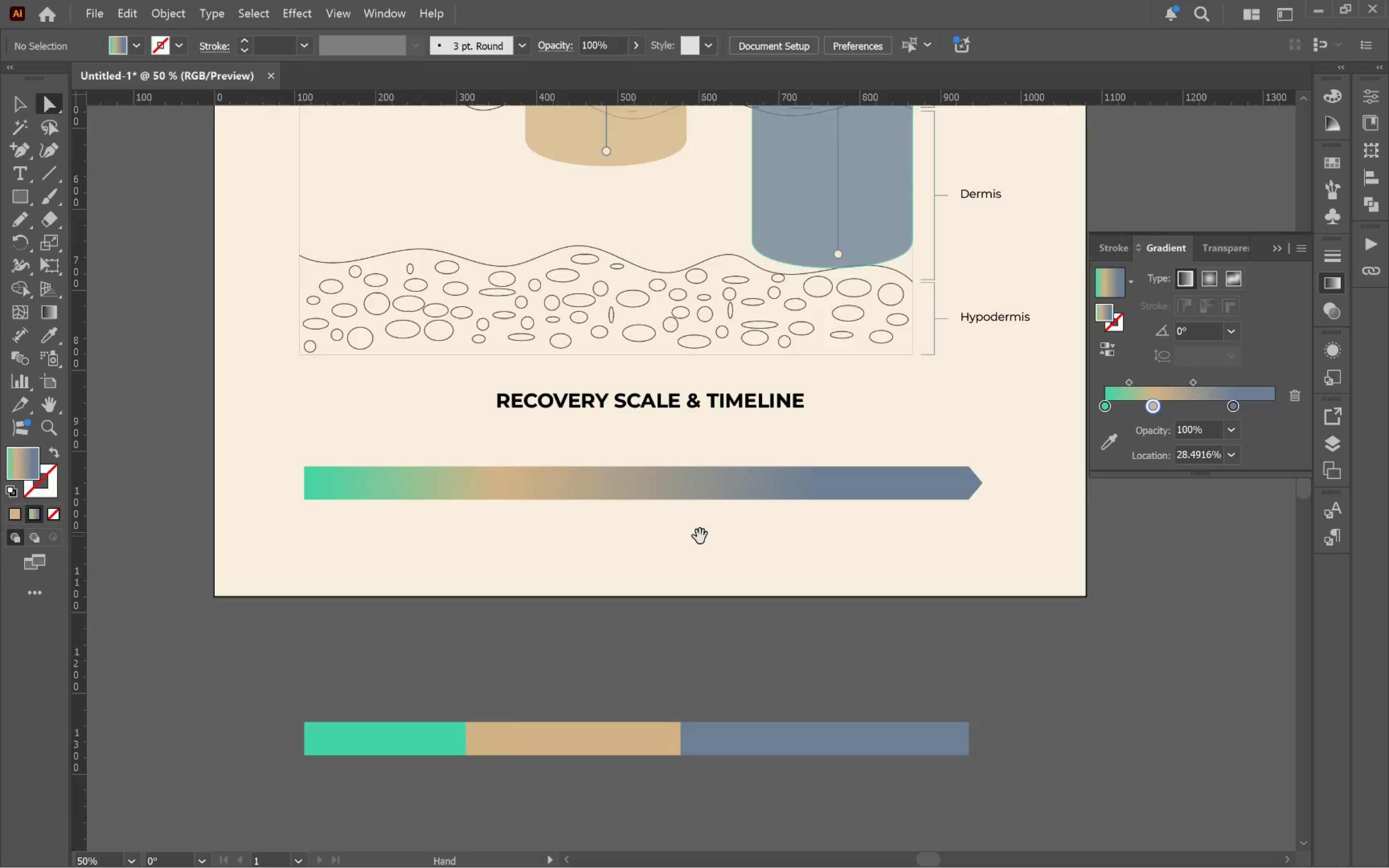 
key(Space)
 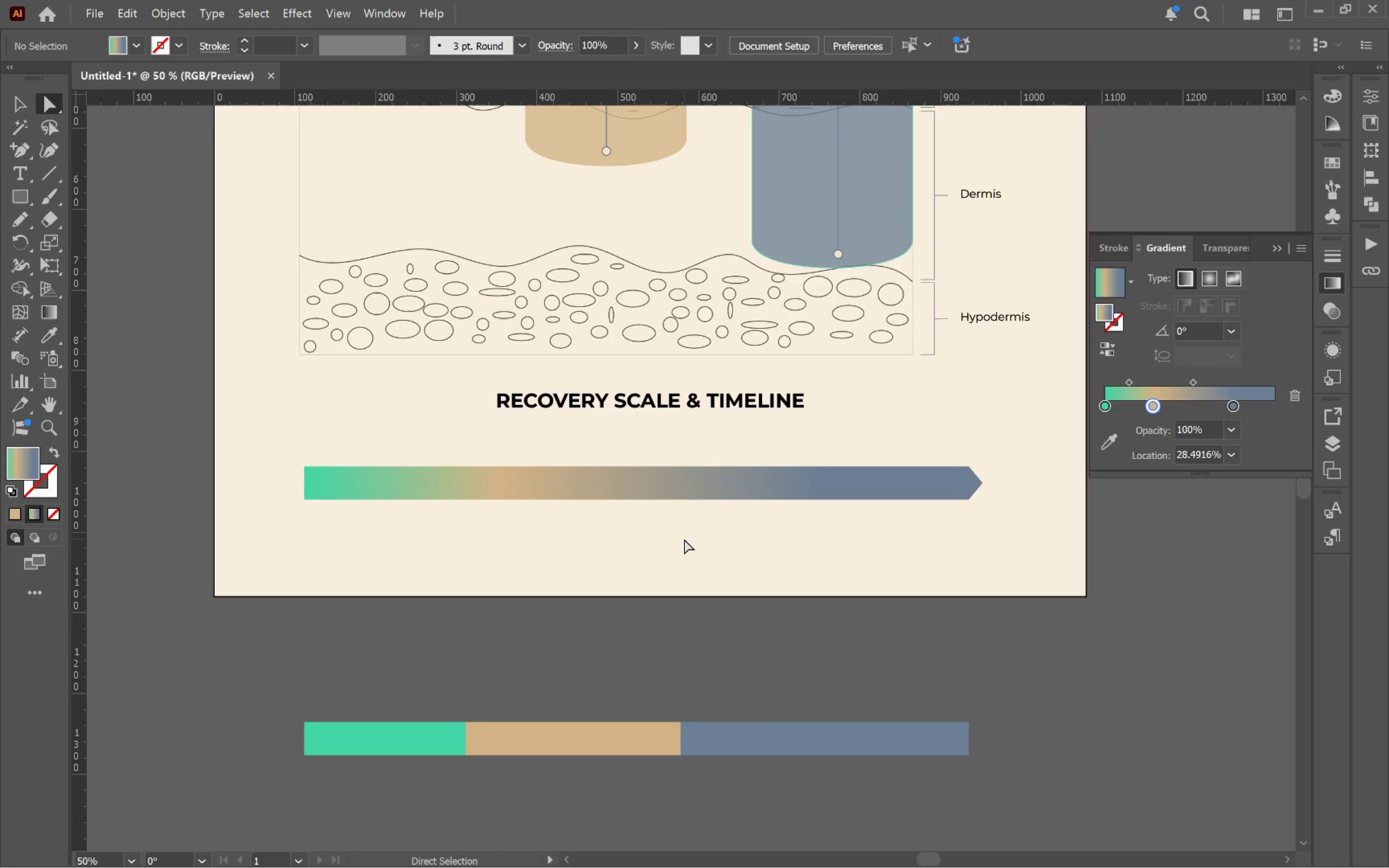 
key(V)
 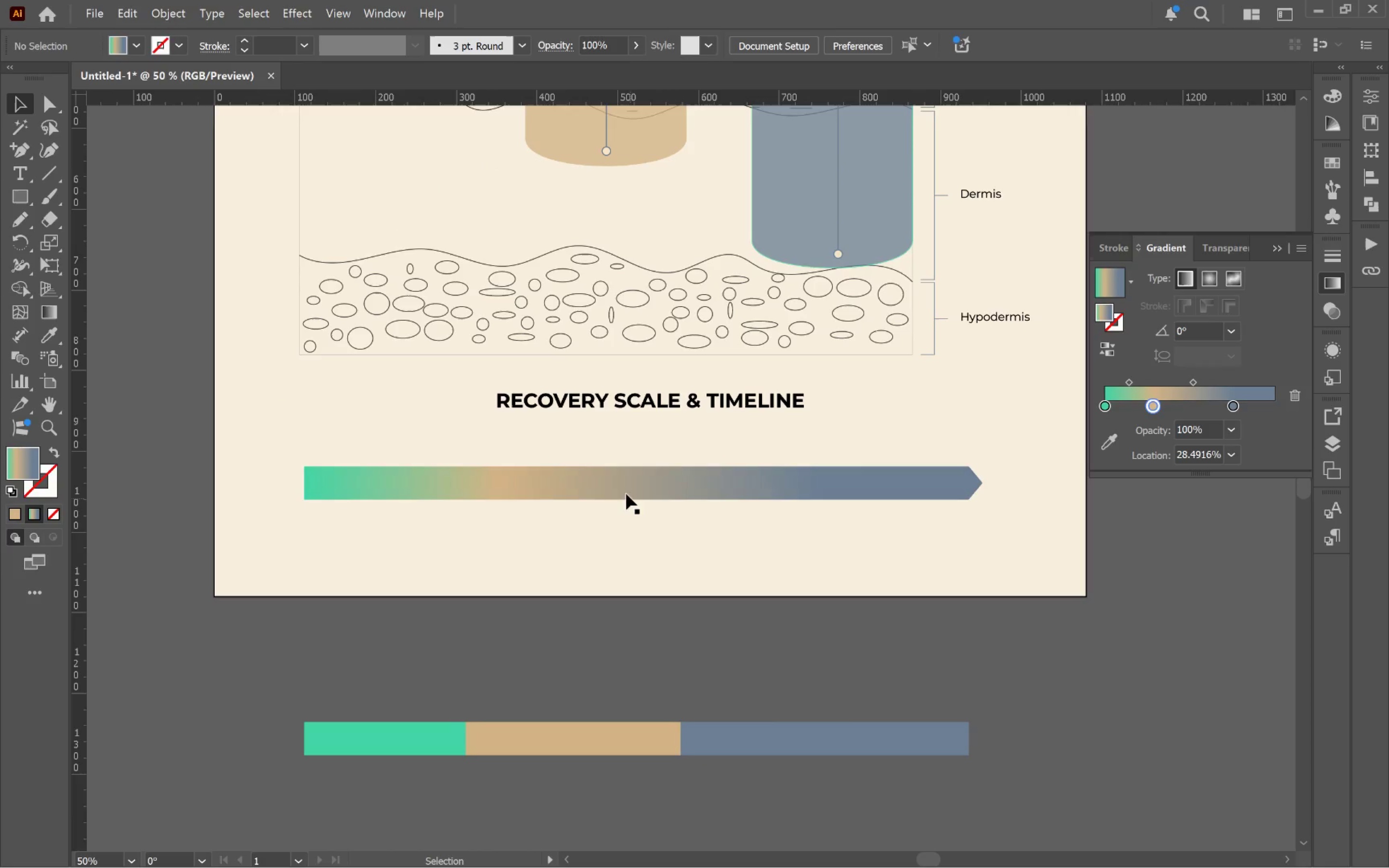 
double_click([617, 483])
 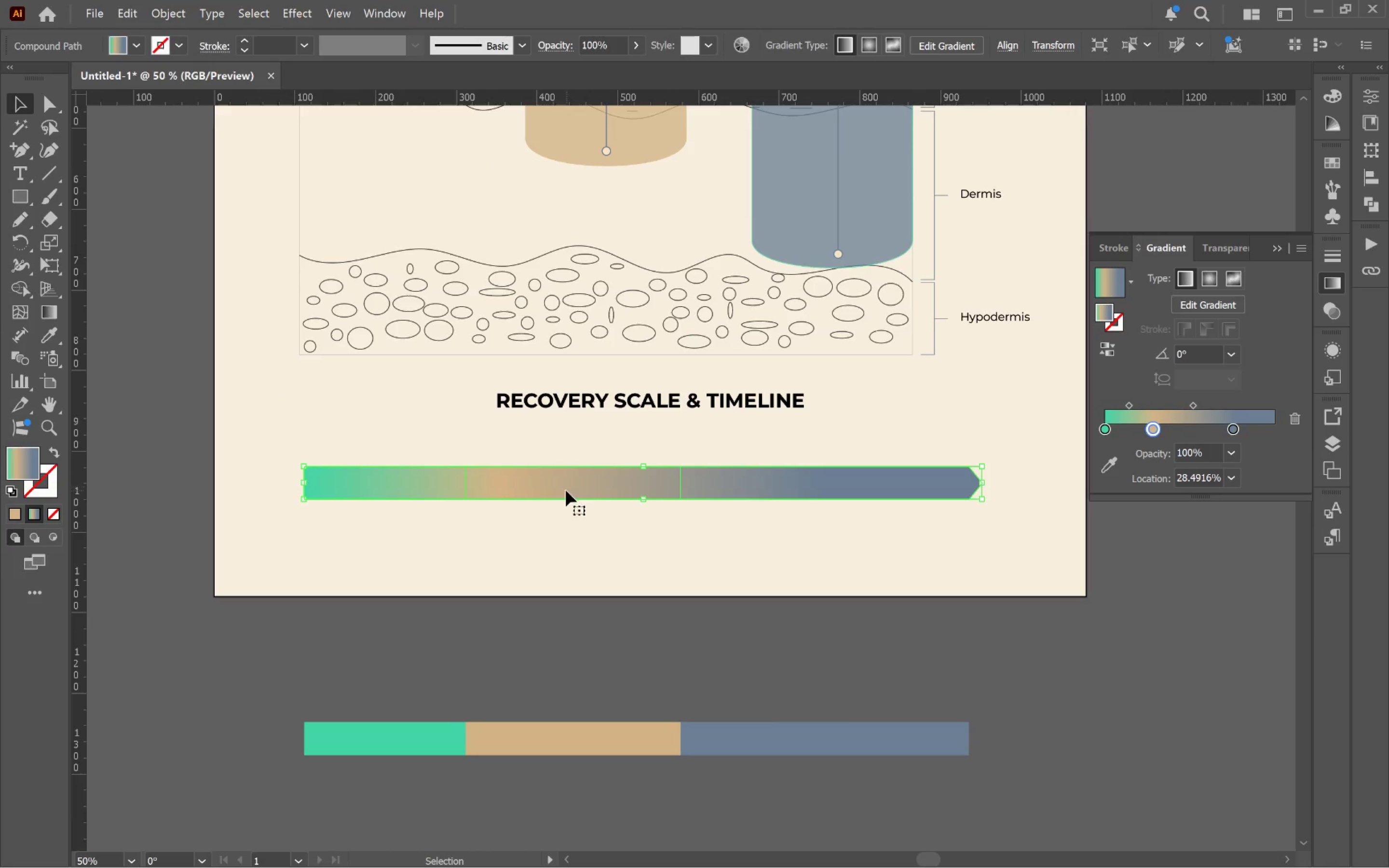 
hold_key(key=AltLeft, duration=0.77)
scroll: coordinate [498, 488], scroll_direction: up, amount: 3.0
 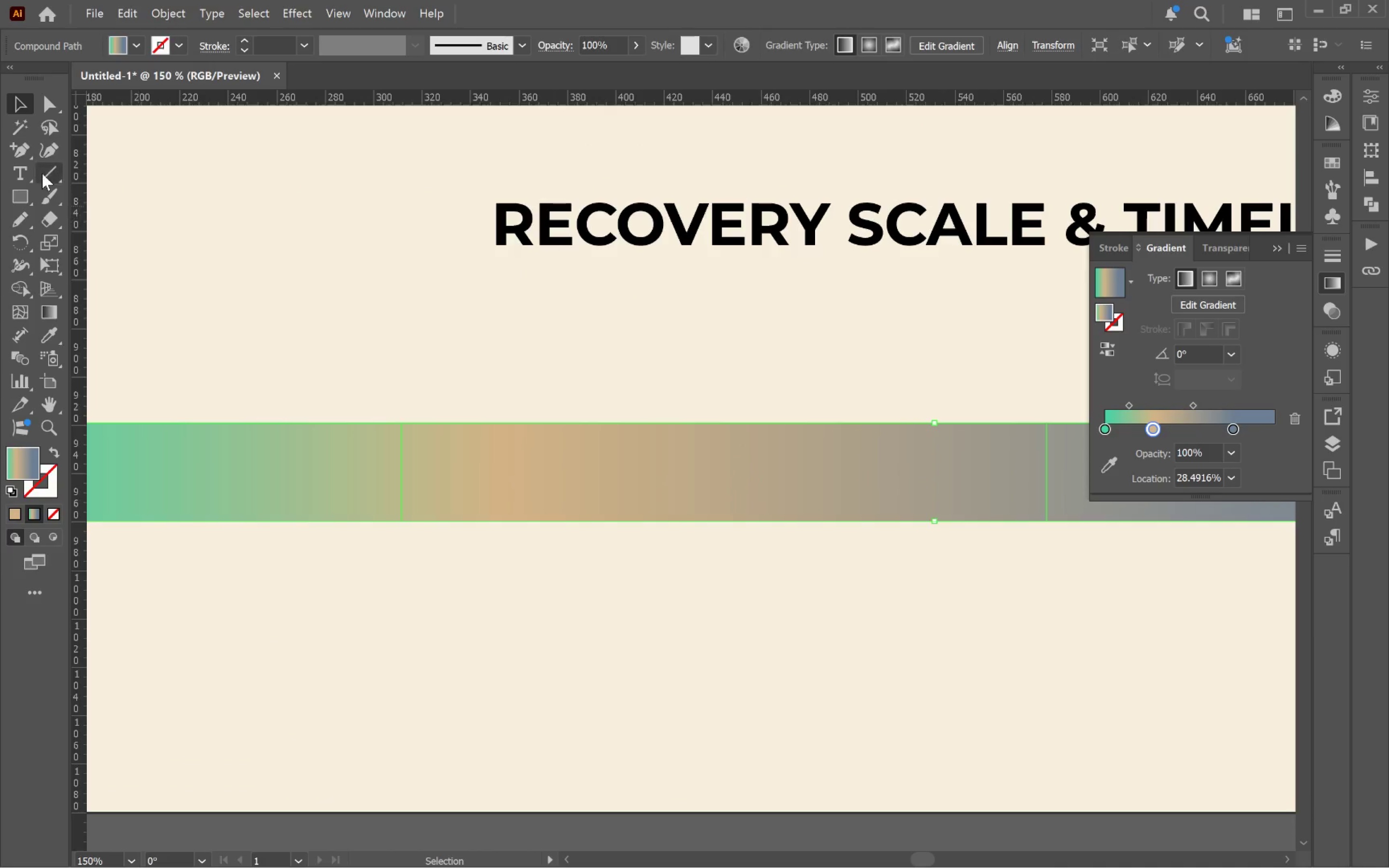 
left_click([43, 171])
 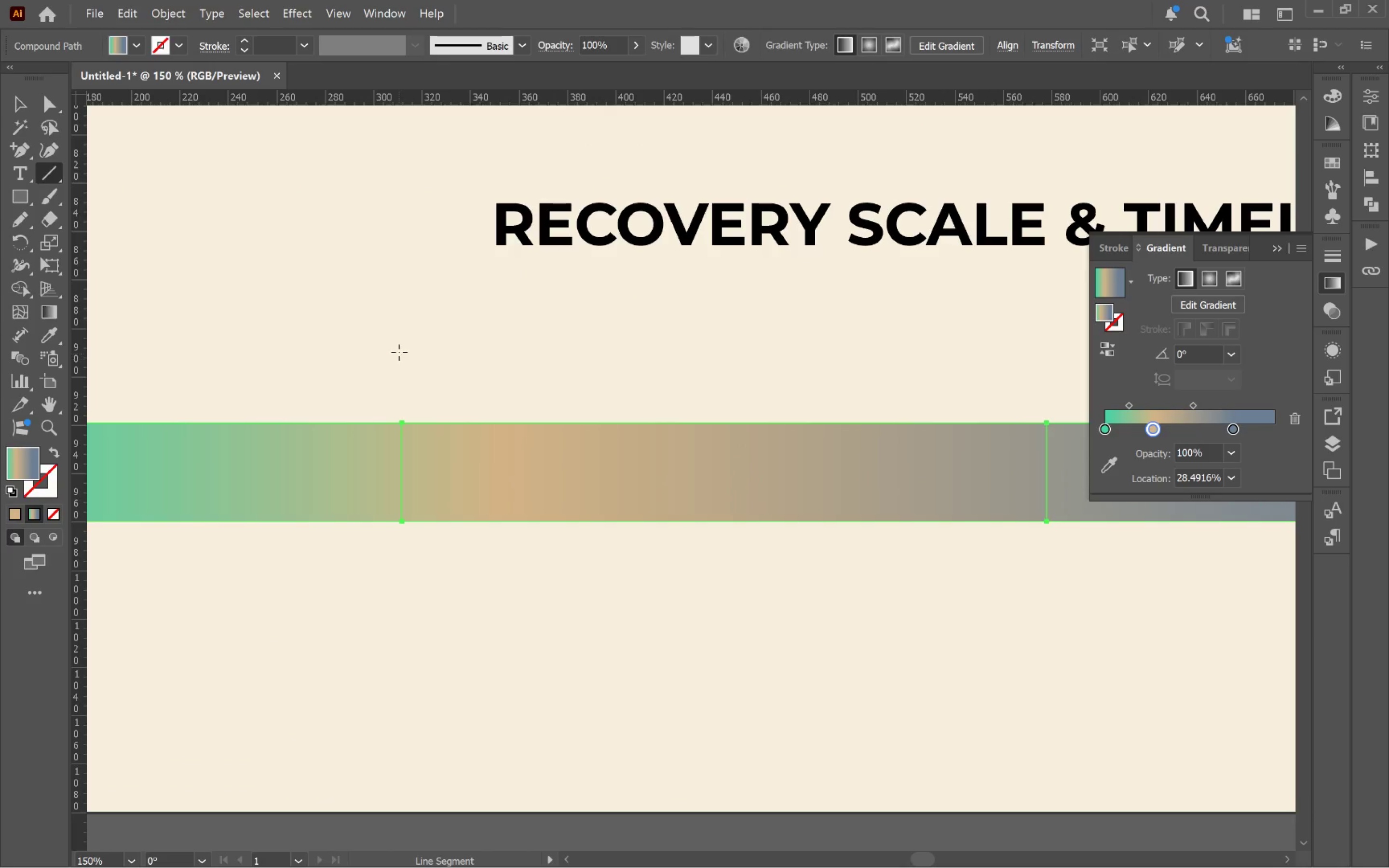 
left_click_drag(start_coordinate=[398, 349], to_coordinate=[412, 610])
 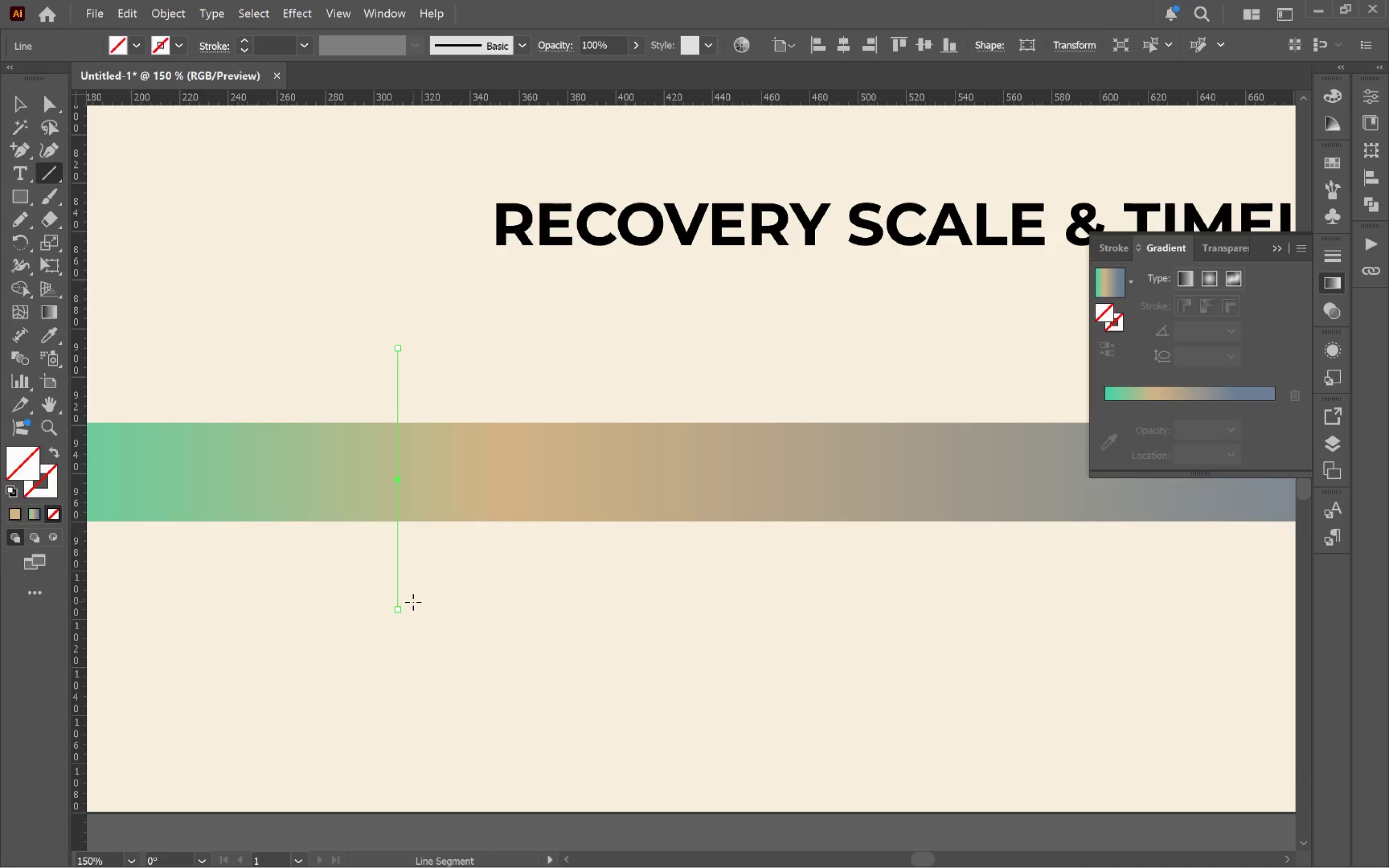 
hold_key(key=ShiftLeft, duration=1.17)
 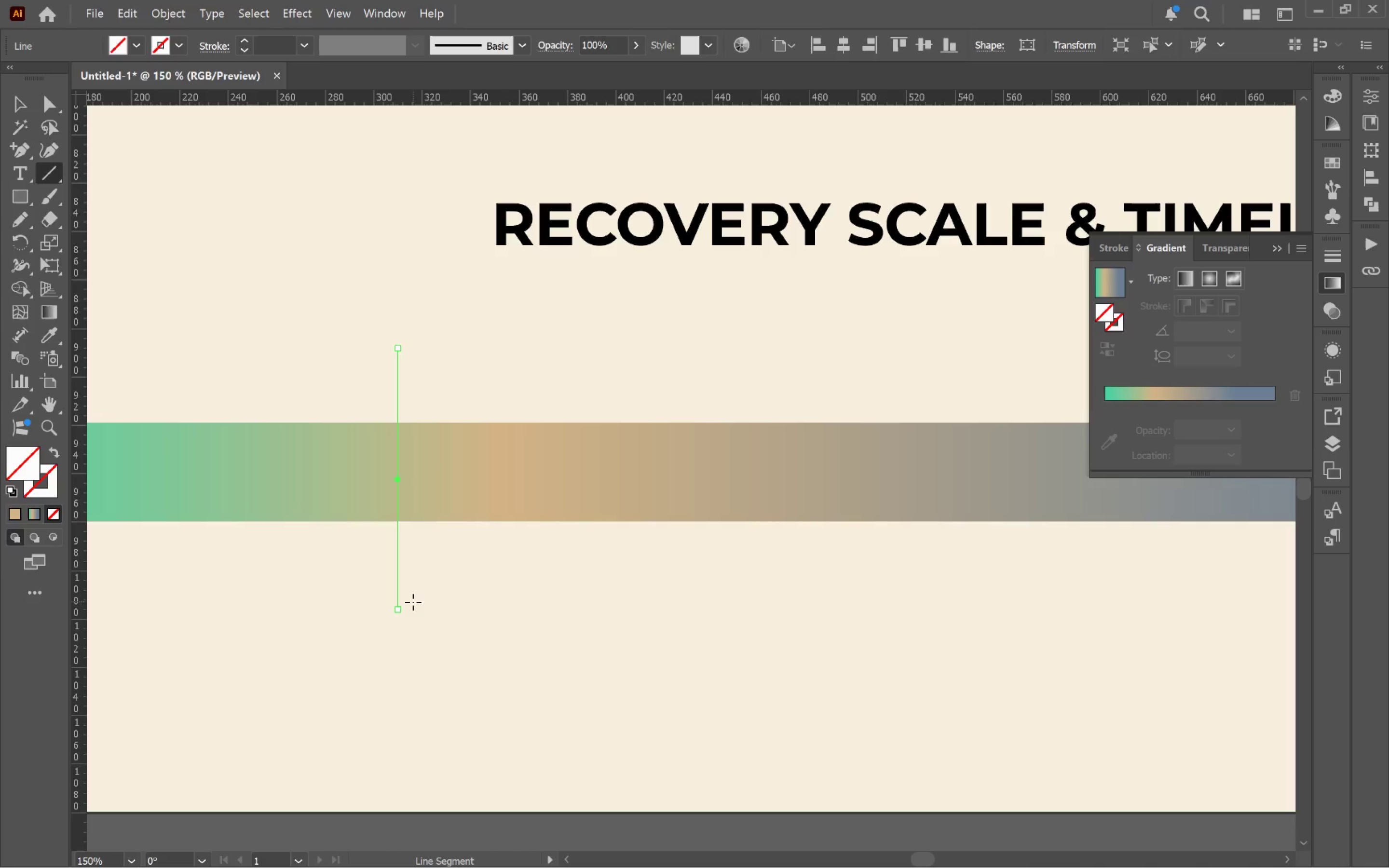 
key(V)
 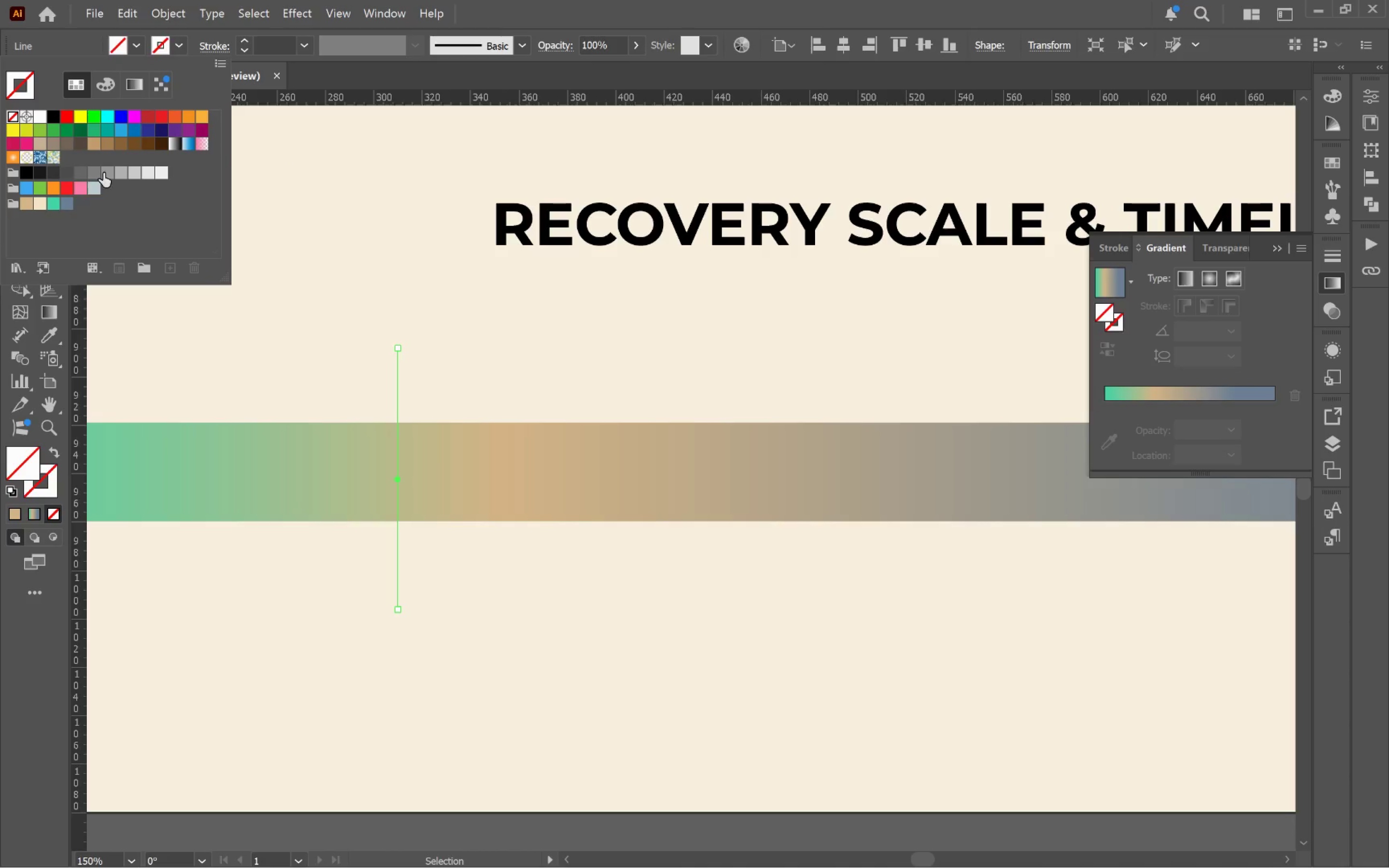 
left_click([67, 174])
 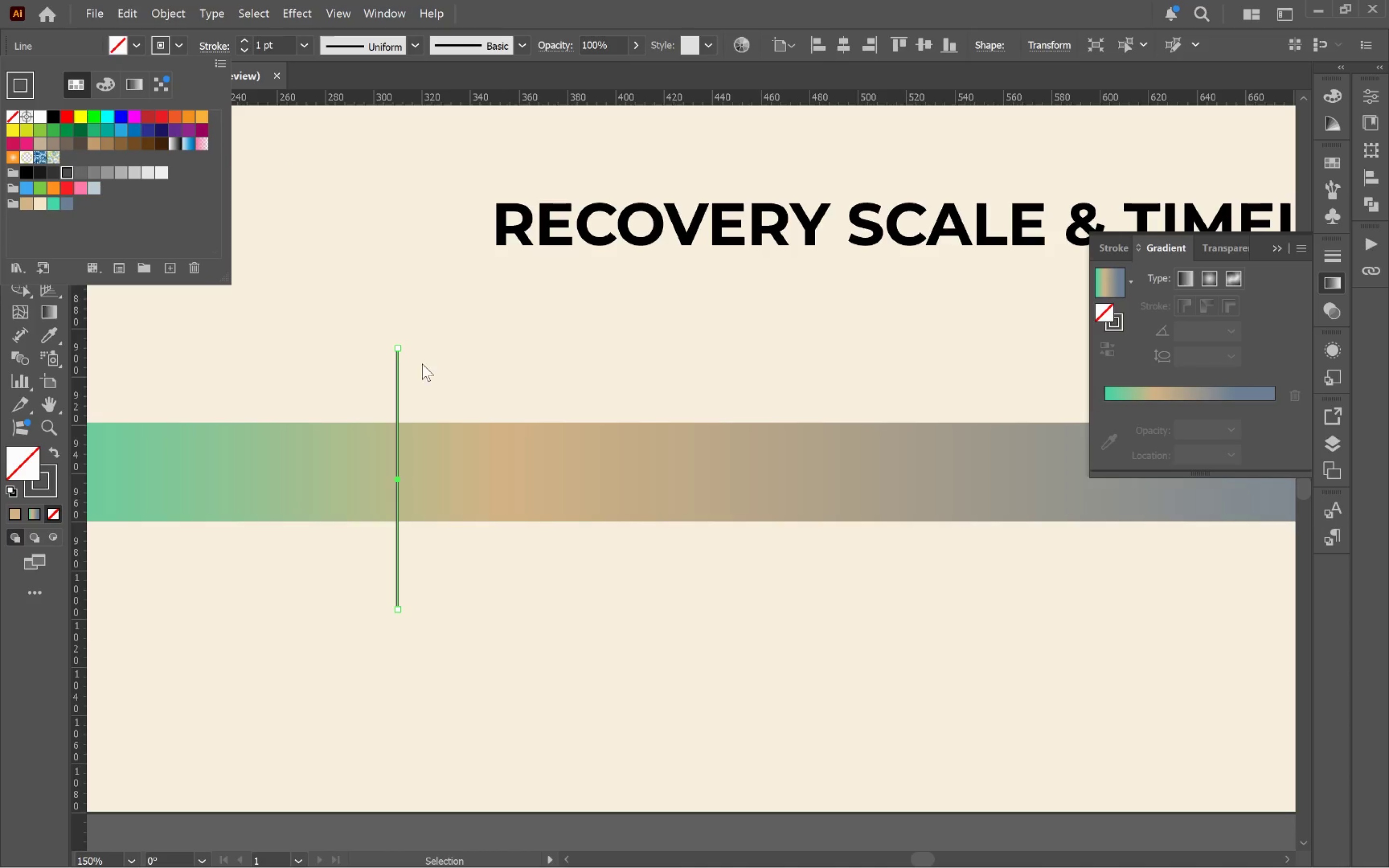 
left_click([424, 366])
 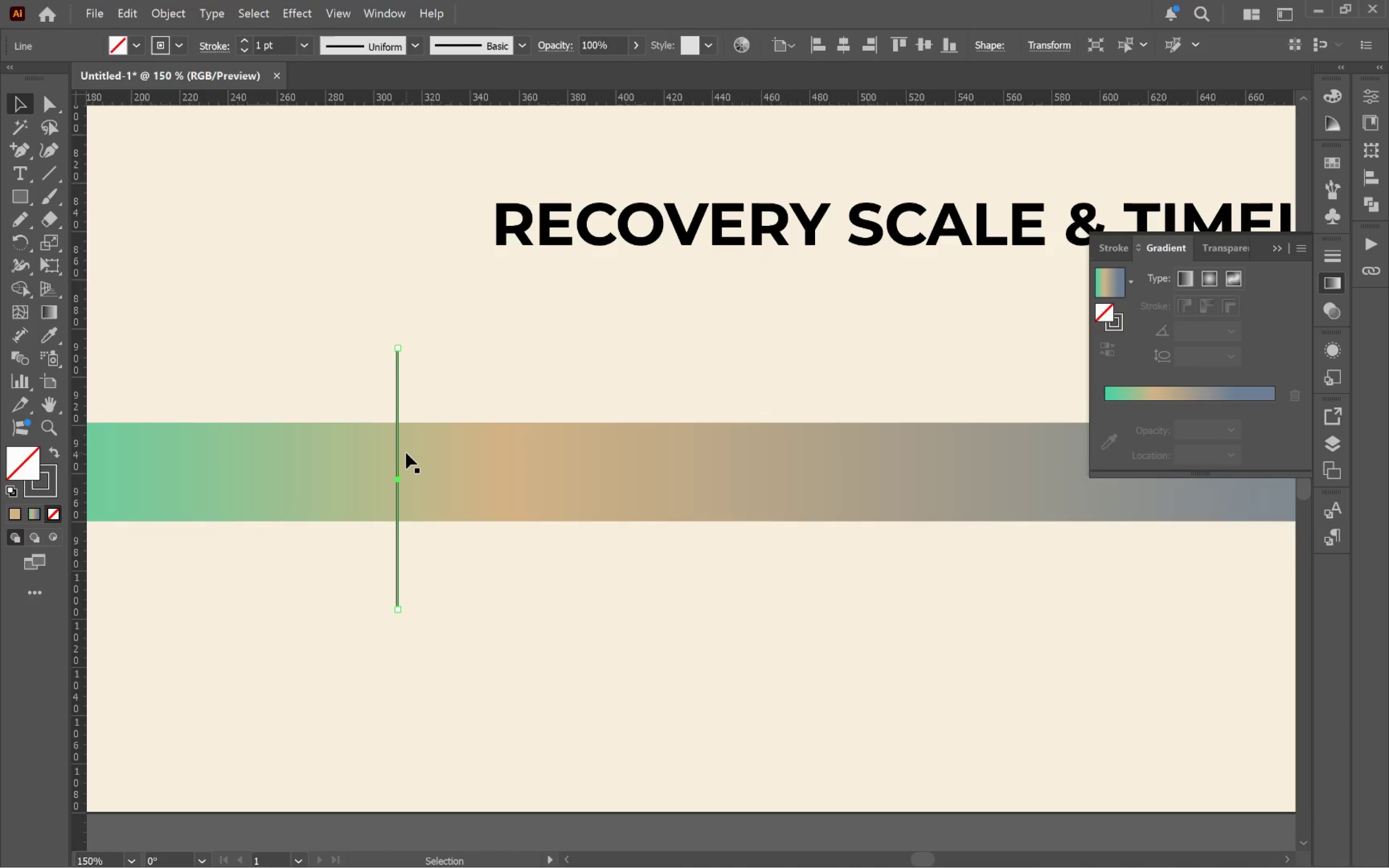 
left_click_drag(start_coordinate=[396, 407], to_coordinate=[400, 405])
 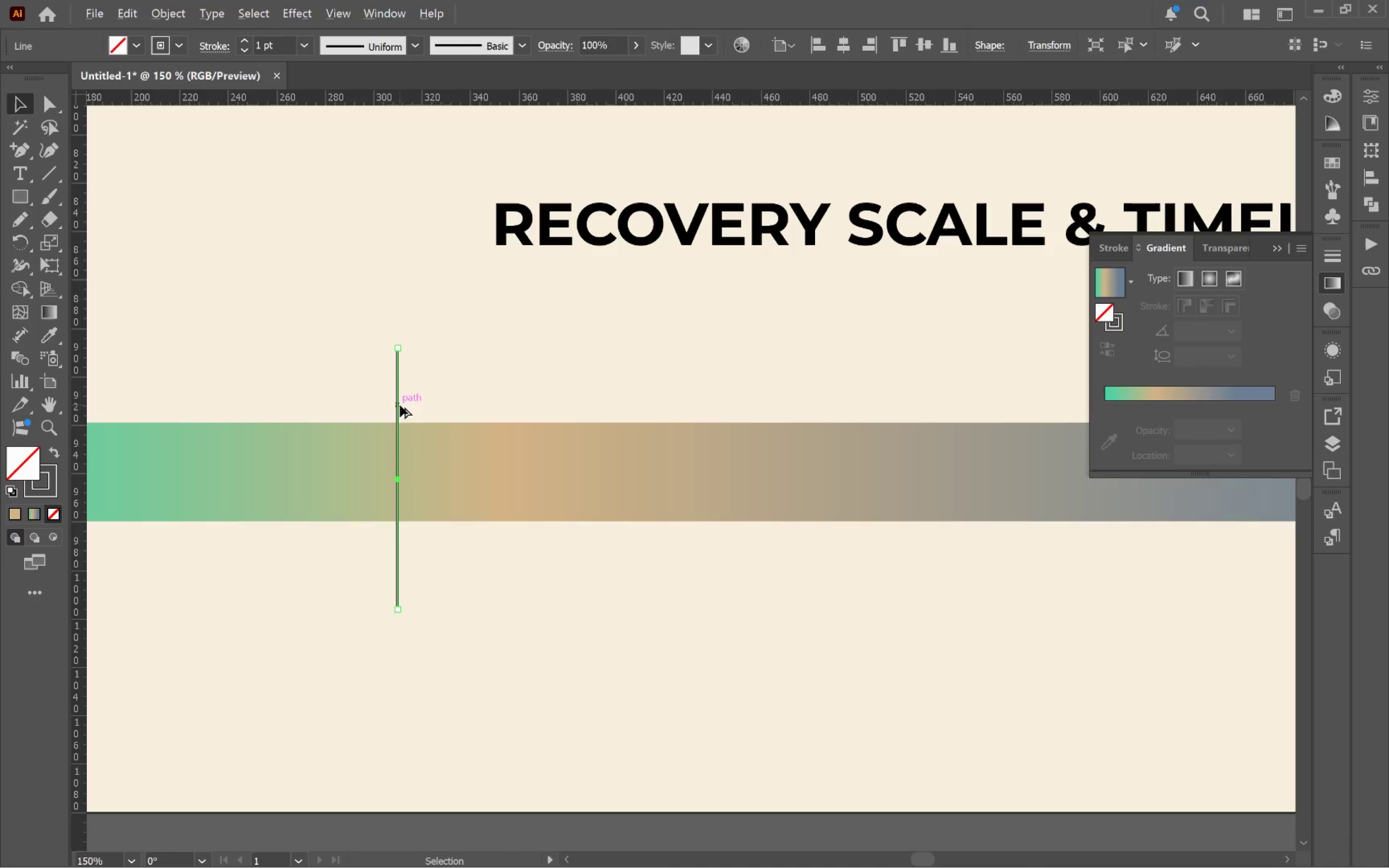 
hold_key(key=ShiftLeft, duration=1.76)
 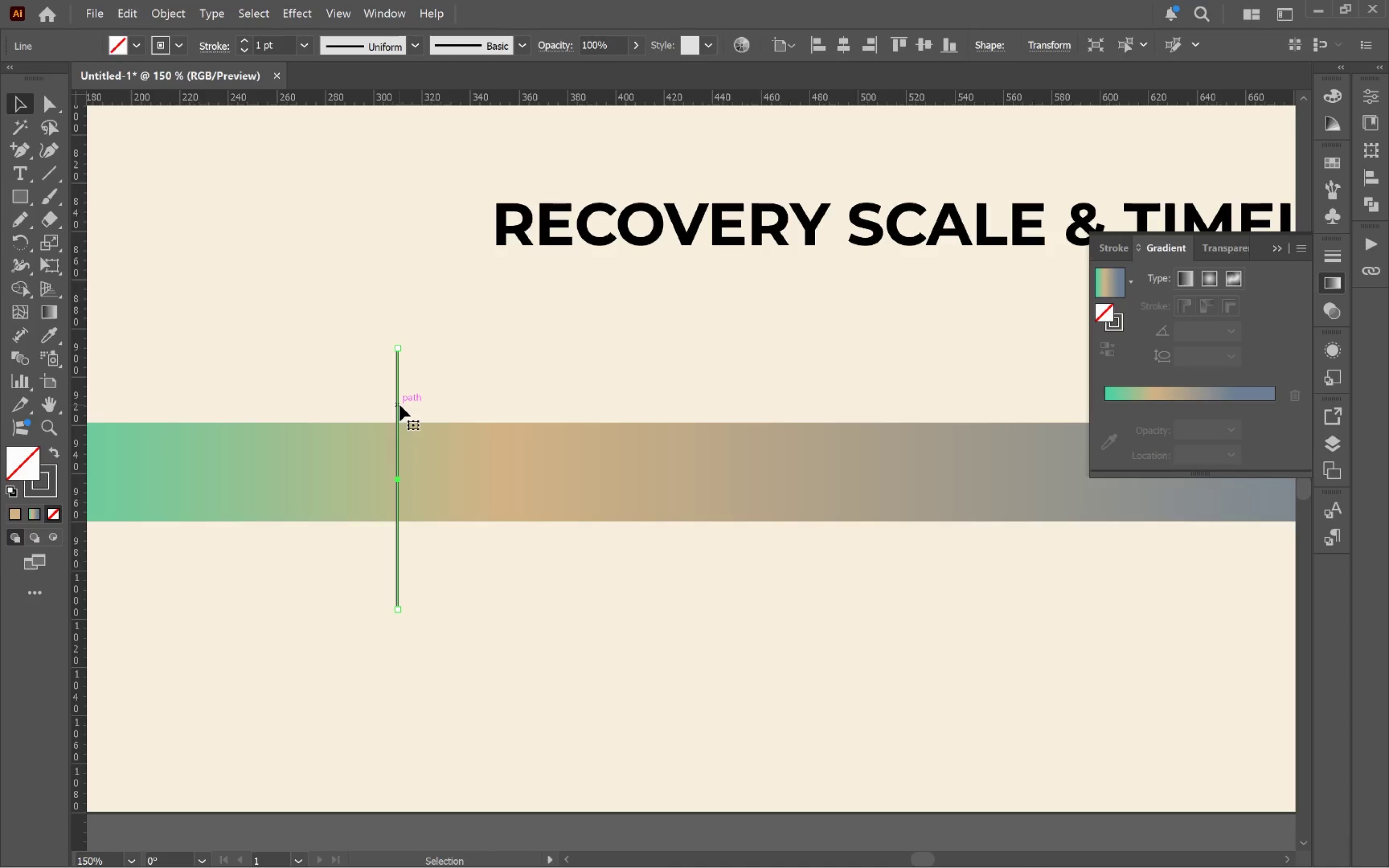 
hold_key(key=AltLeft, duration=3.8)
left_click_drag(start_coordinate=[400, 405], to_coordinate=[1047, 556])
 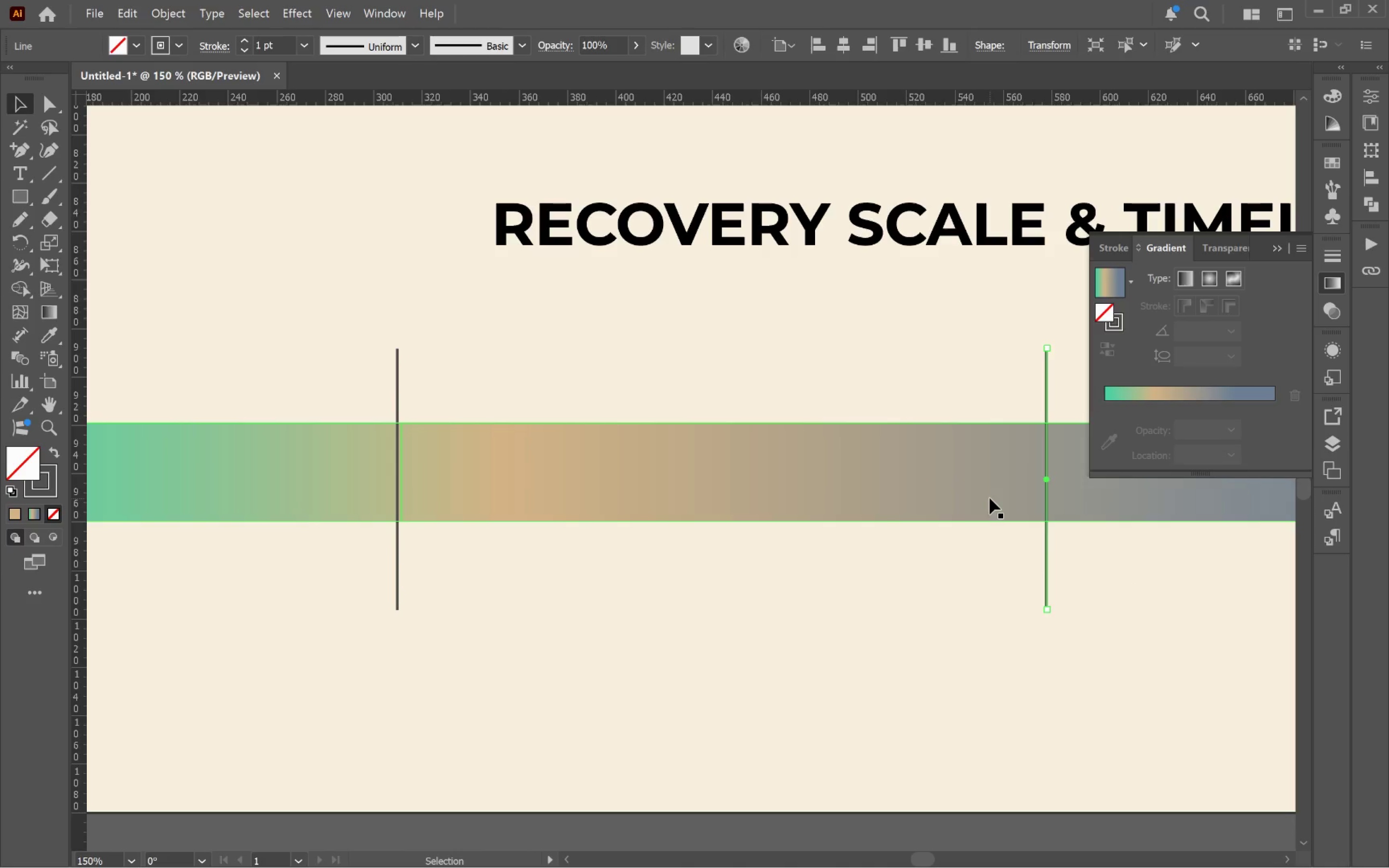 
hold_key(key=ShiftLeft, duration=3.48)
 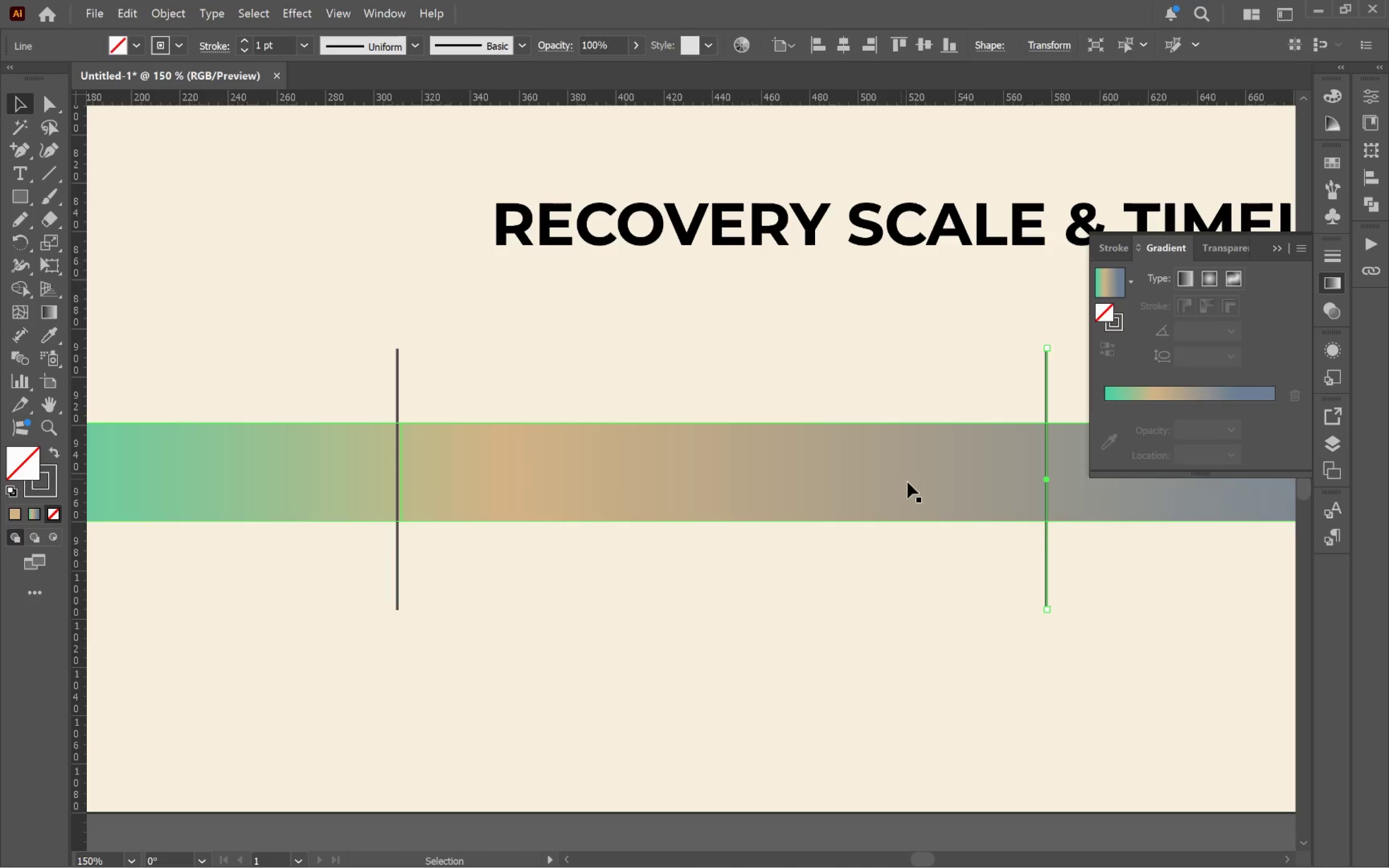 
hold_key(key=Space, duration=0.56)
 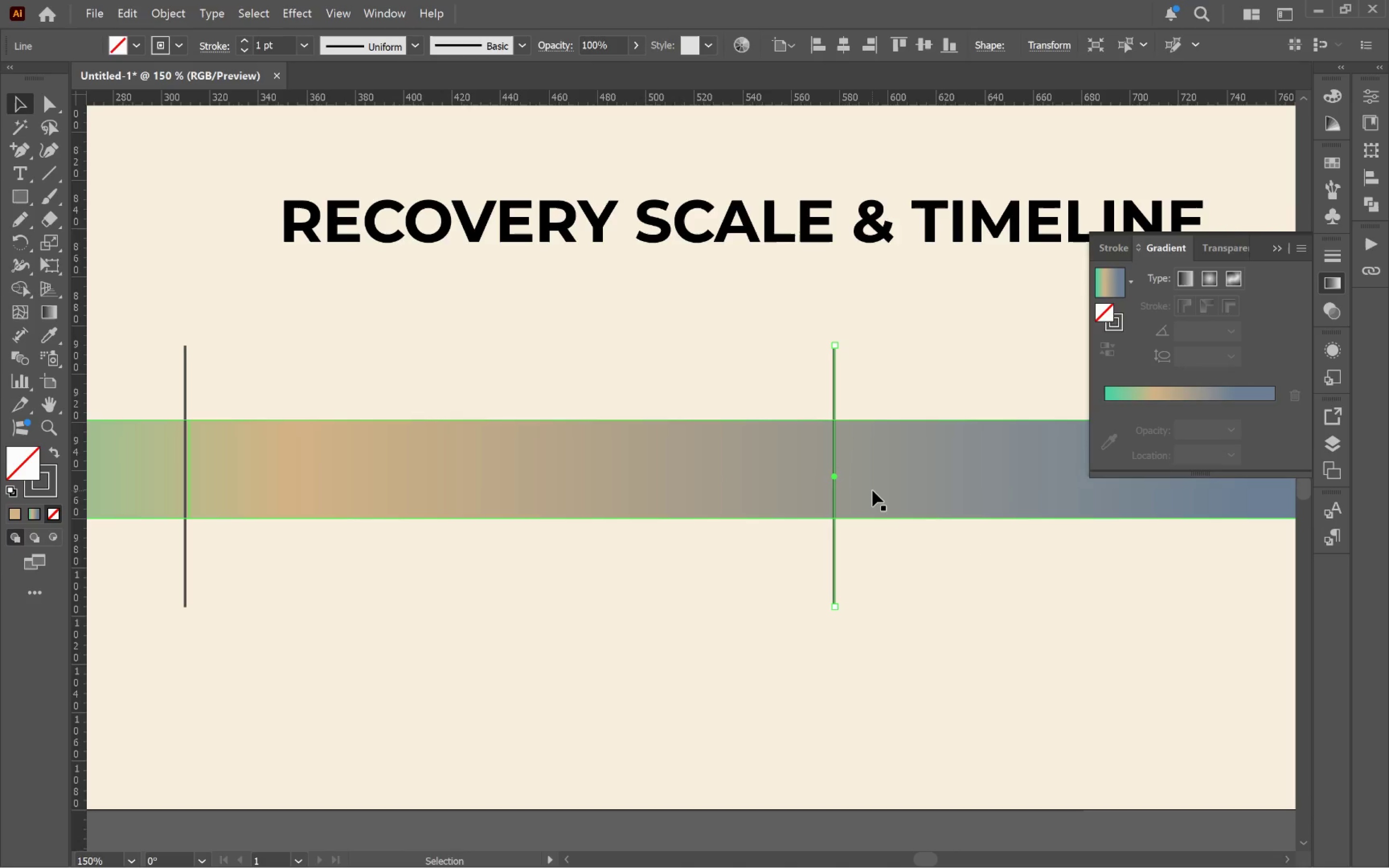 
left_click_drag(start_coordinate=[1202, 563], to_coordinate=[987, 559])
 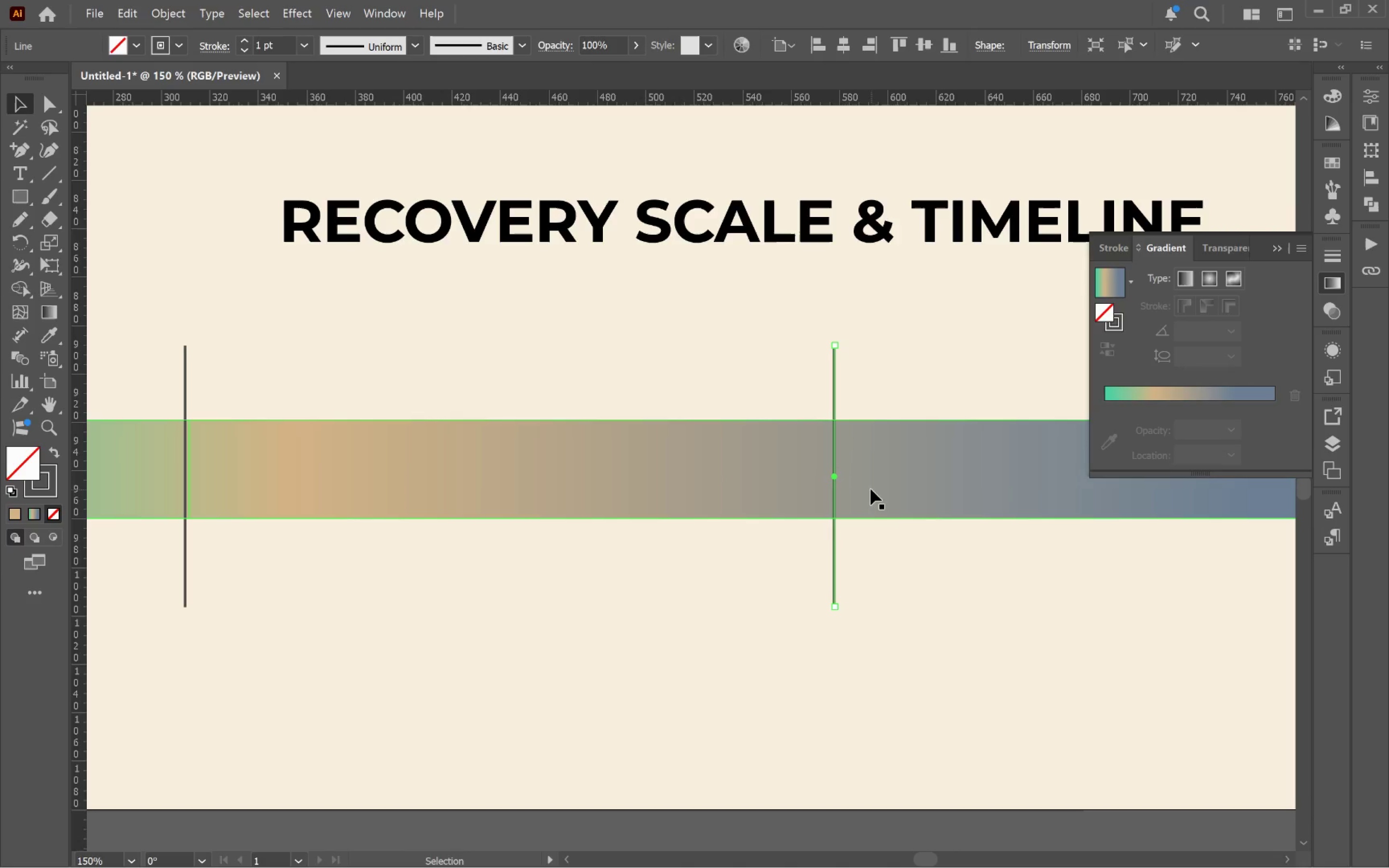 
hold_key(key=AltLeft, duration=0.66)
scroll: coordinate [824, 549], scroll_direction: down, amount: 3.0
 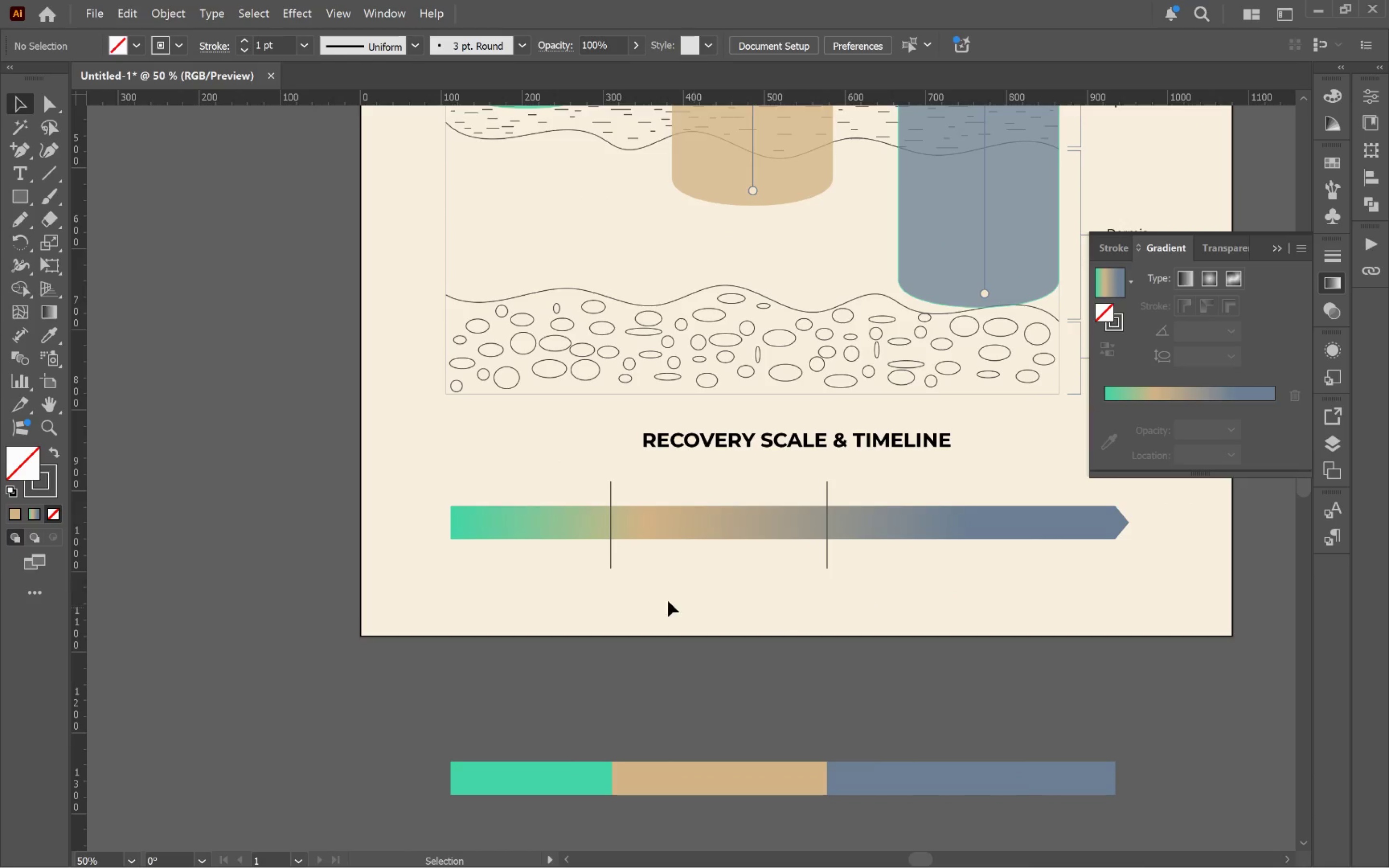 
left_click_drag(start_coordinate=[561, 465], to_coordinate=[871, 494])
 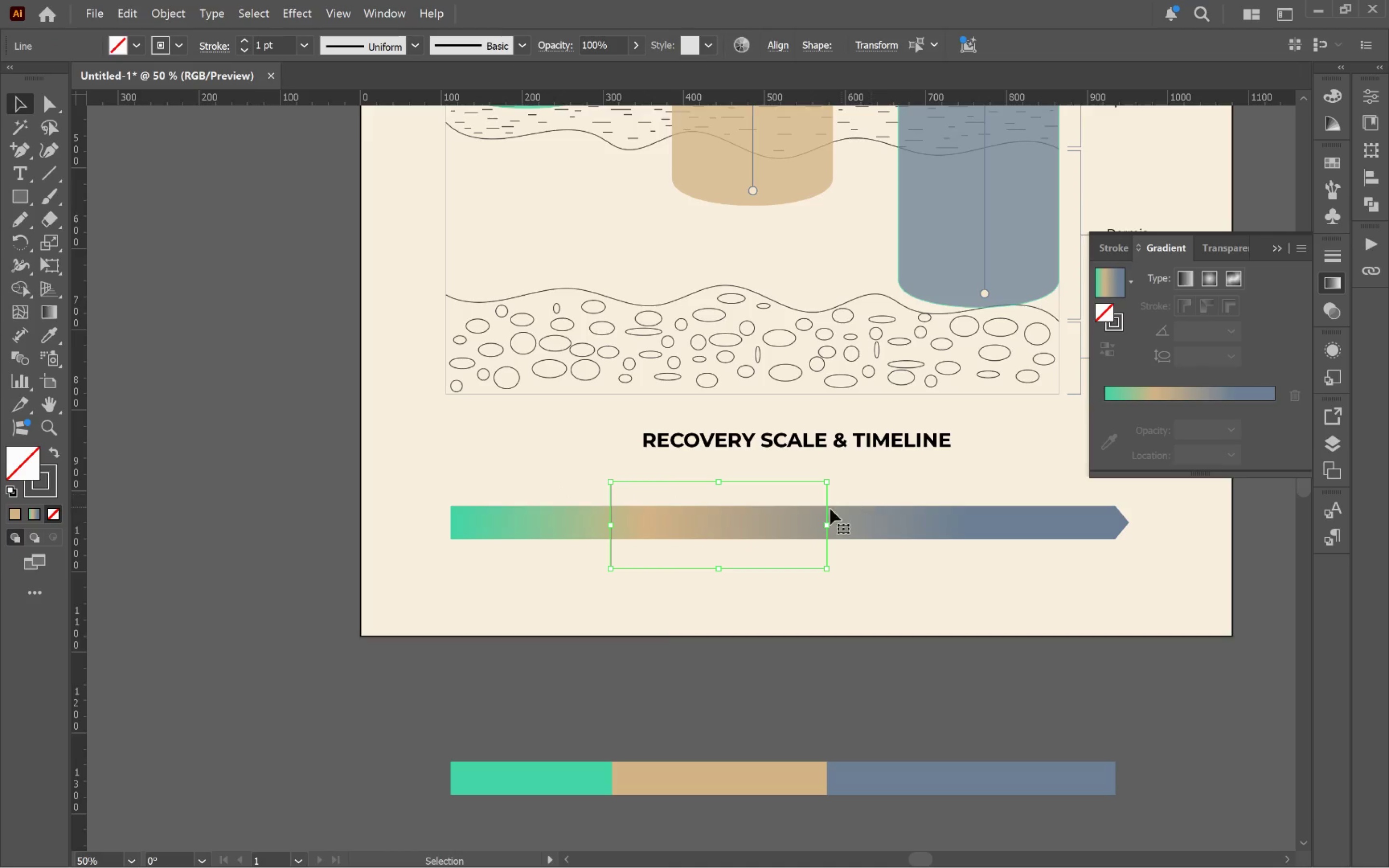 
hold_key(key=AltLeft, duration=0.48)
scroll: coordinate [750, 545], scroll_direction: up, amount: 3.0
 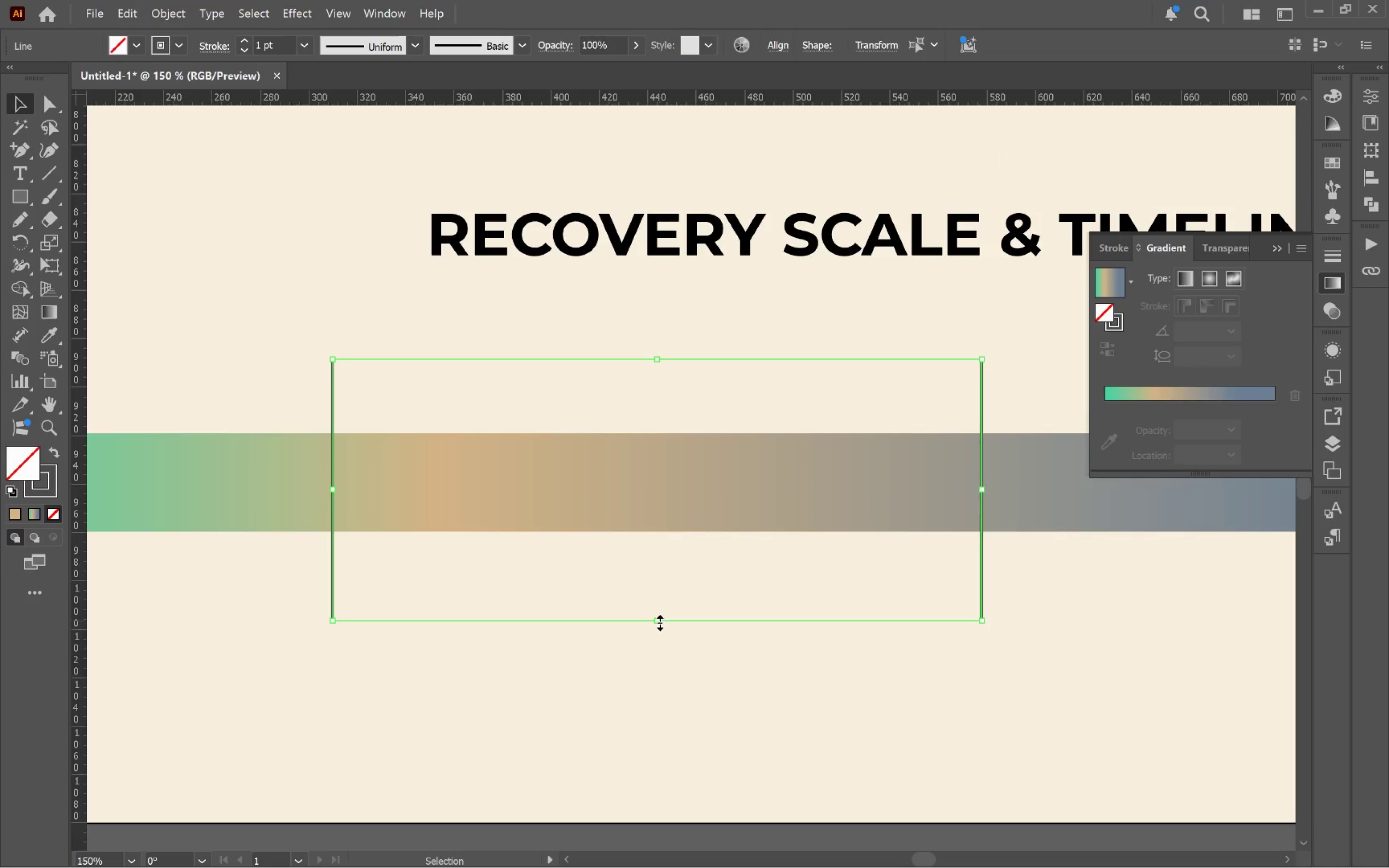 
left_click_drag(start_coordinate=[656, 621], to_coordinate=[659, 588])
 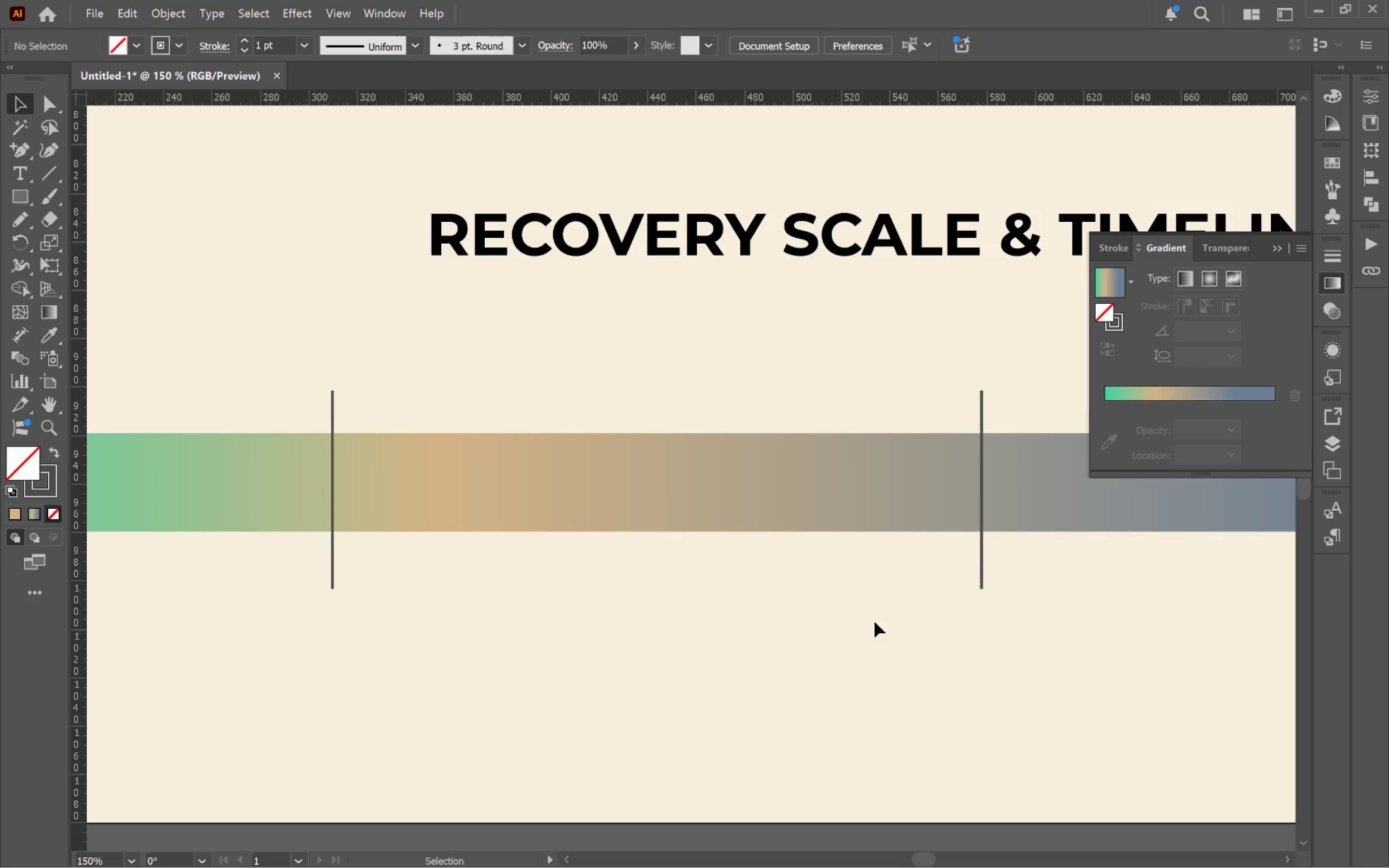 
hold_key(key=AltLeft, duration=1.36)
 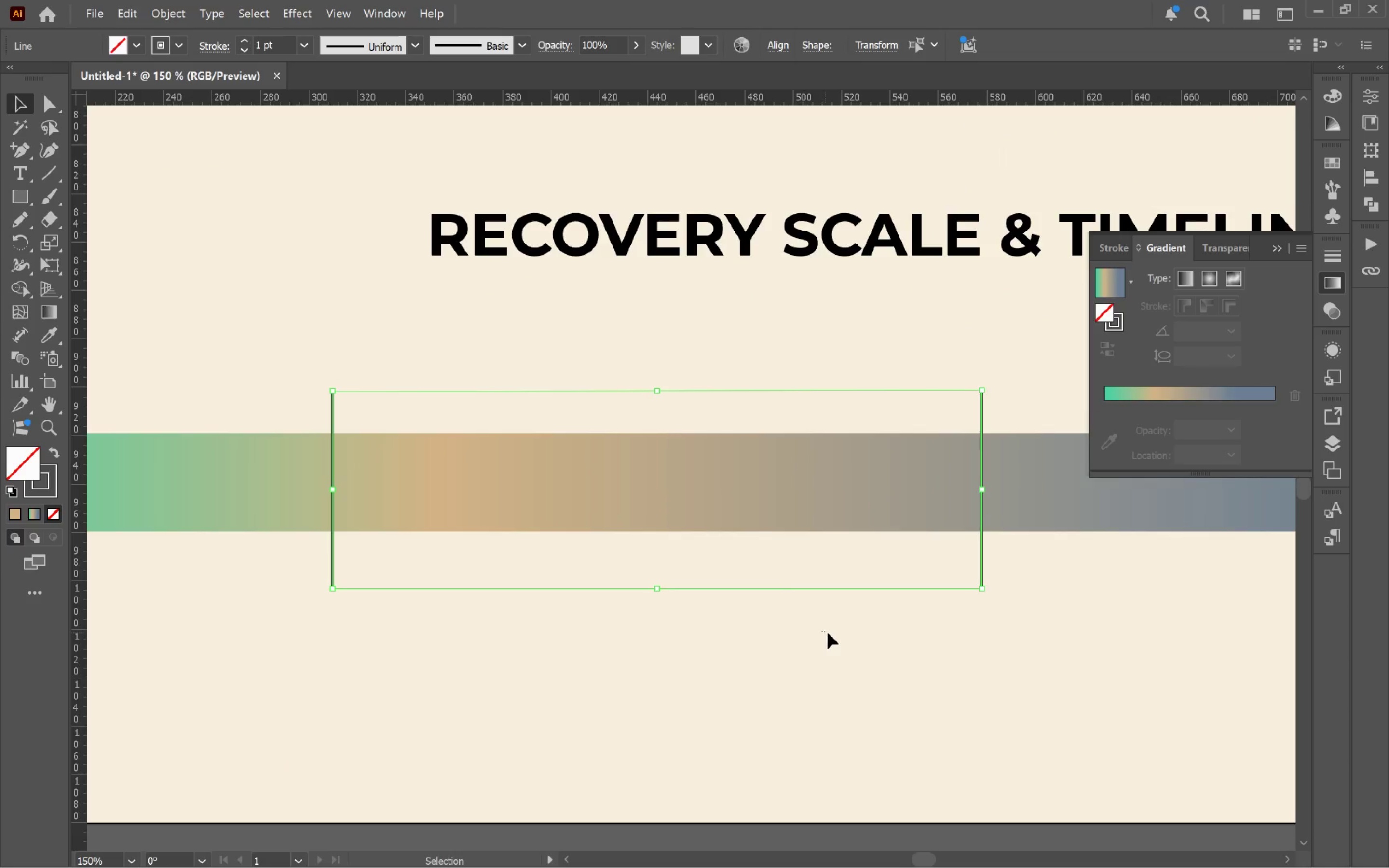 
left_click_drag(start_coordinate=[823, 633], to_coordinate=[836, 633])
 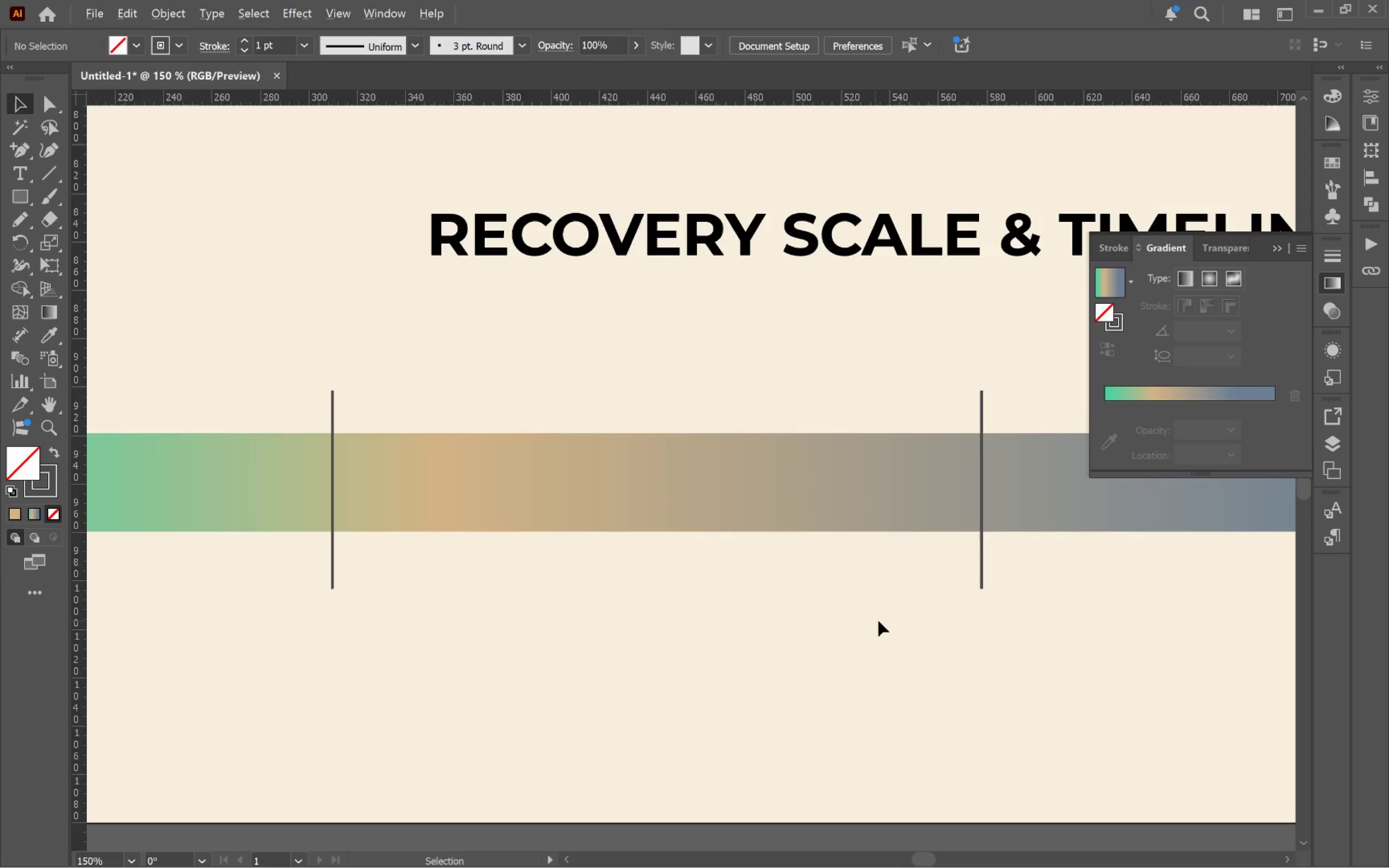 
hold_key(key=AltLeft, duration=2.66)
scroll: coordinate [884, 618], scroll_direction: down, amount: 2.0
 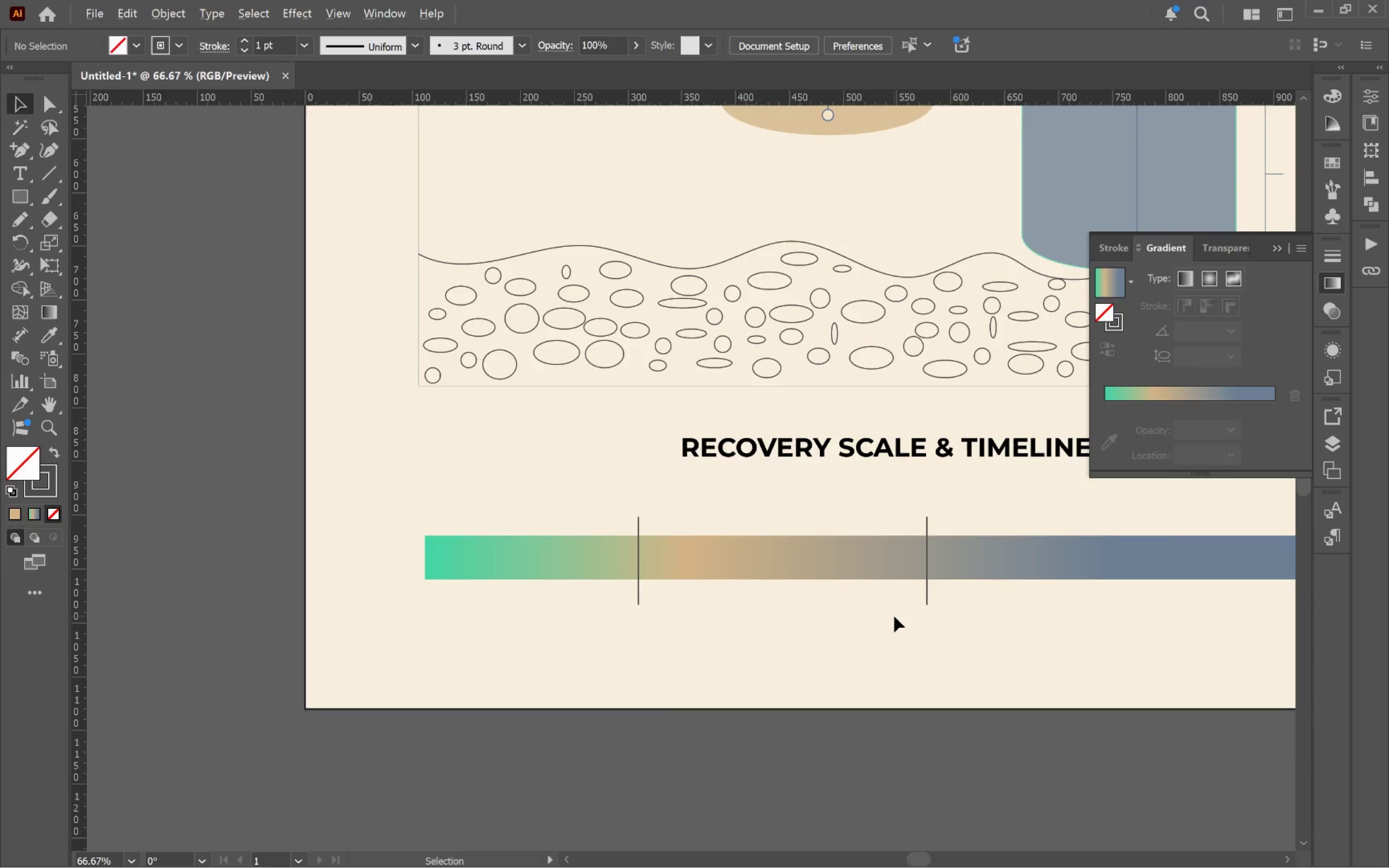 
left_click([898, 631])
 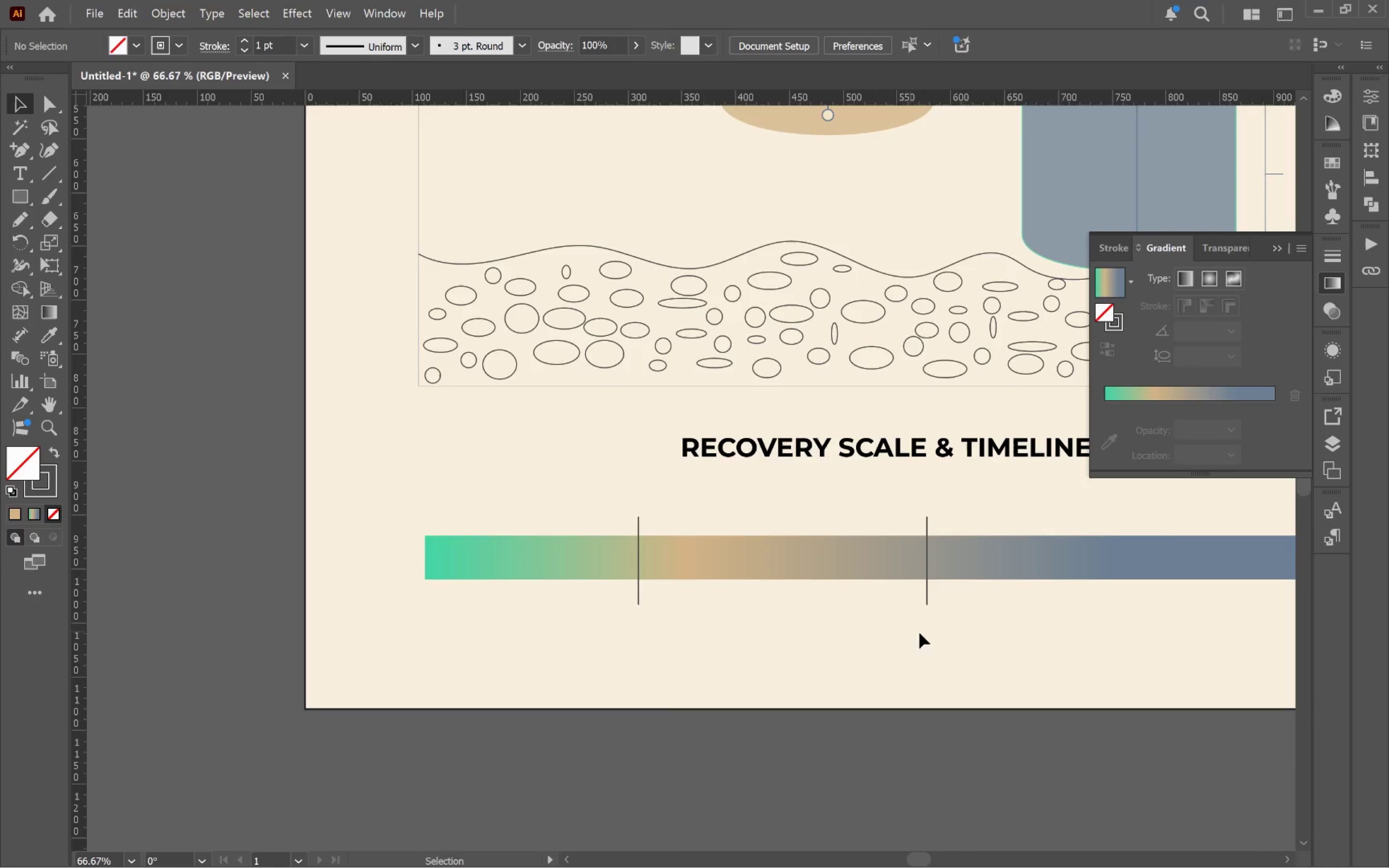 
hold_key(key=Space, duration=1.16)
 